 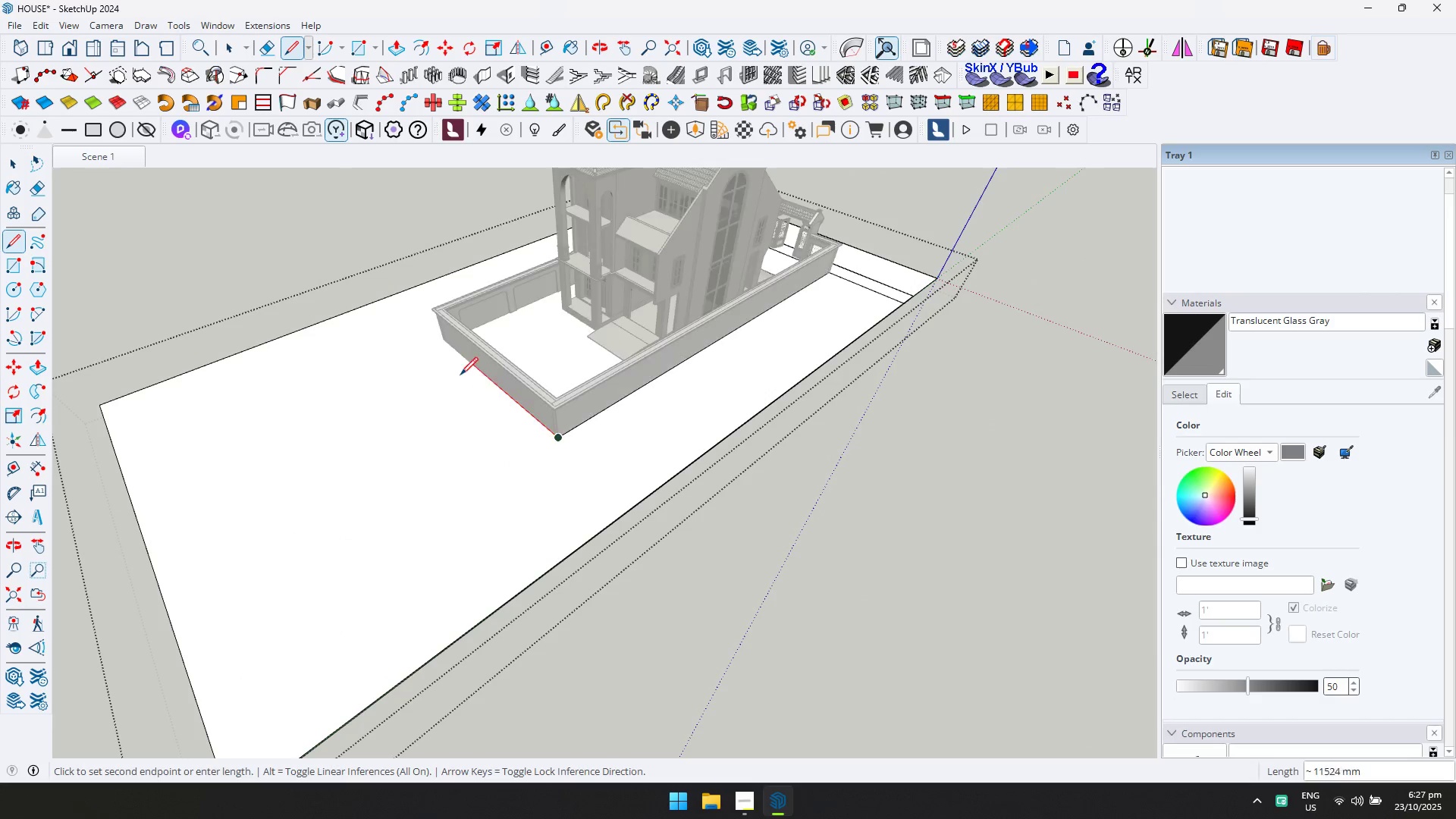 
key(ArrowLeft)
 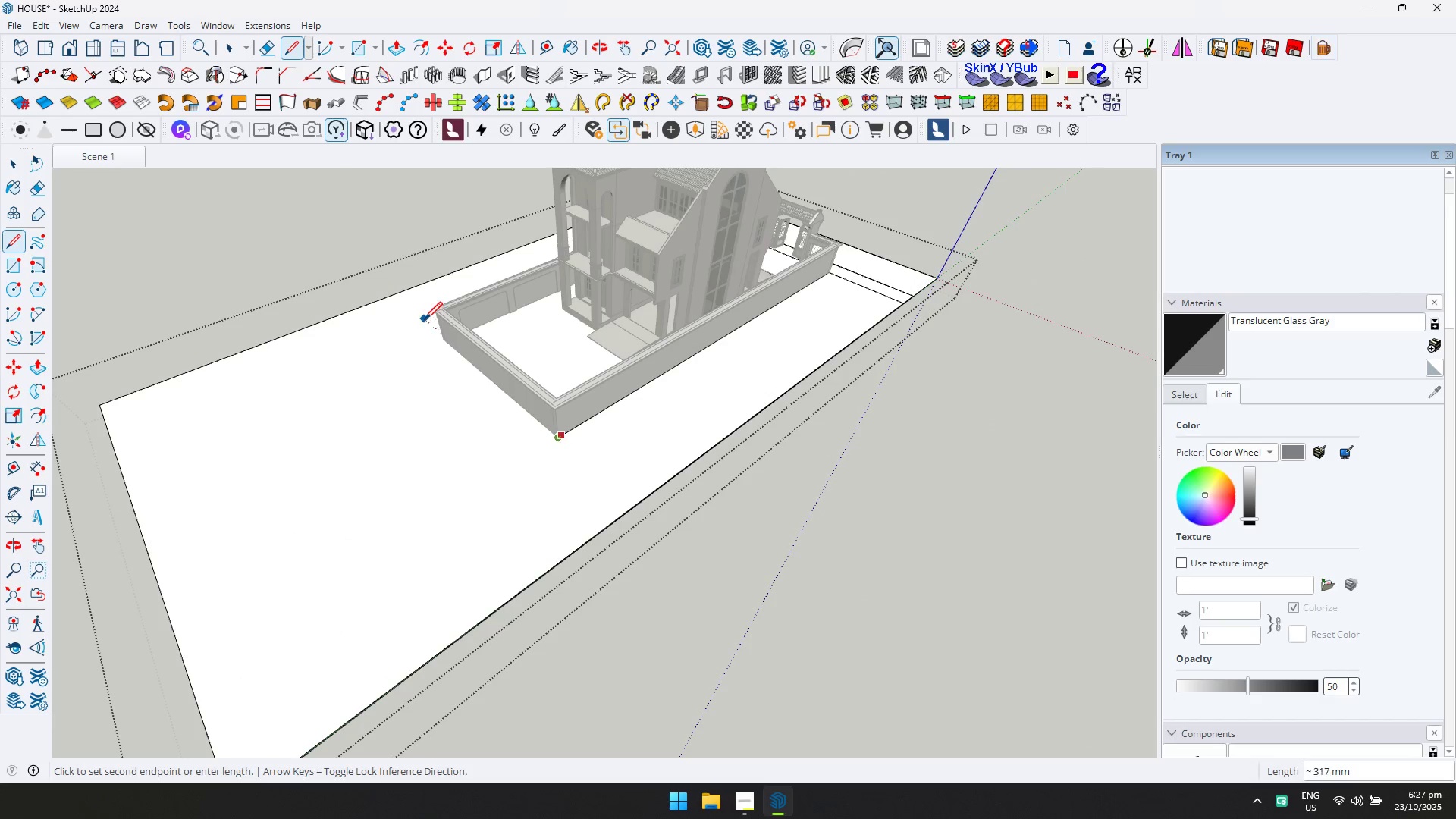 
key(ArrowRight)
 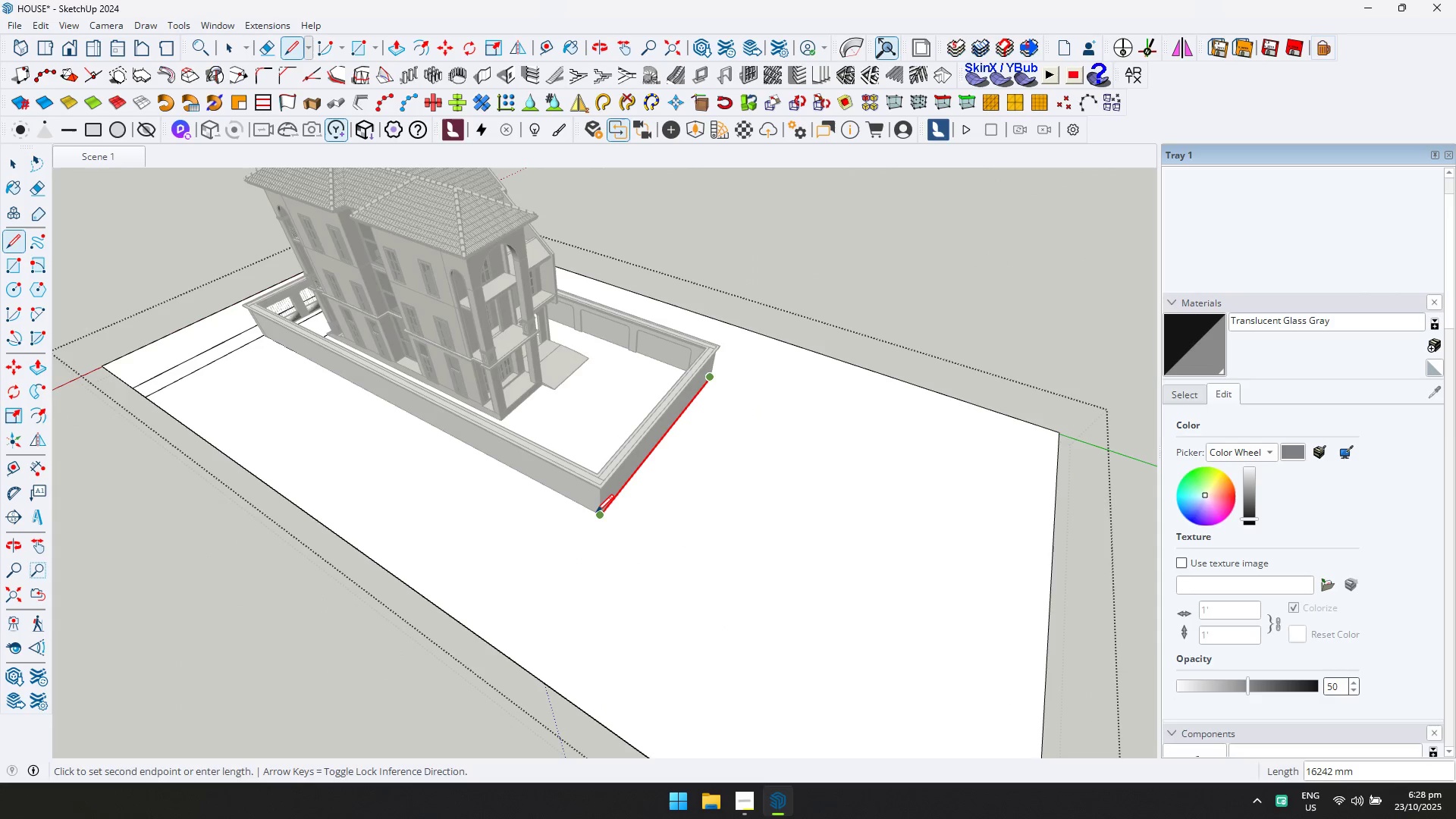 
key(Shift+ShiftLeft)
 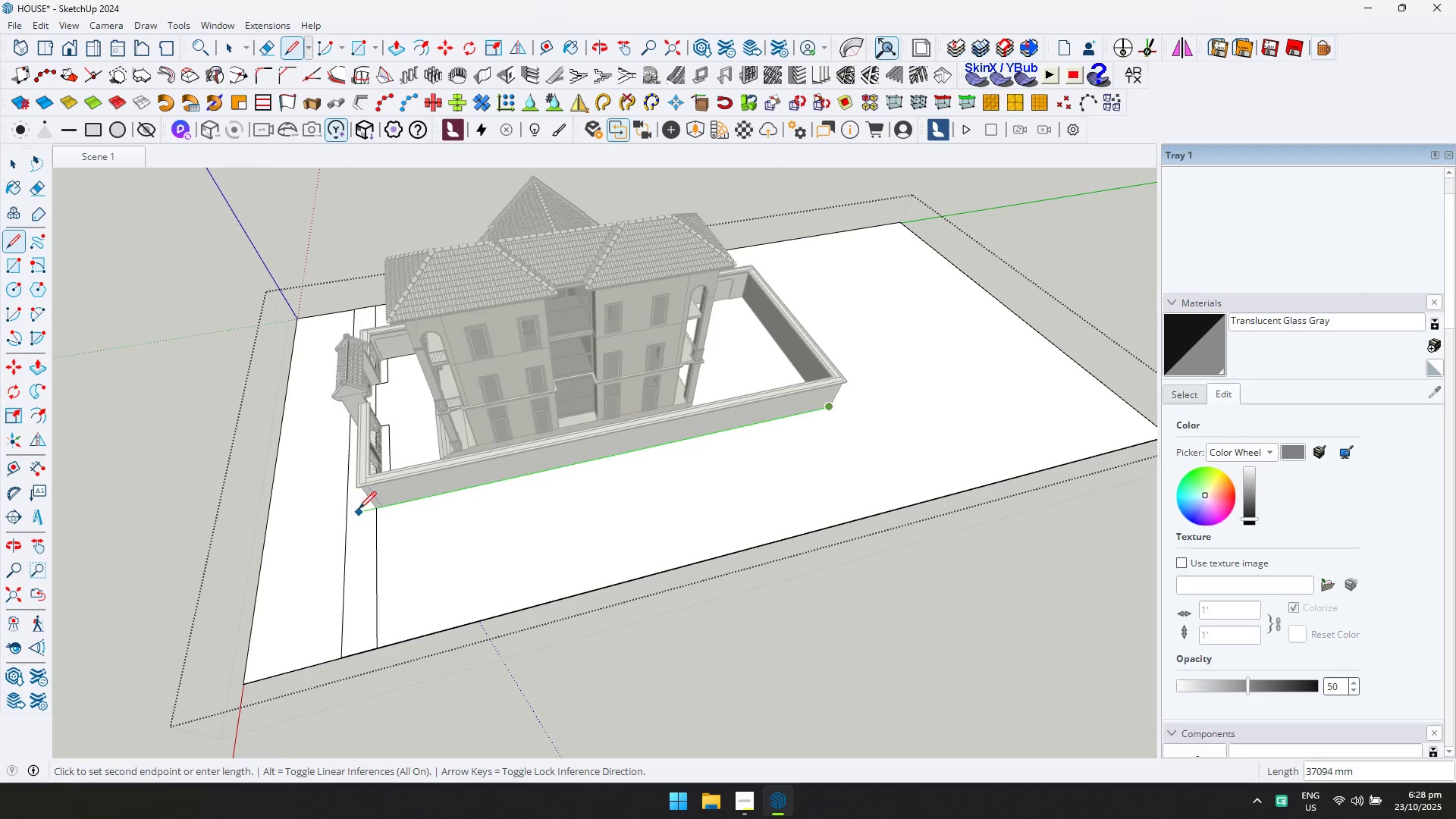 
key(D)
 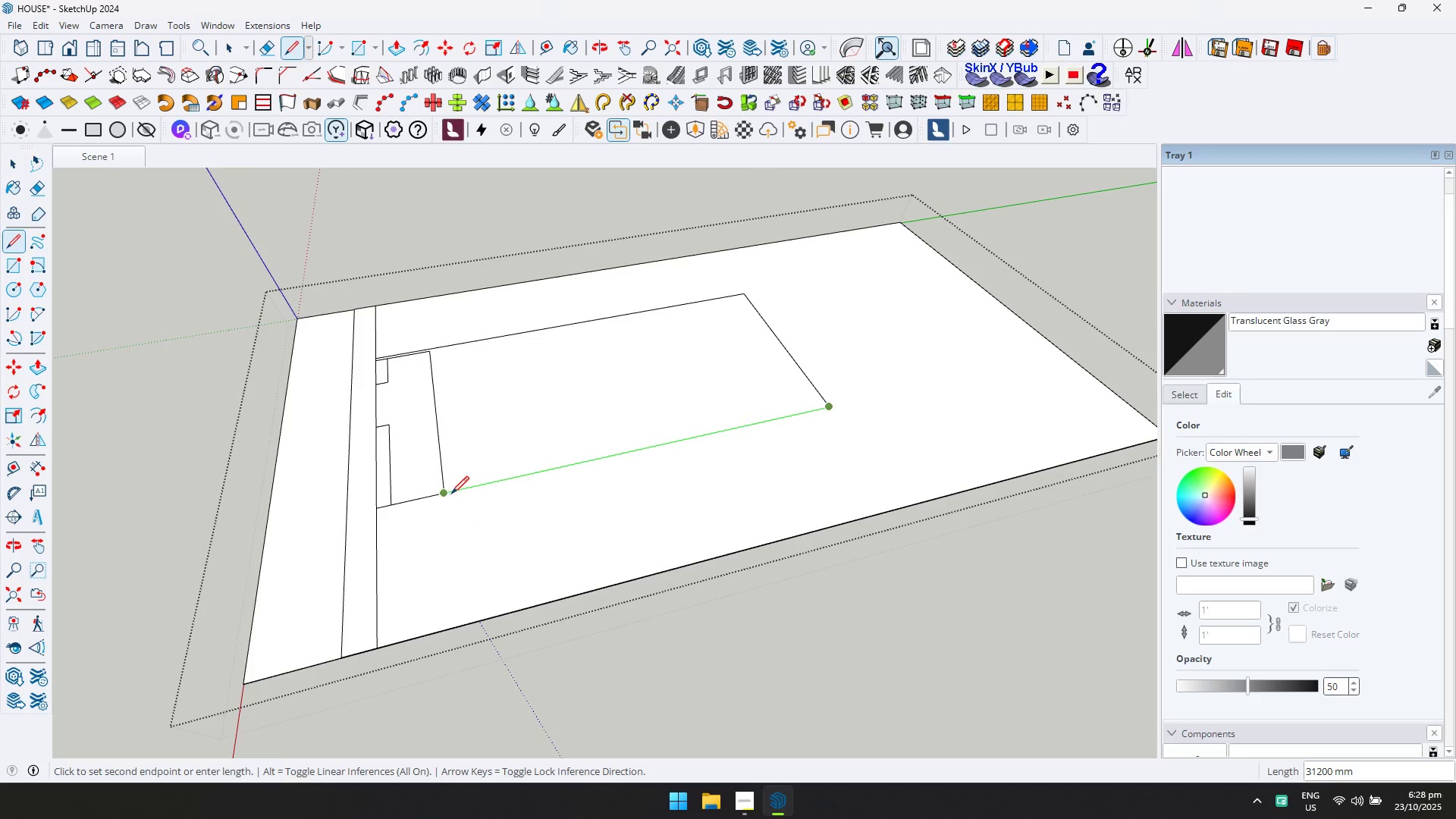 
left_click([449, 494])
 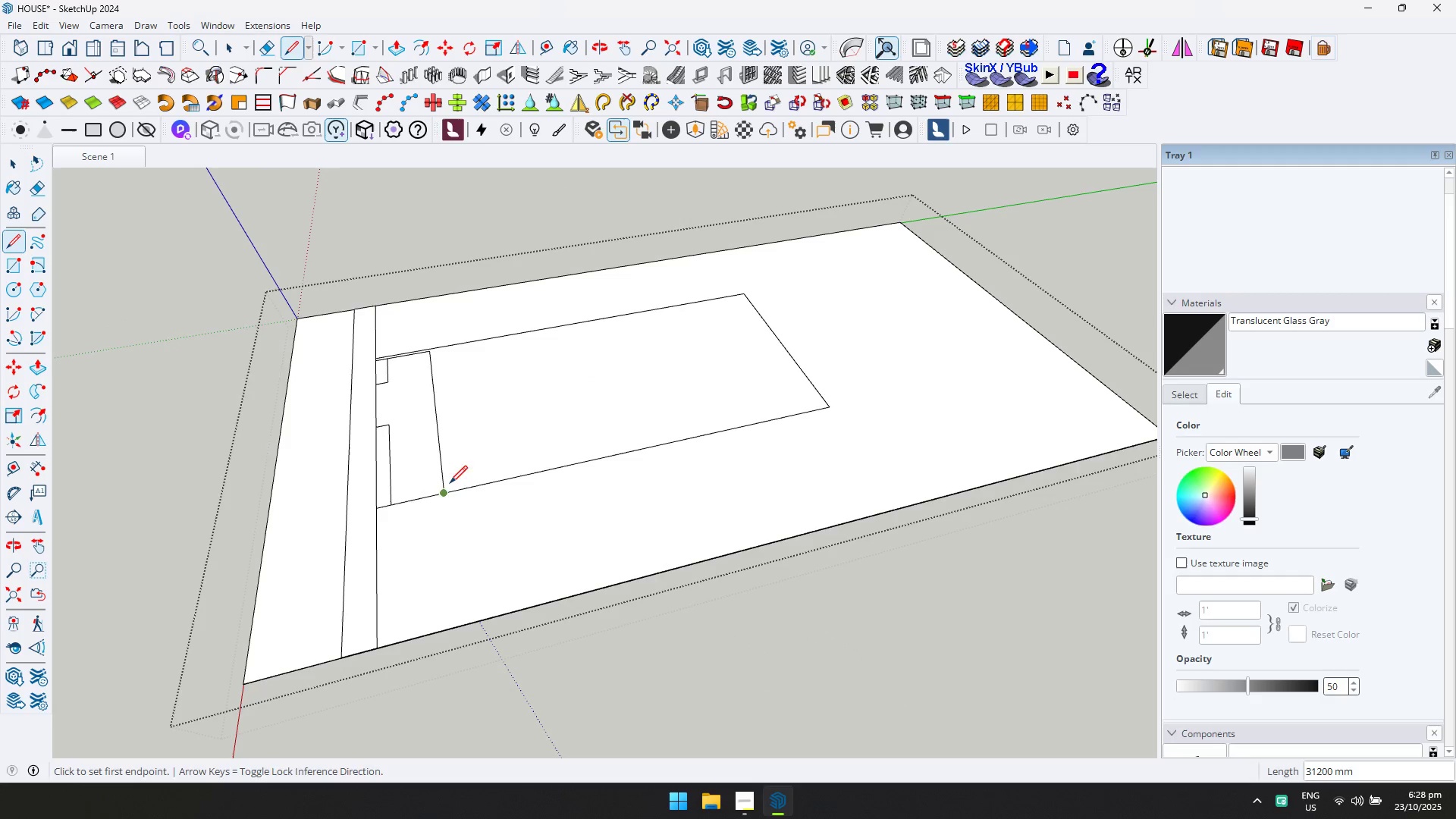 
key(Shift+ShiftLeft)
 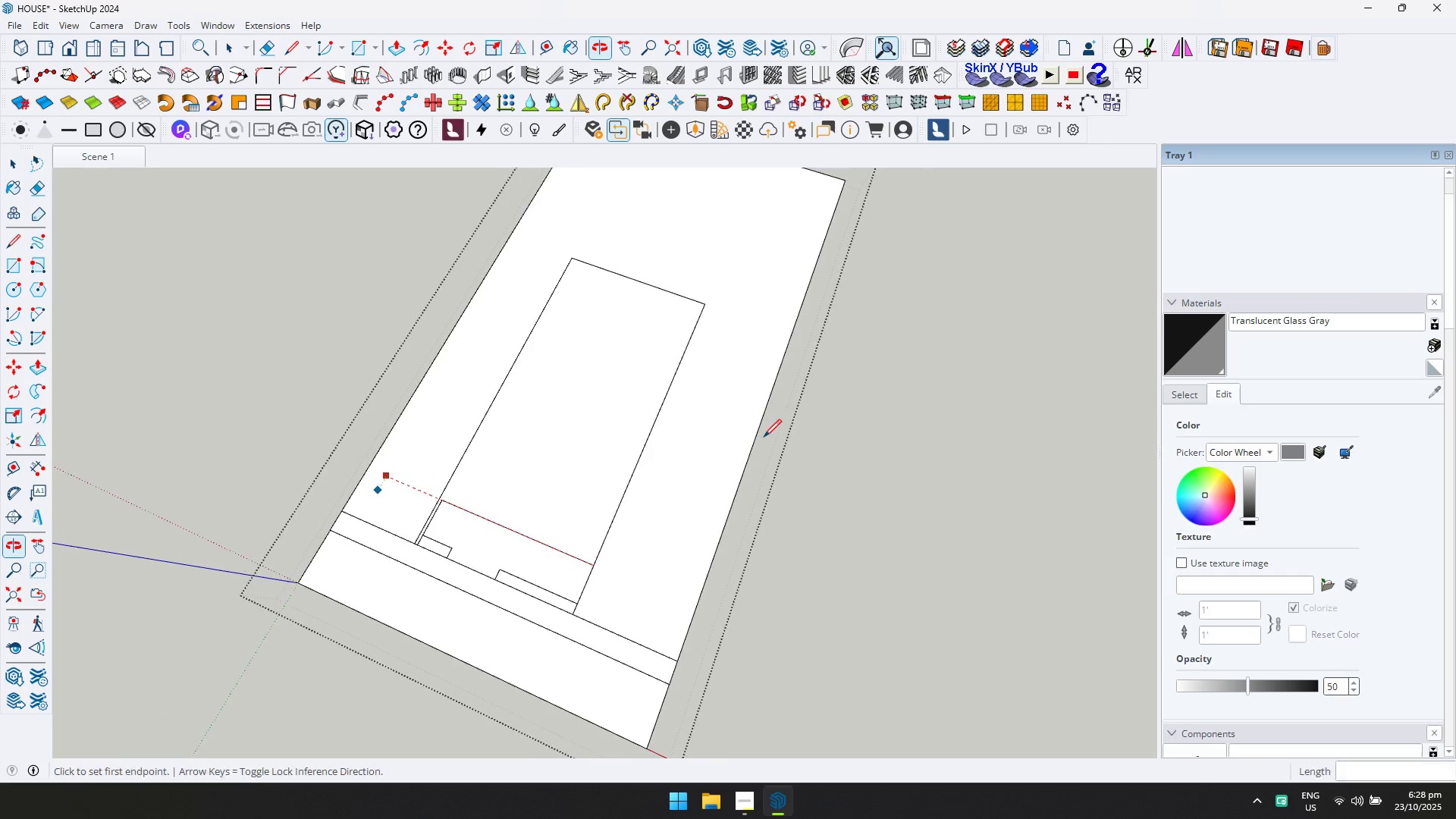 
scroll: coordinate [539, 499], scroll_direction: up, amount: 4.0
 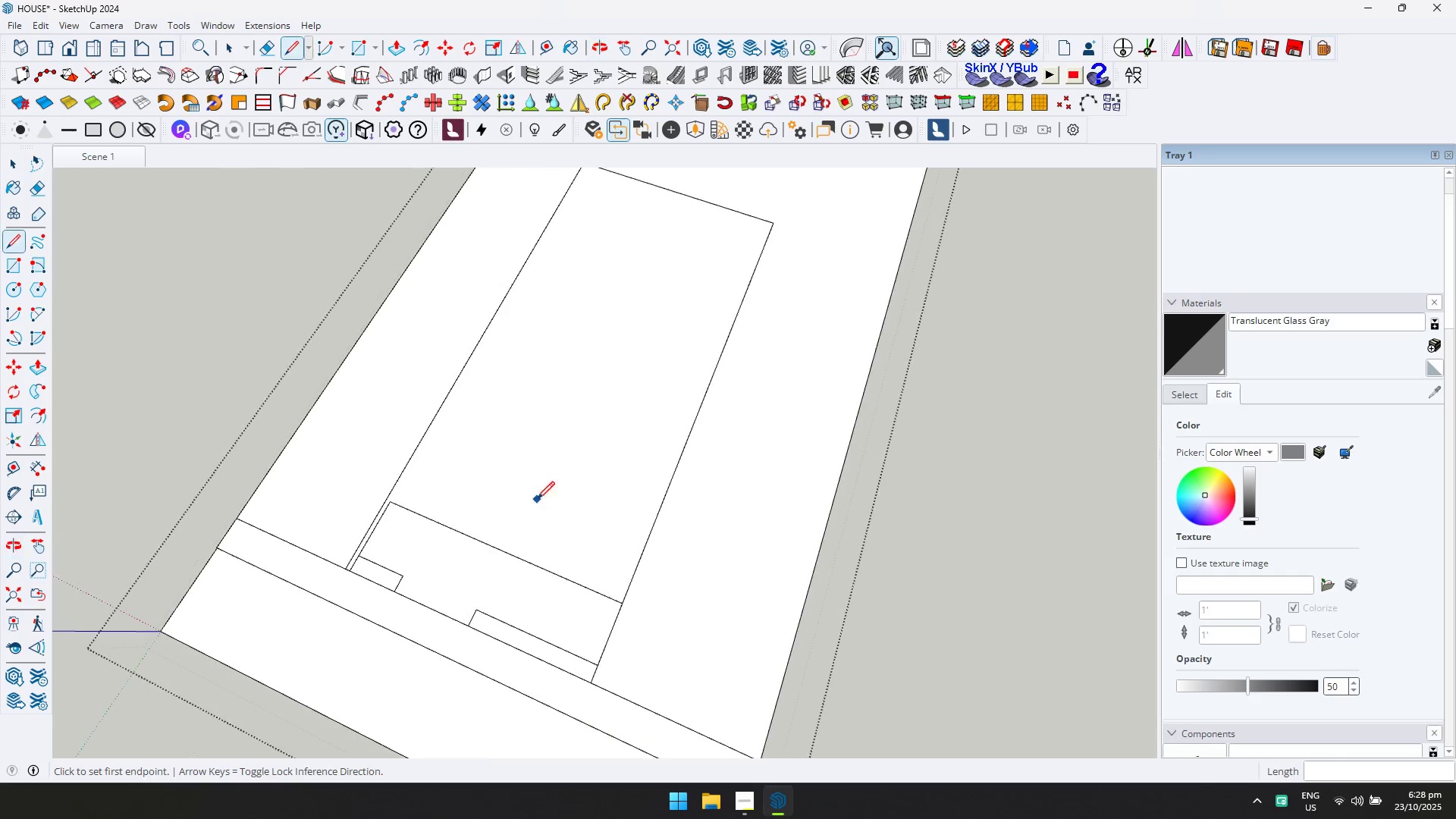 
key(Escape)
 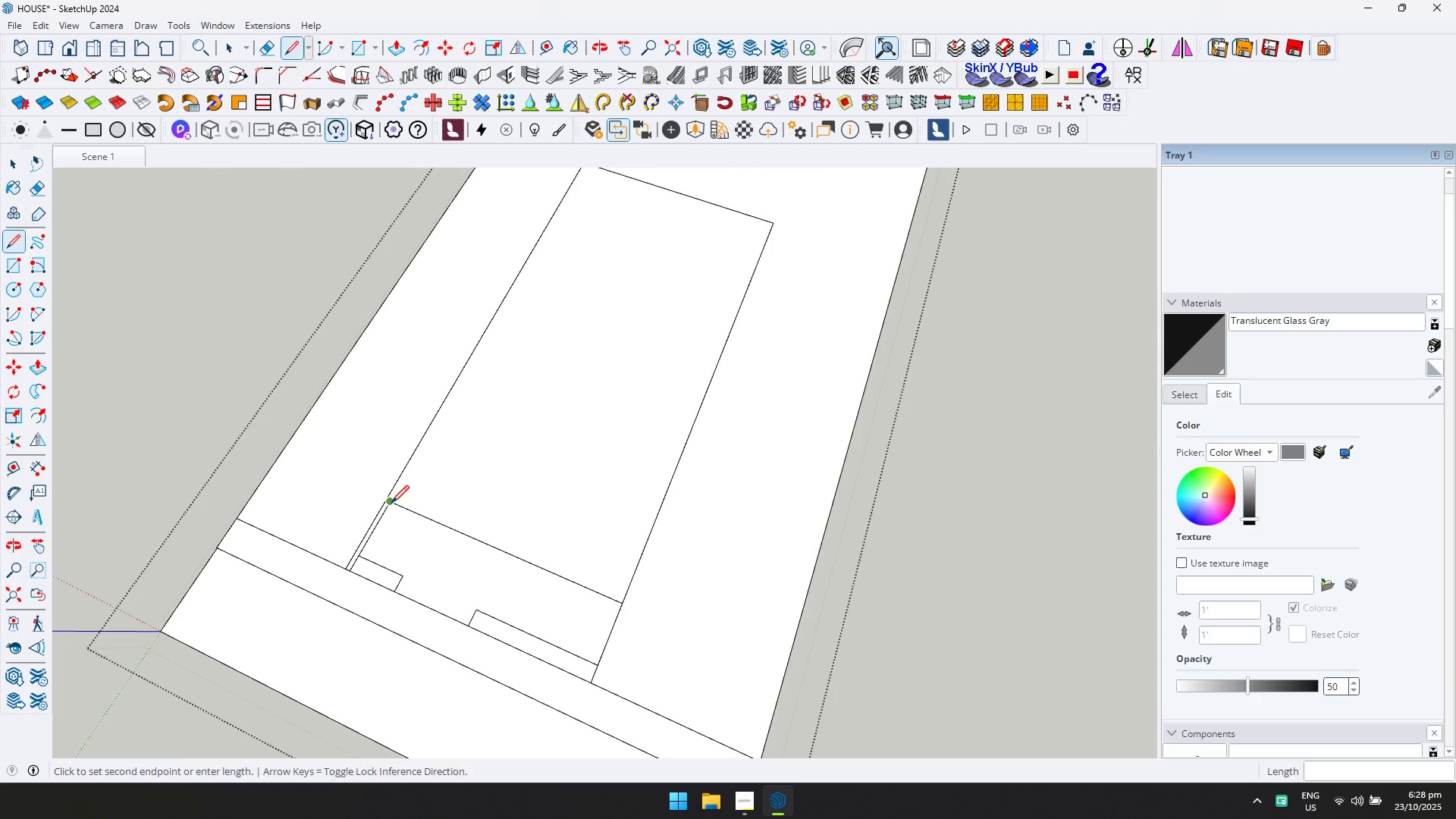 
double_click([334, 473])
 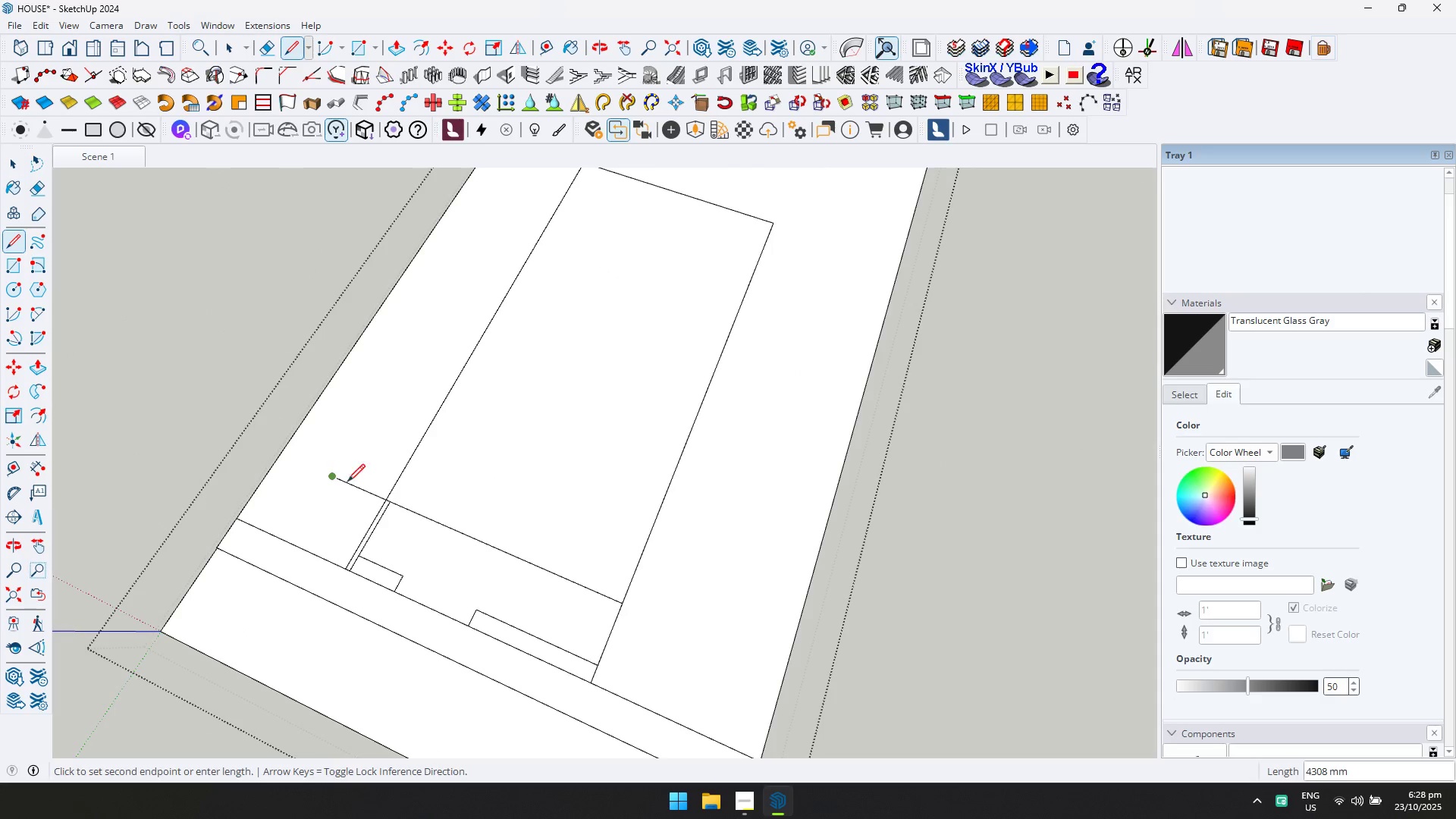 
key(E)
 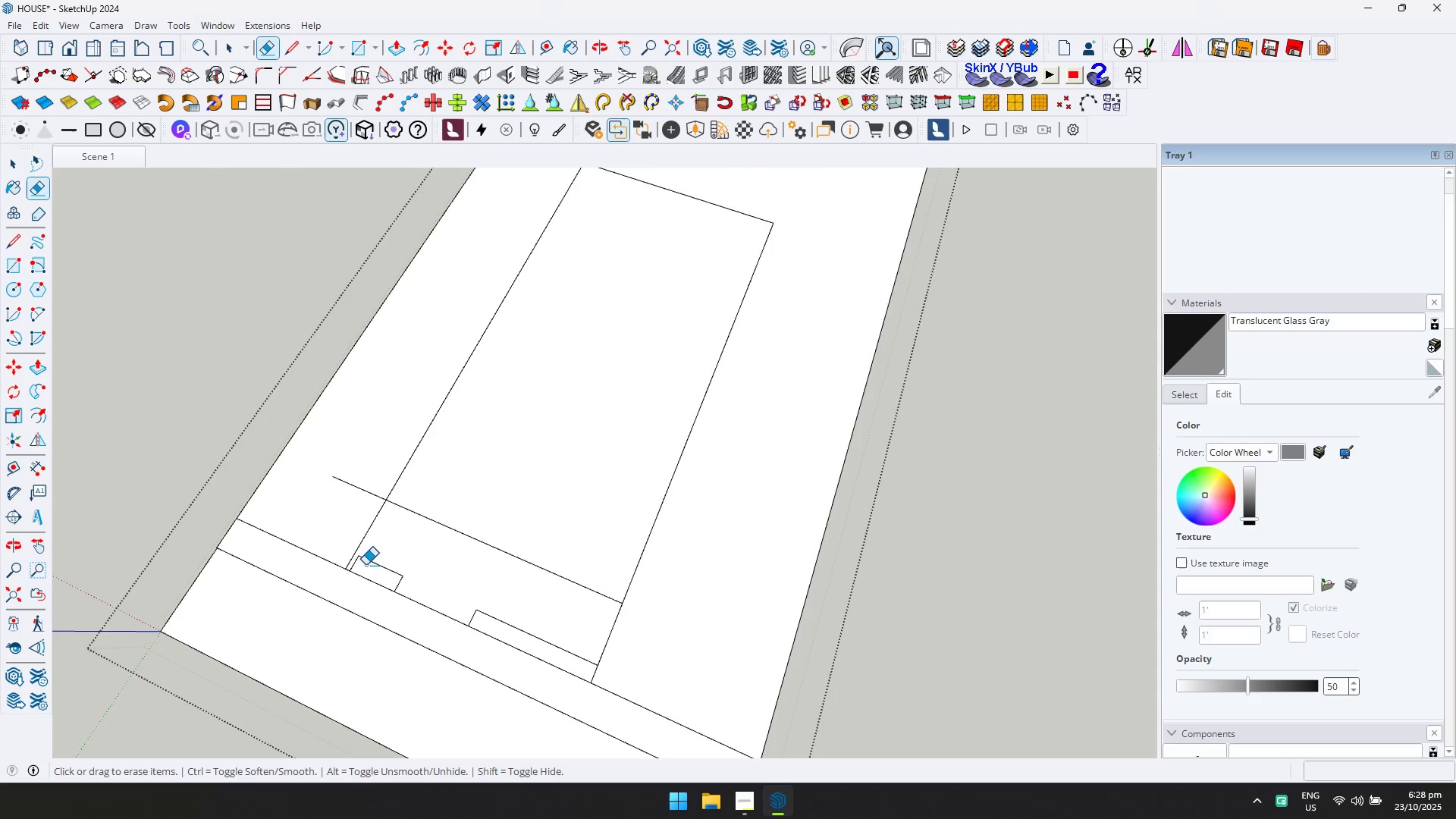 
double_click([363, 559])
 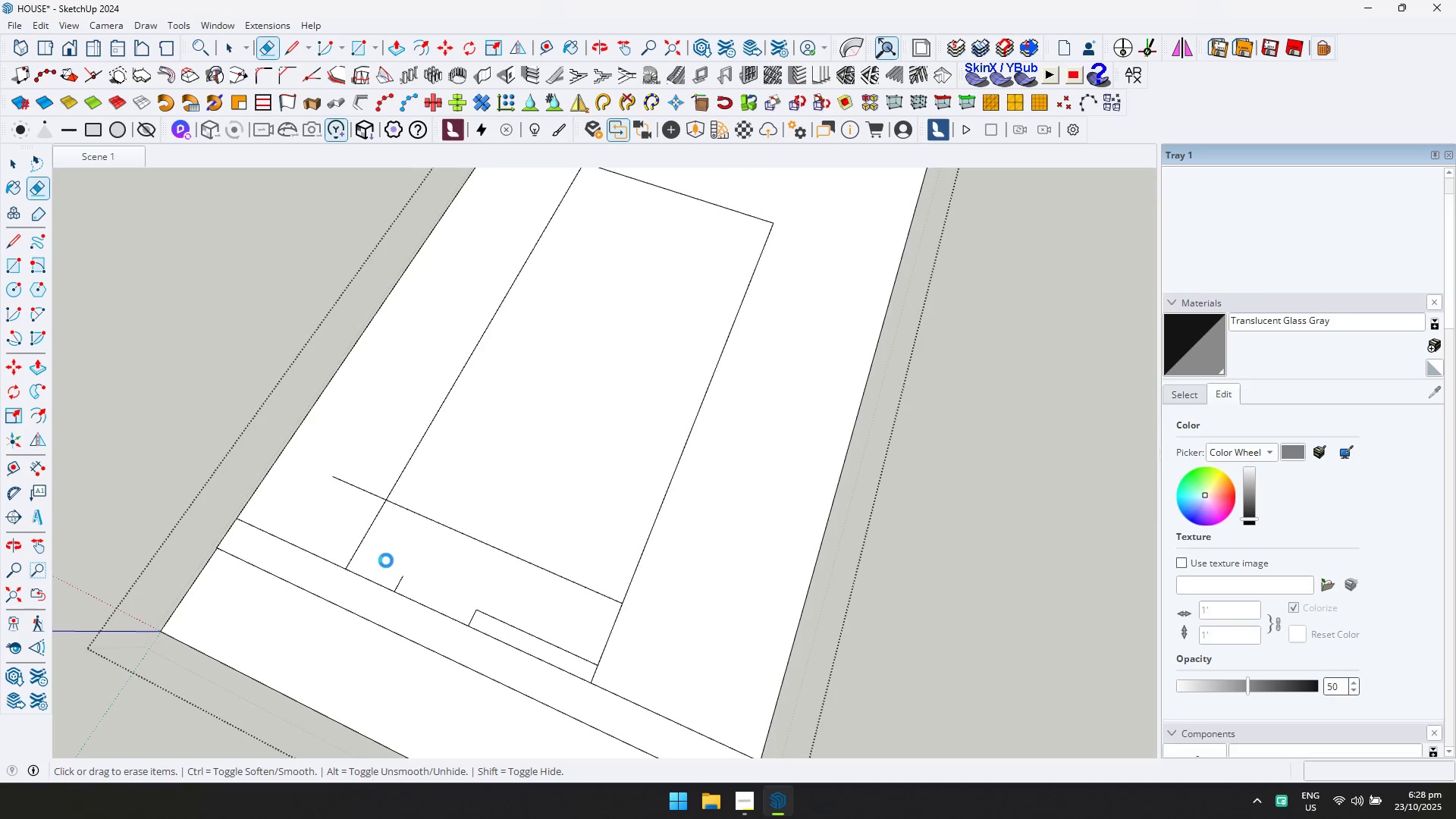 
type(LD)
 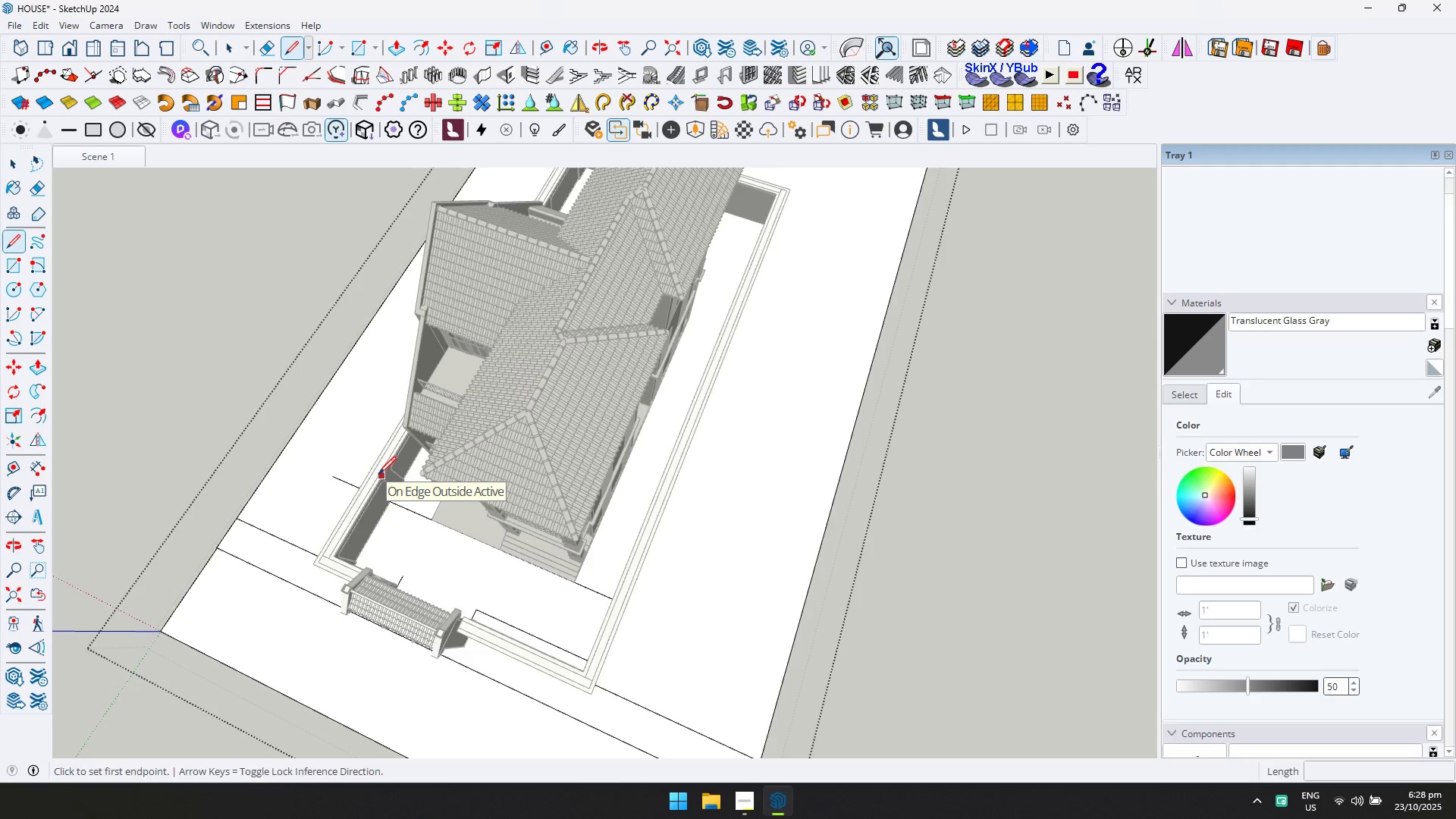 
wait(17.11)
 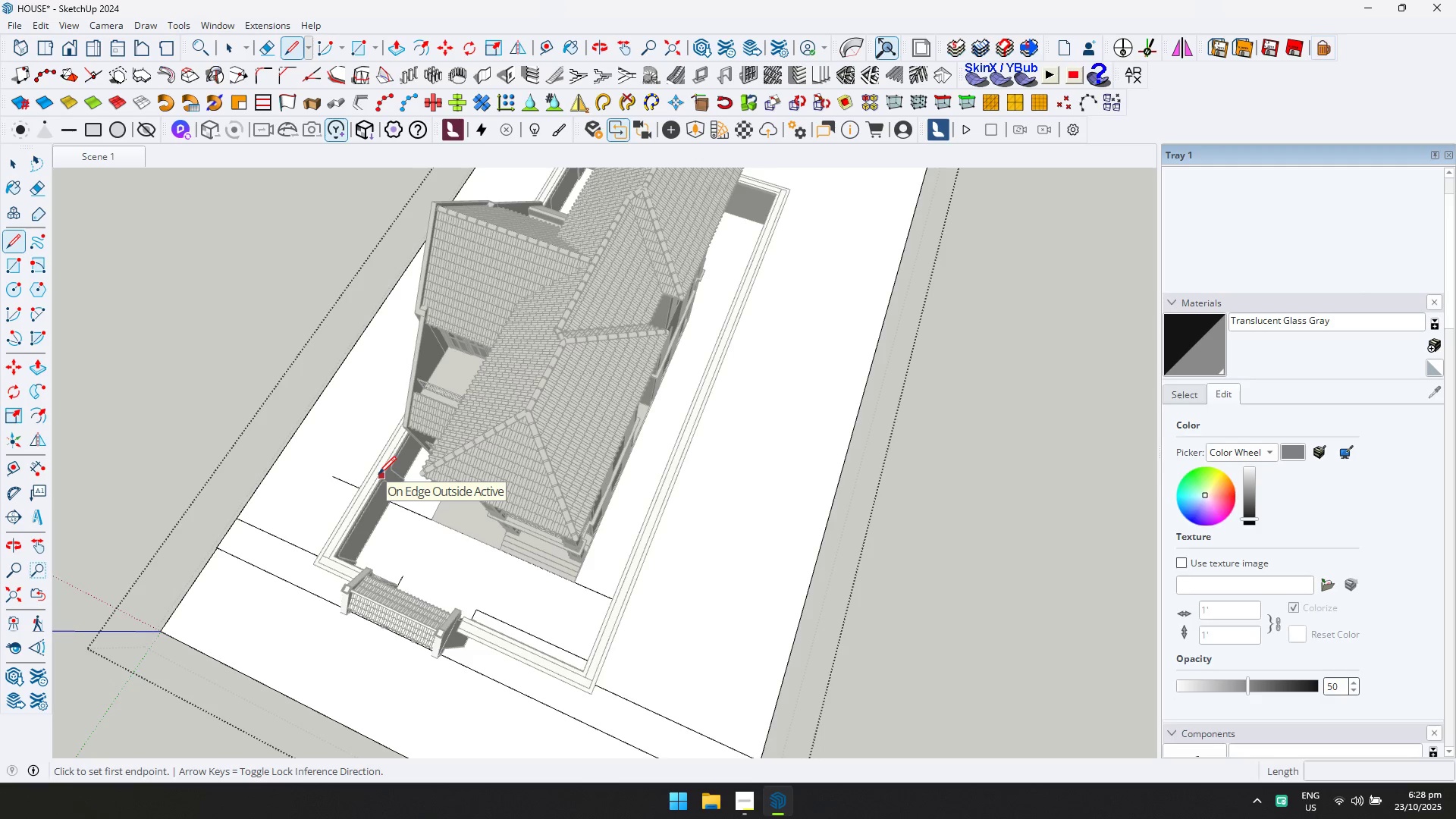 
type(DD)
 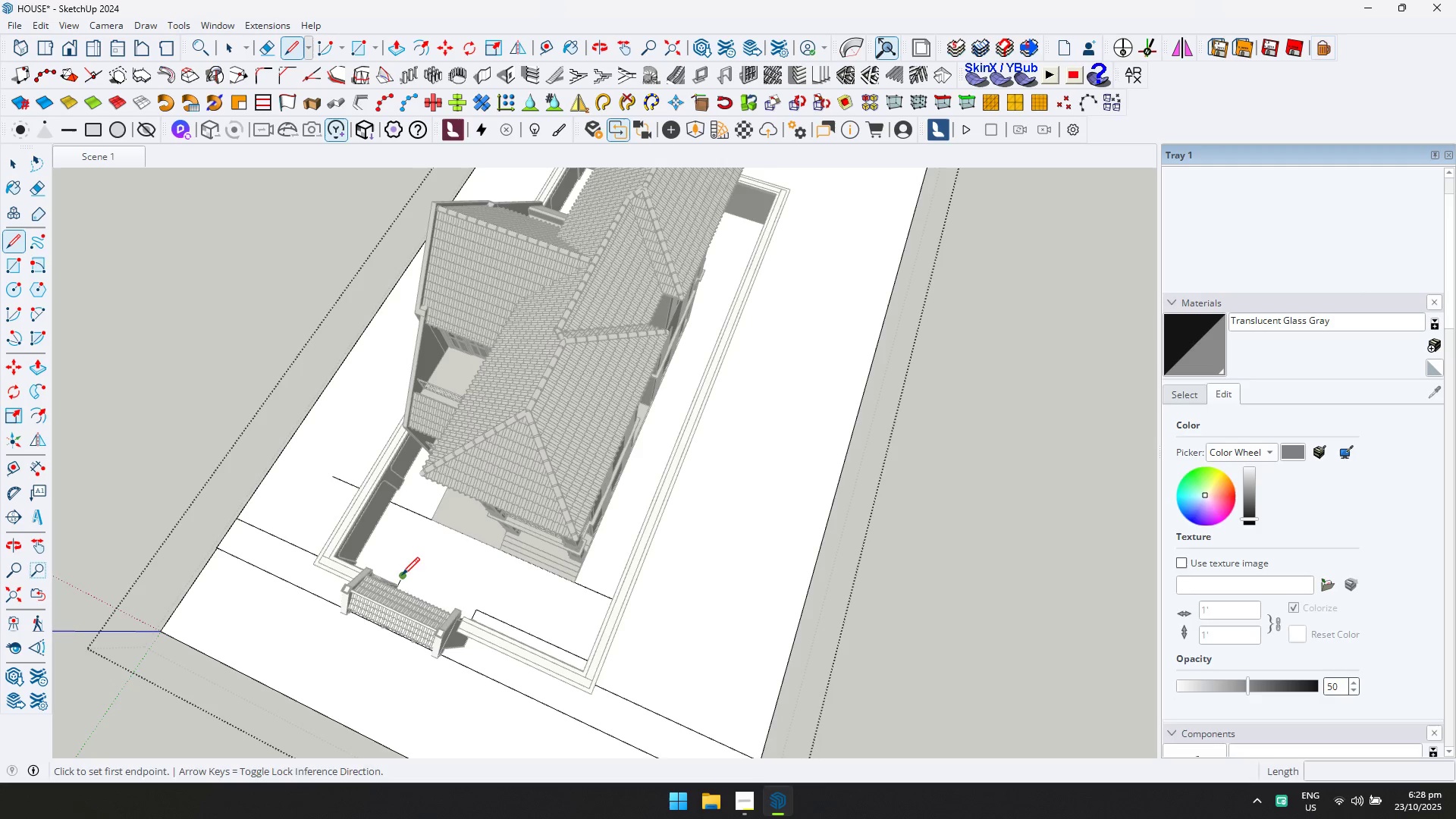 
left_click([402, 575])
 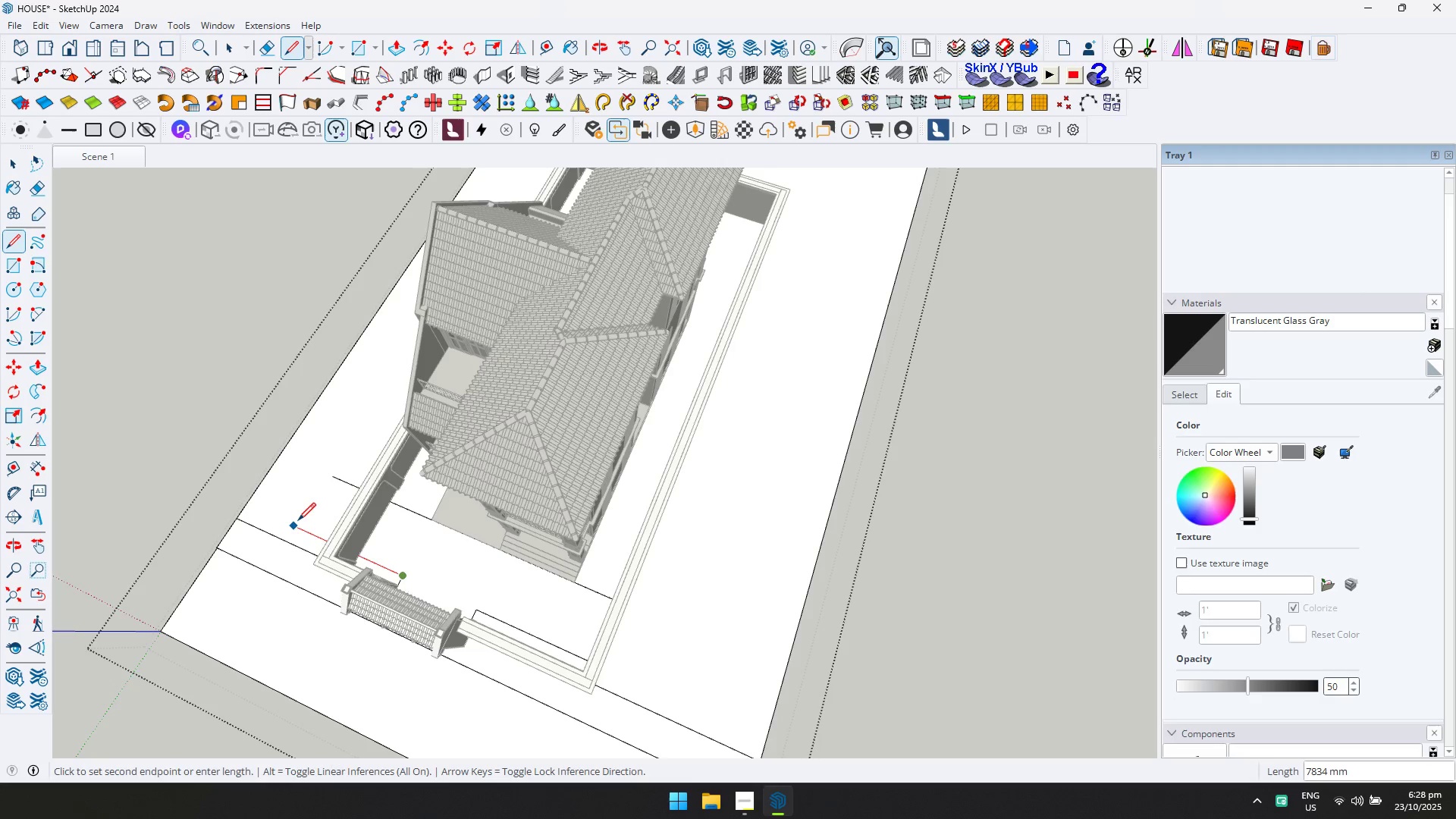 
key(D)
 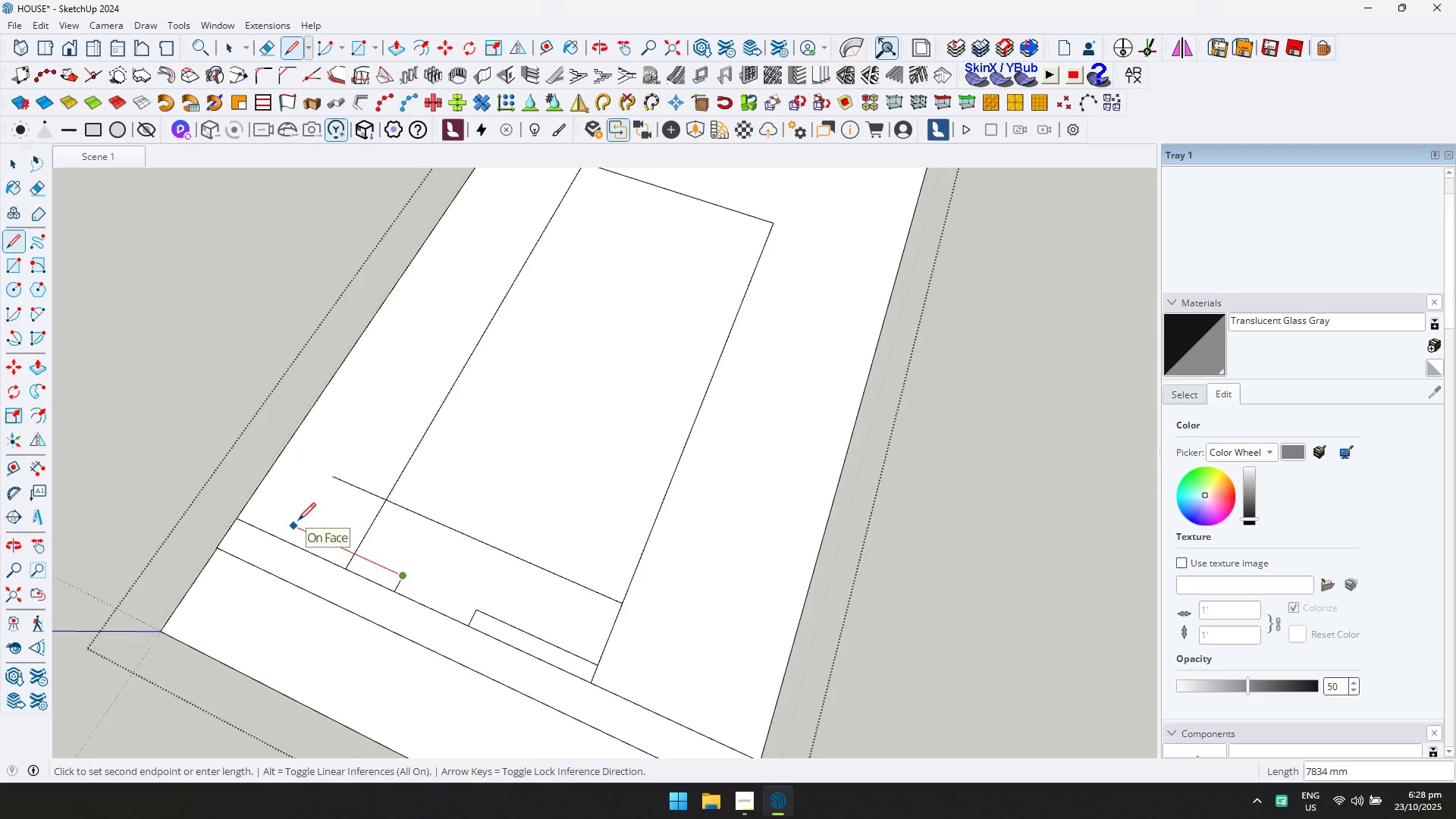 
left_click([298, 520])
 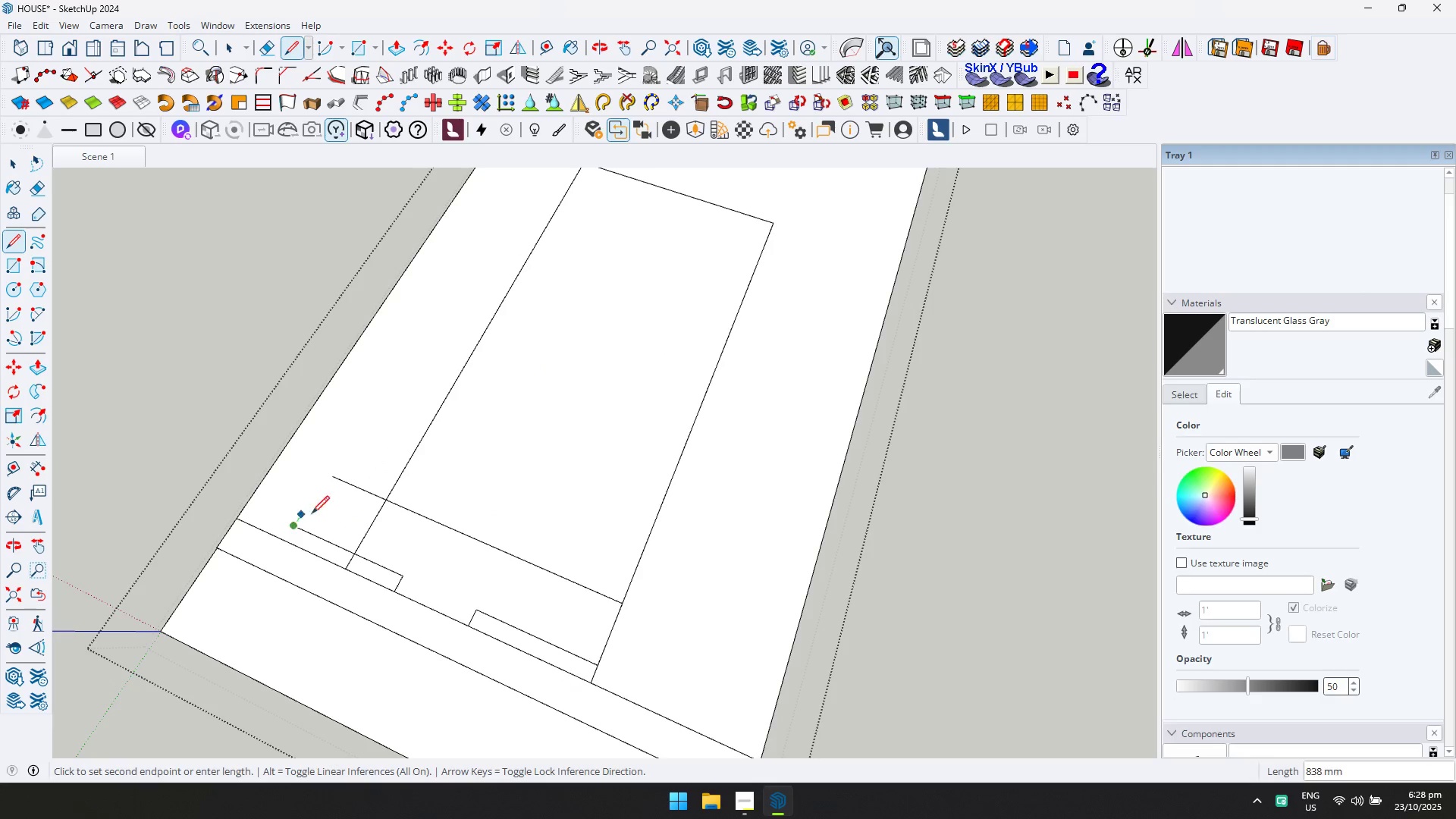 
key(E)
 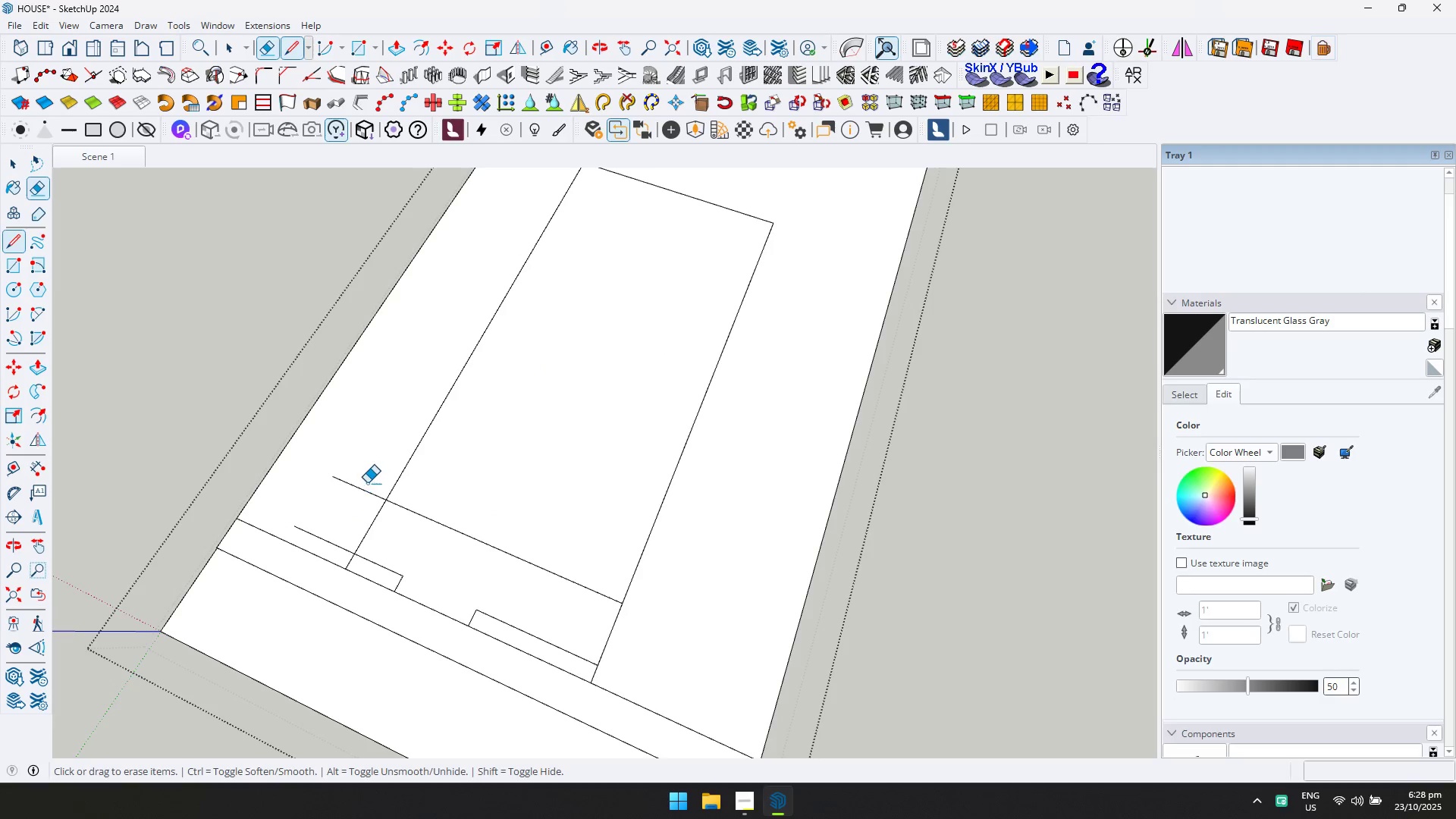 
left_click_drag(start_coordinate=[372, 479], to_coordinate=[371, 483])
 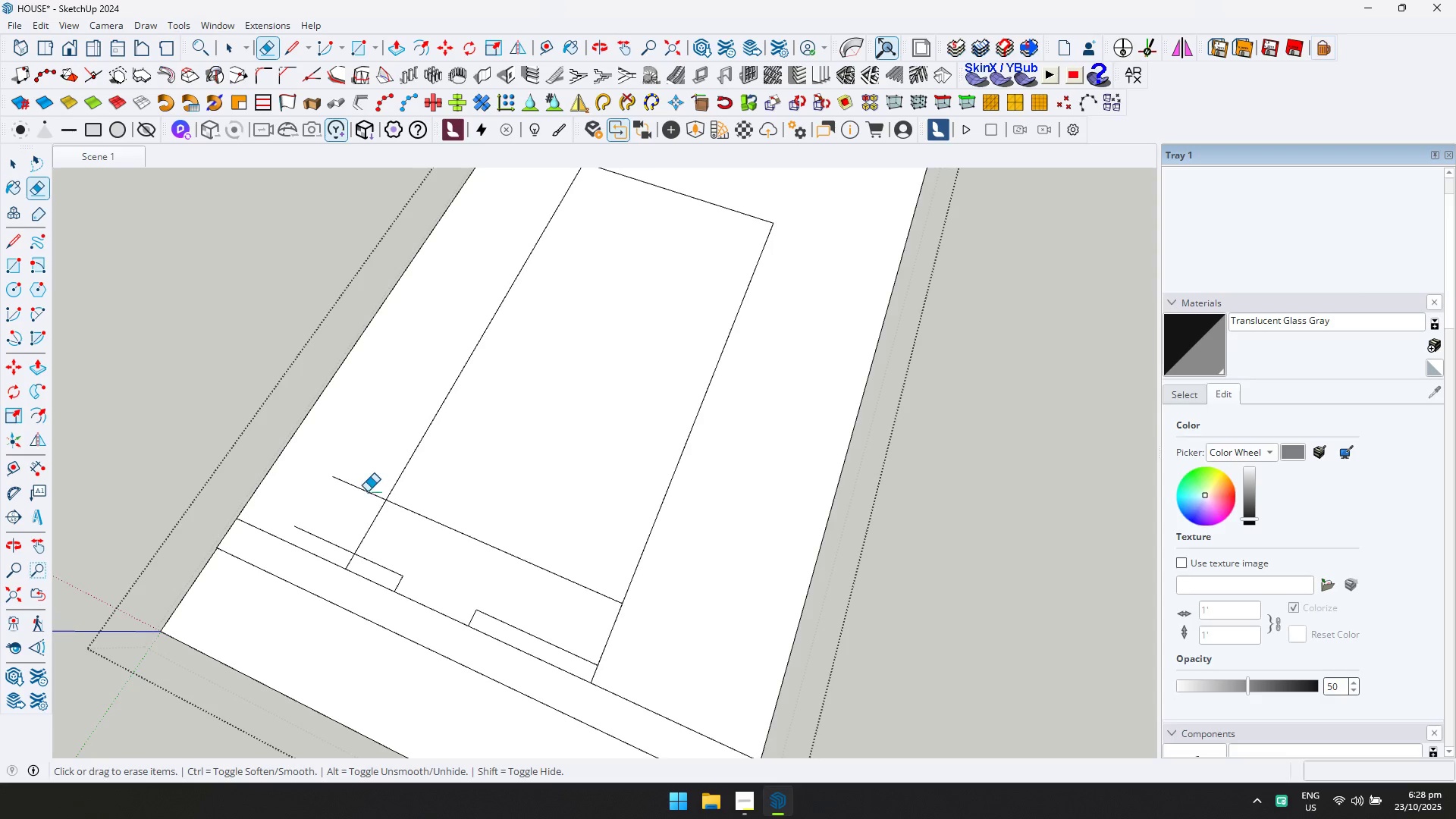 
double_click([365, 494])
 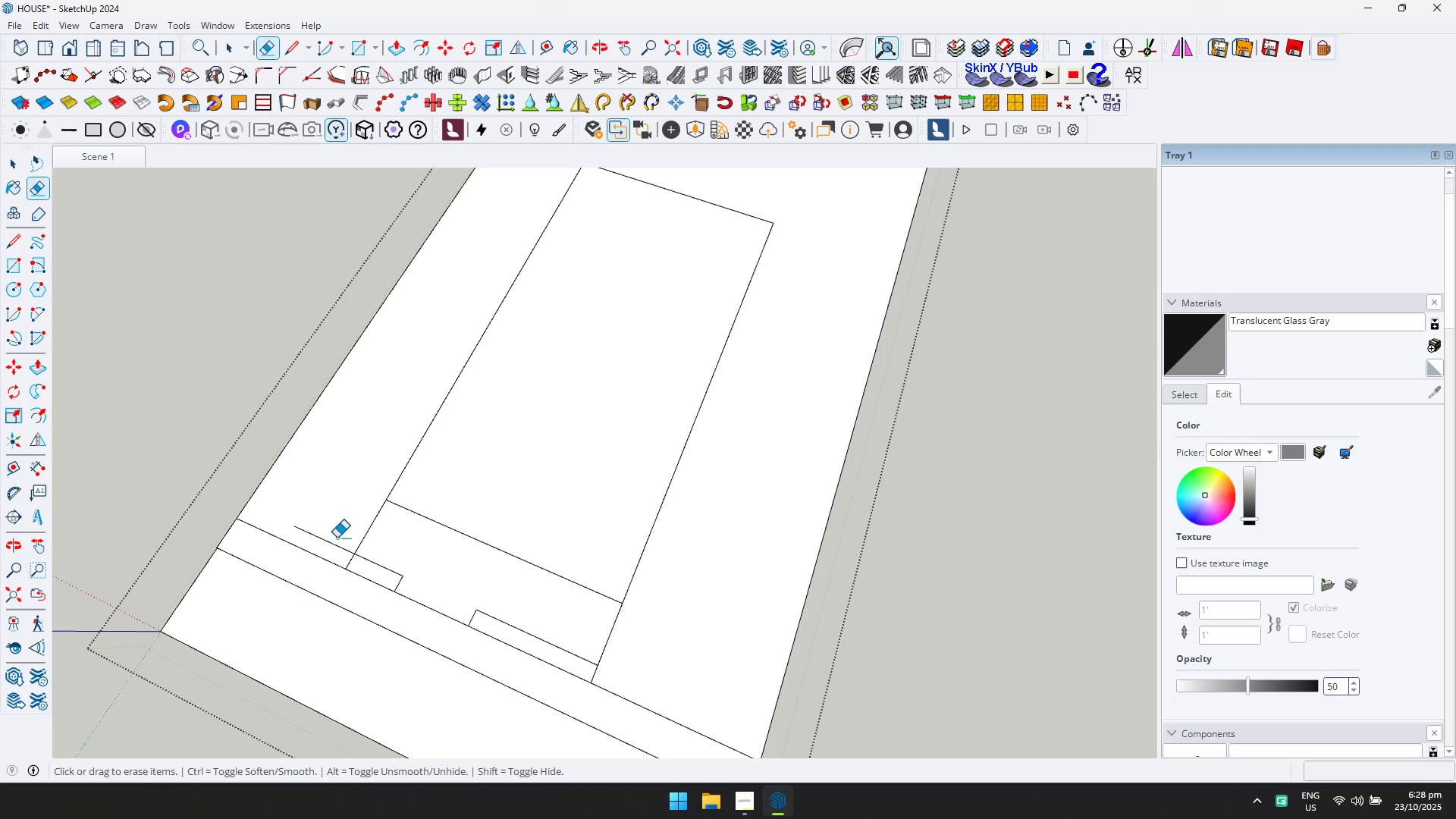 
triple_click([336, 542])
 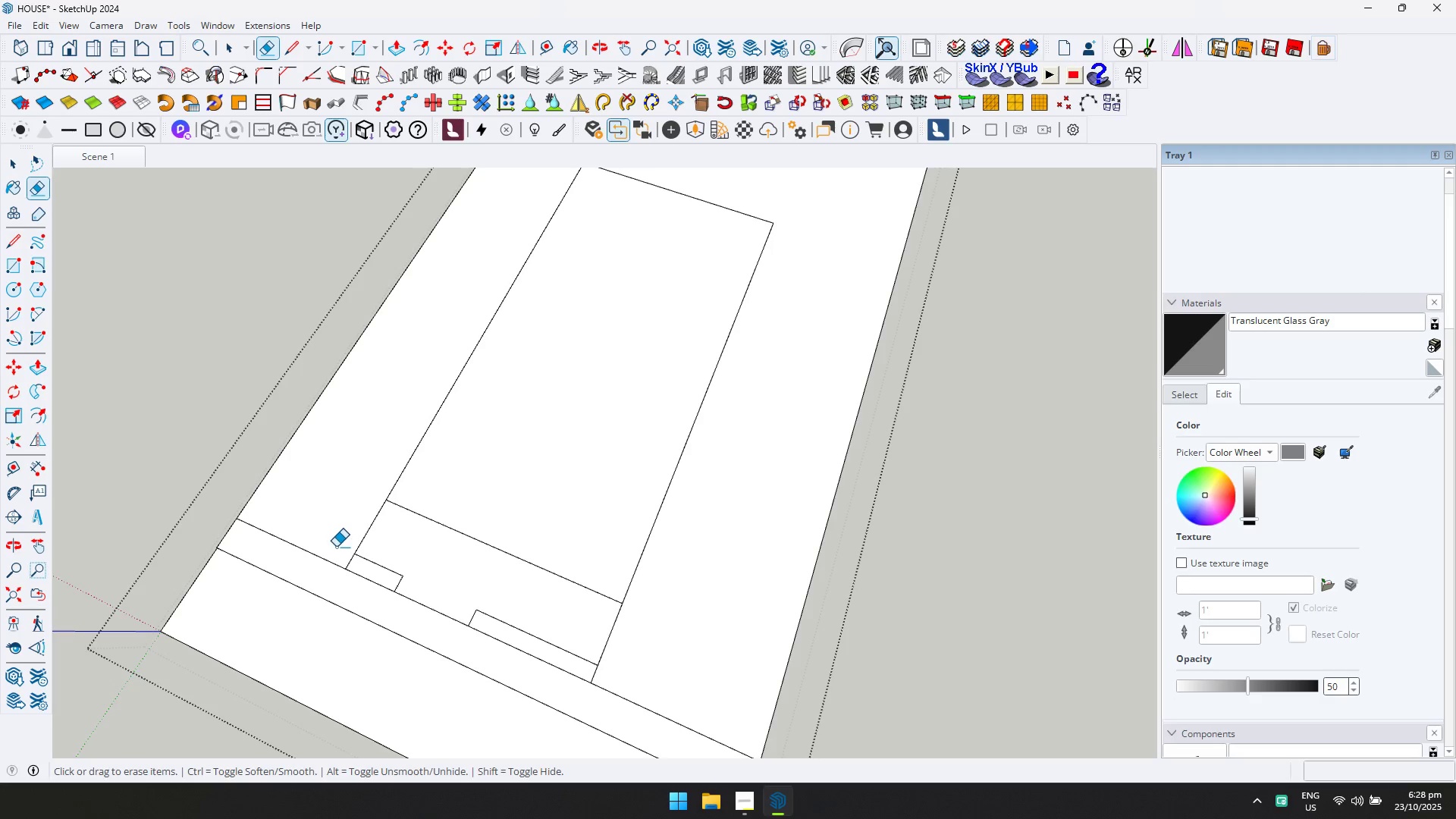 
triple_click([336, 547])
 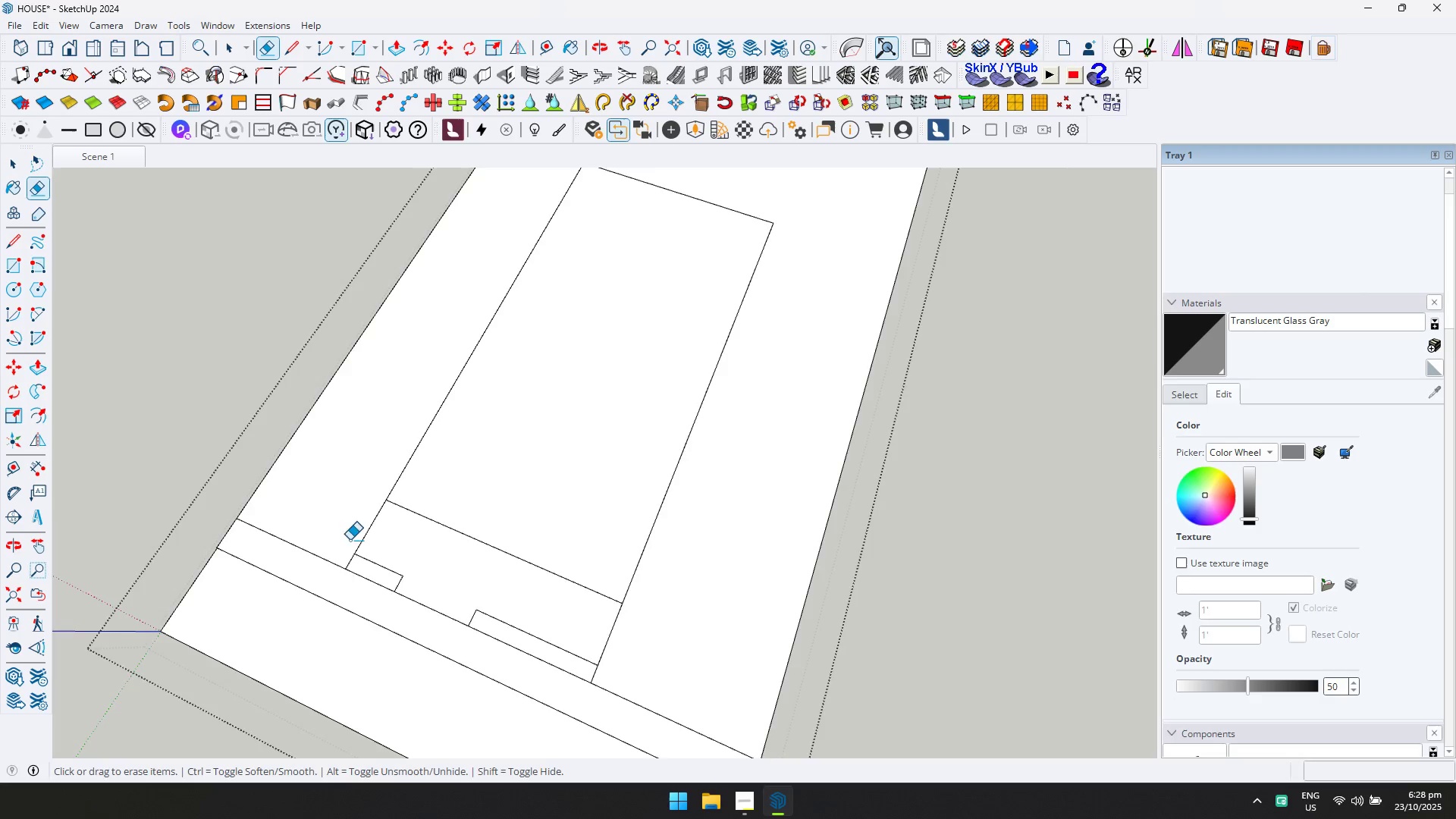 
scroll: coordinate [381, 538], scroll_direction: down, amount: 4.0
 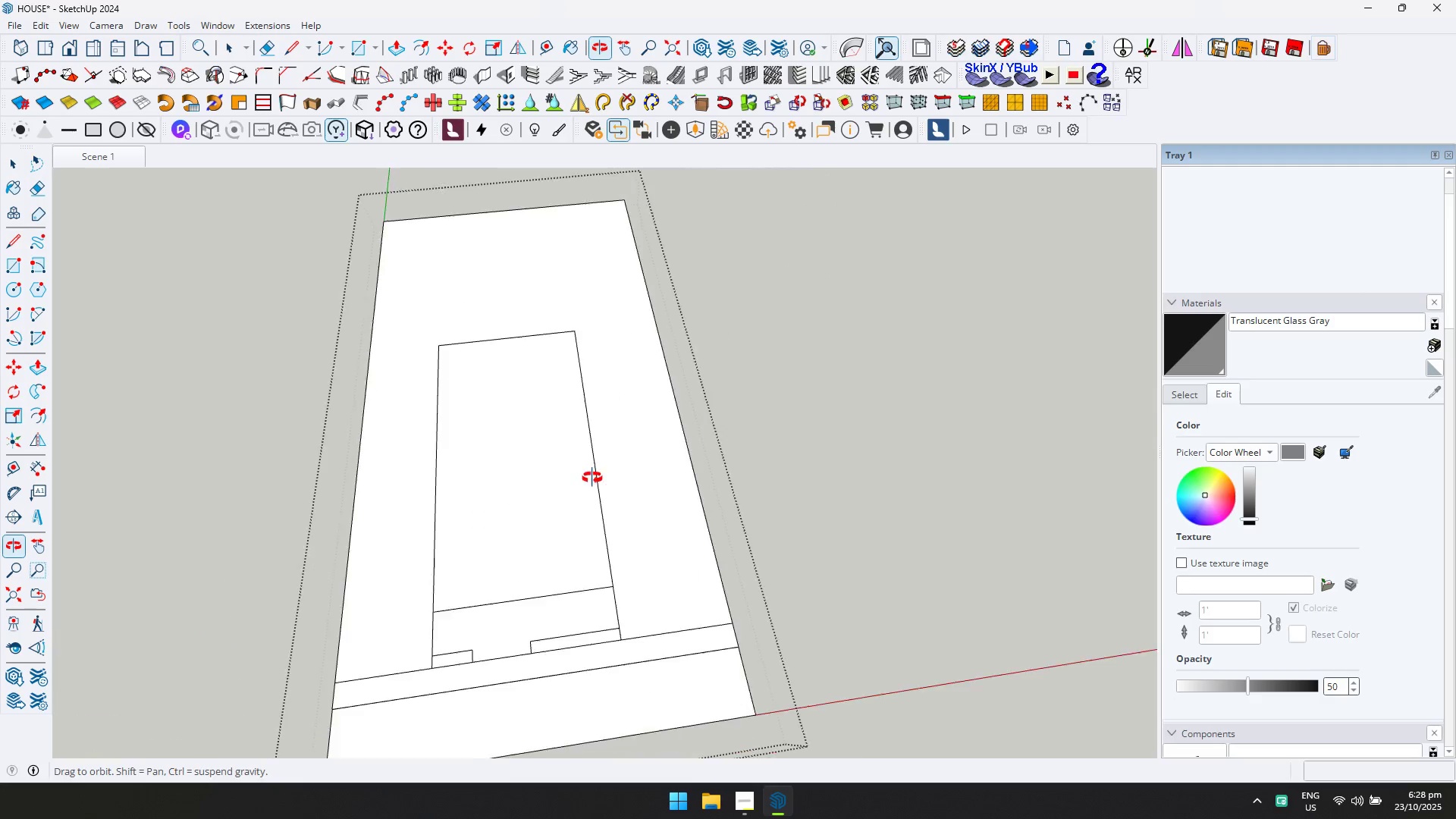 
key(D)
 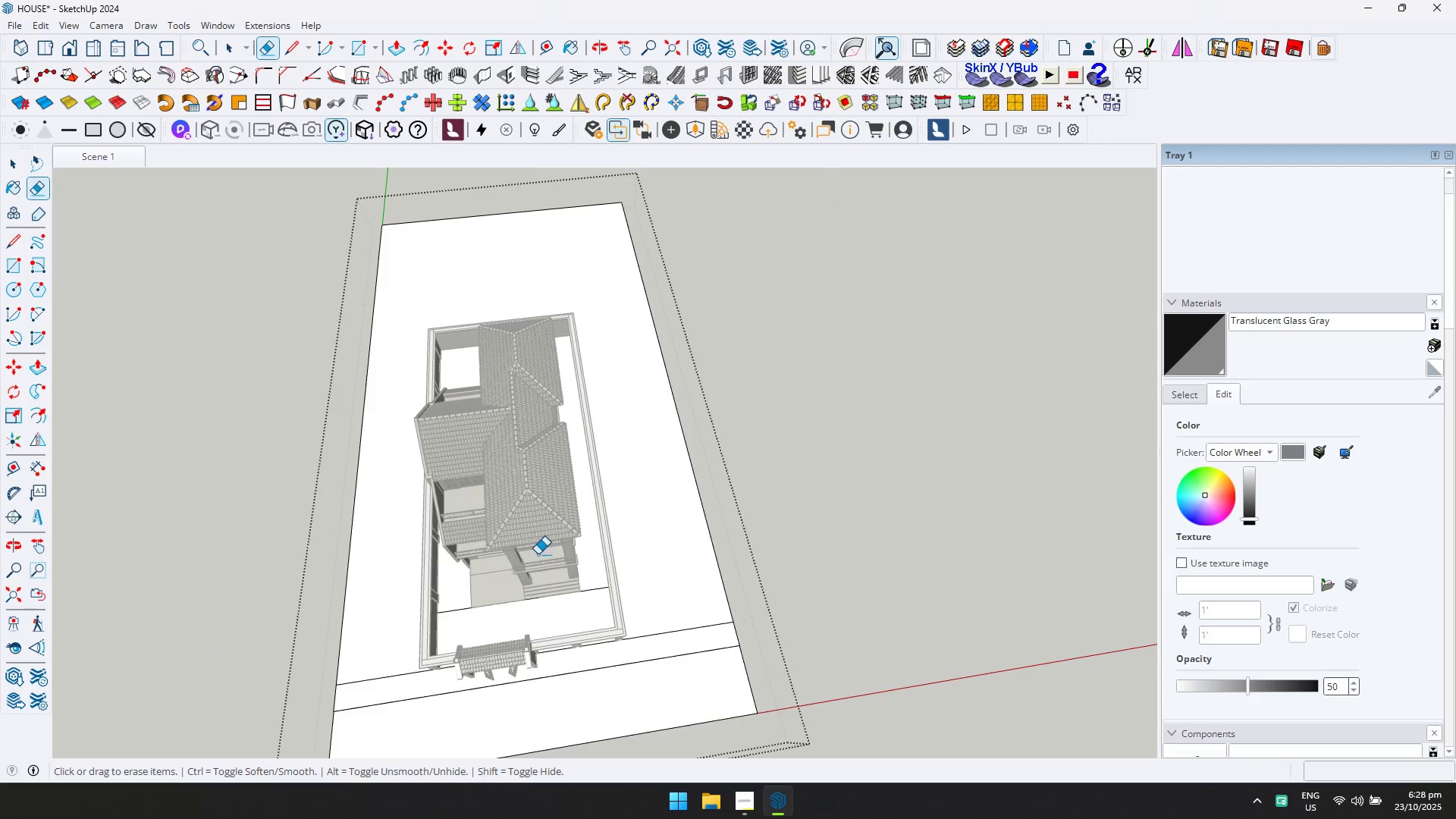 
key(Shift+ShiftLeft)
 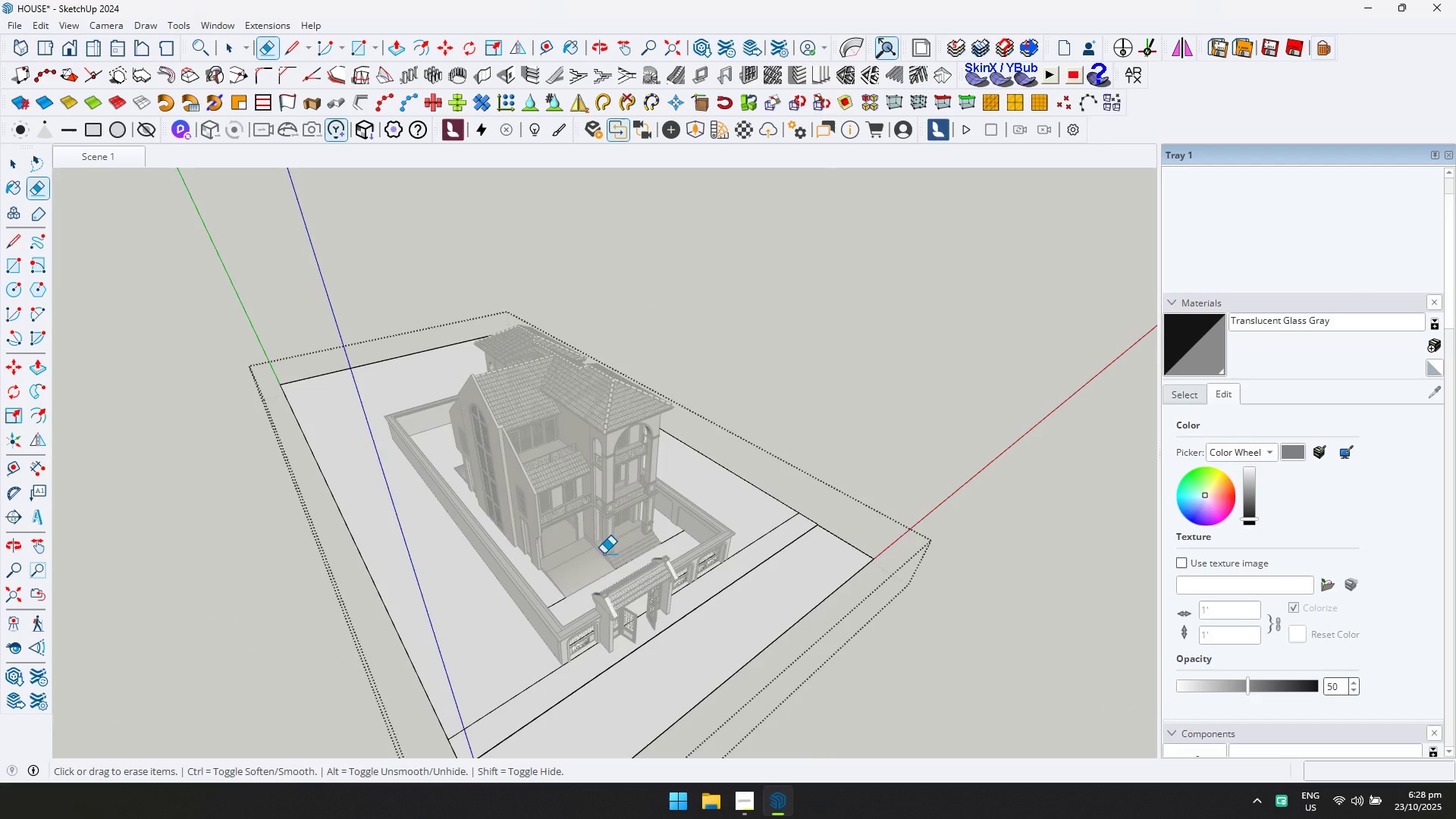 
scroll: coordinate [623, 617], scroll_direction: down, amount: 3.0
 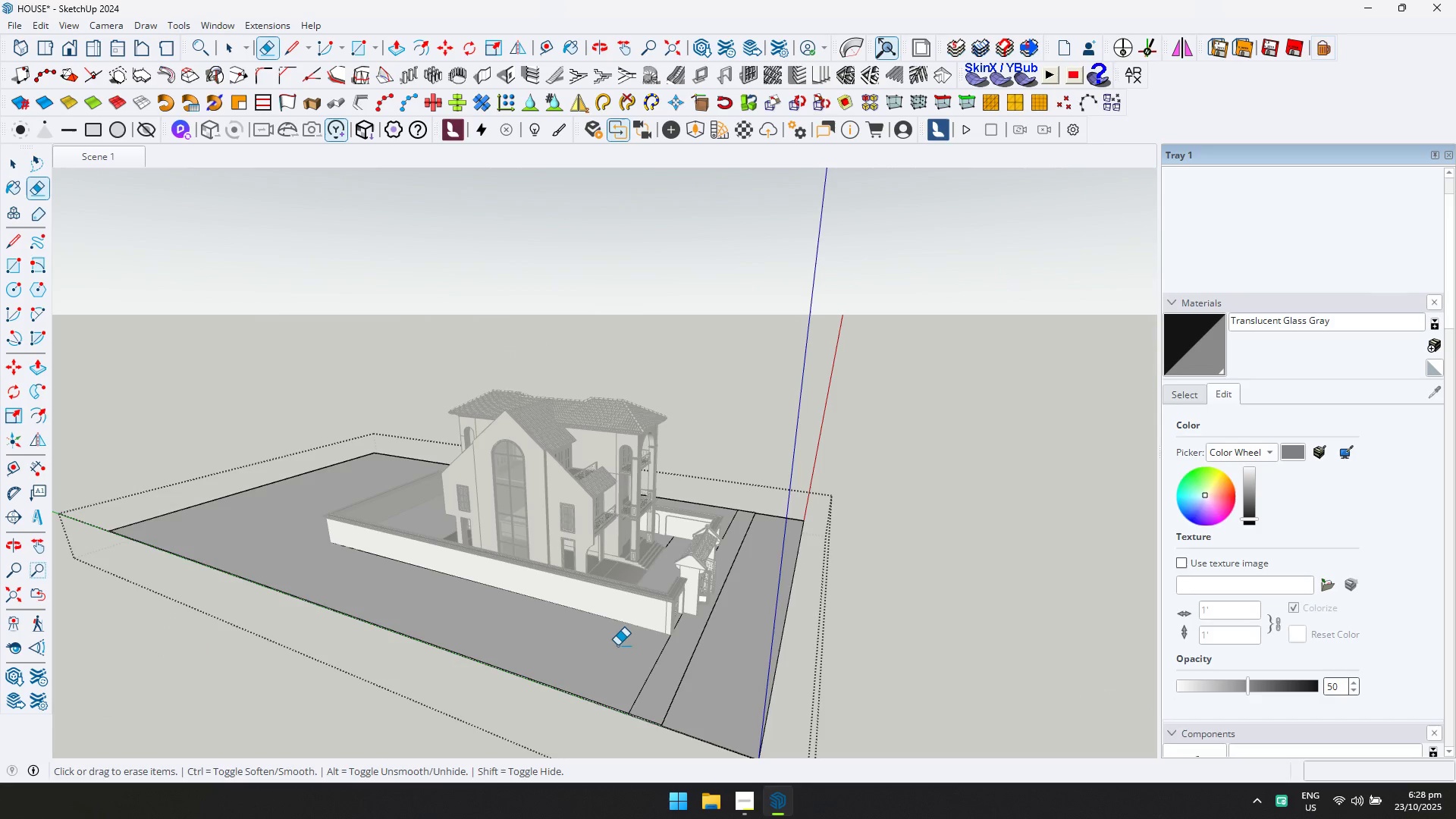 
key(P)
 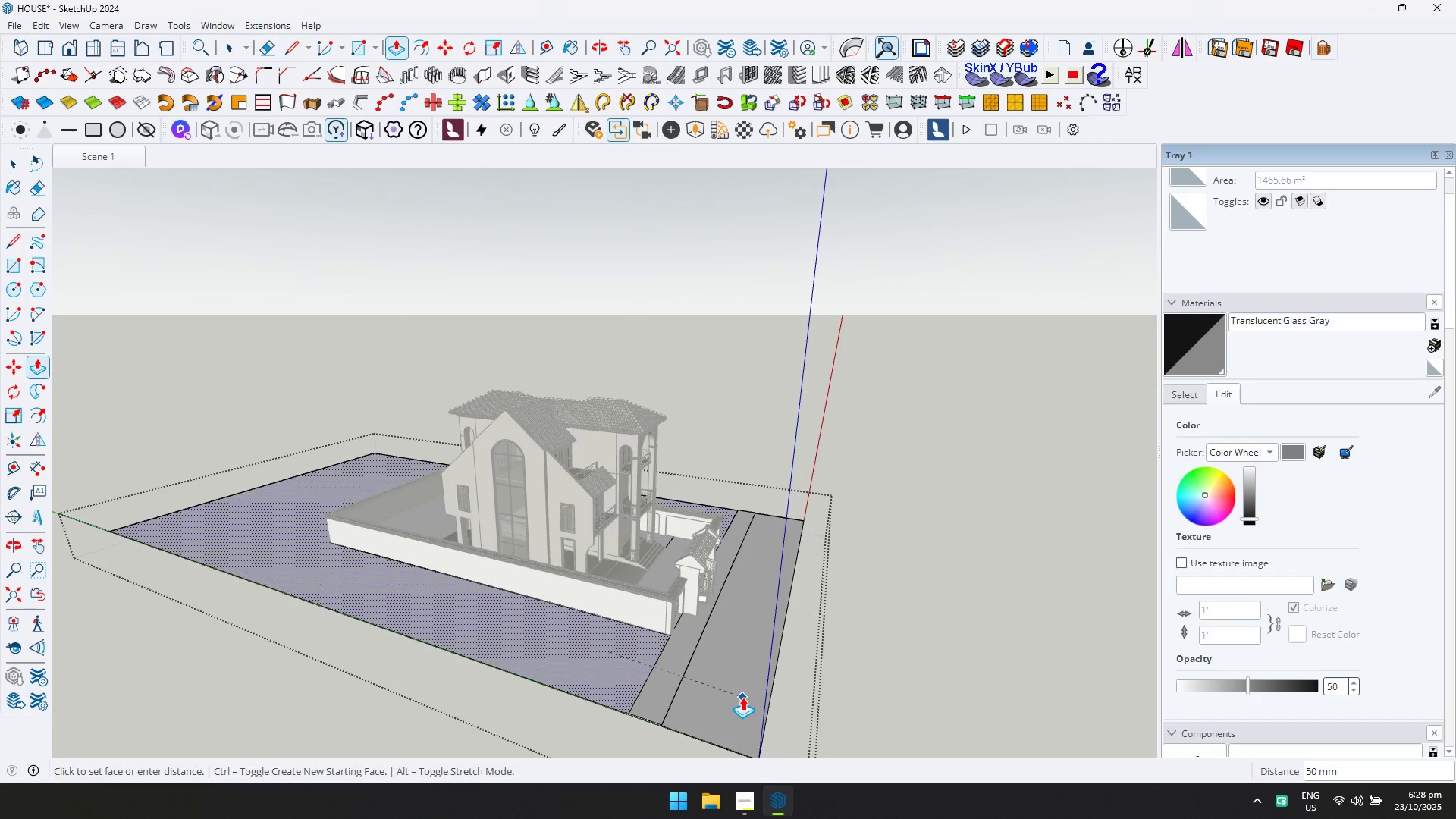 
left_click([742, 697])
 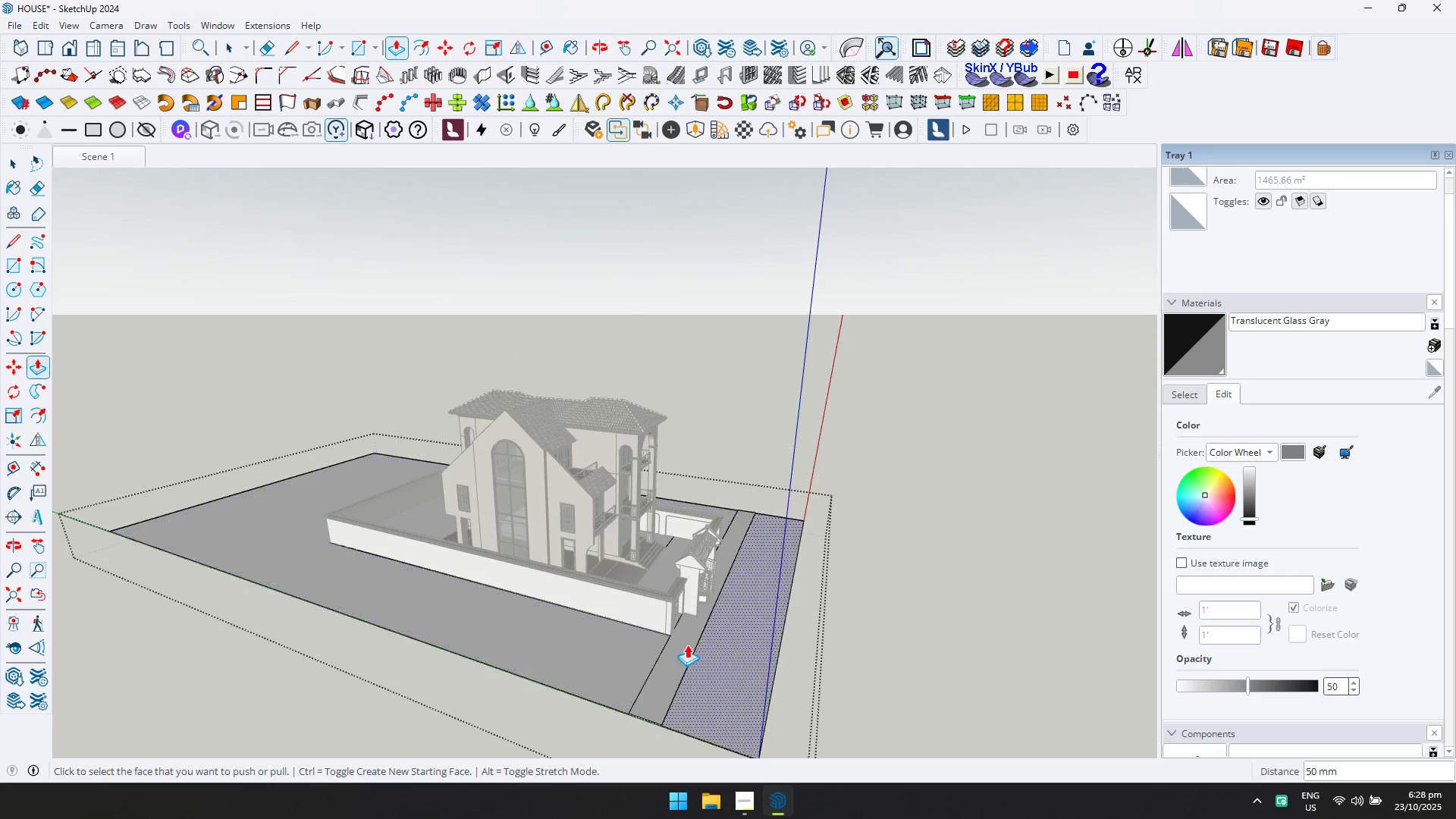 
key(Escape)
 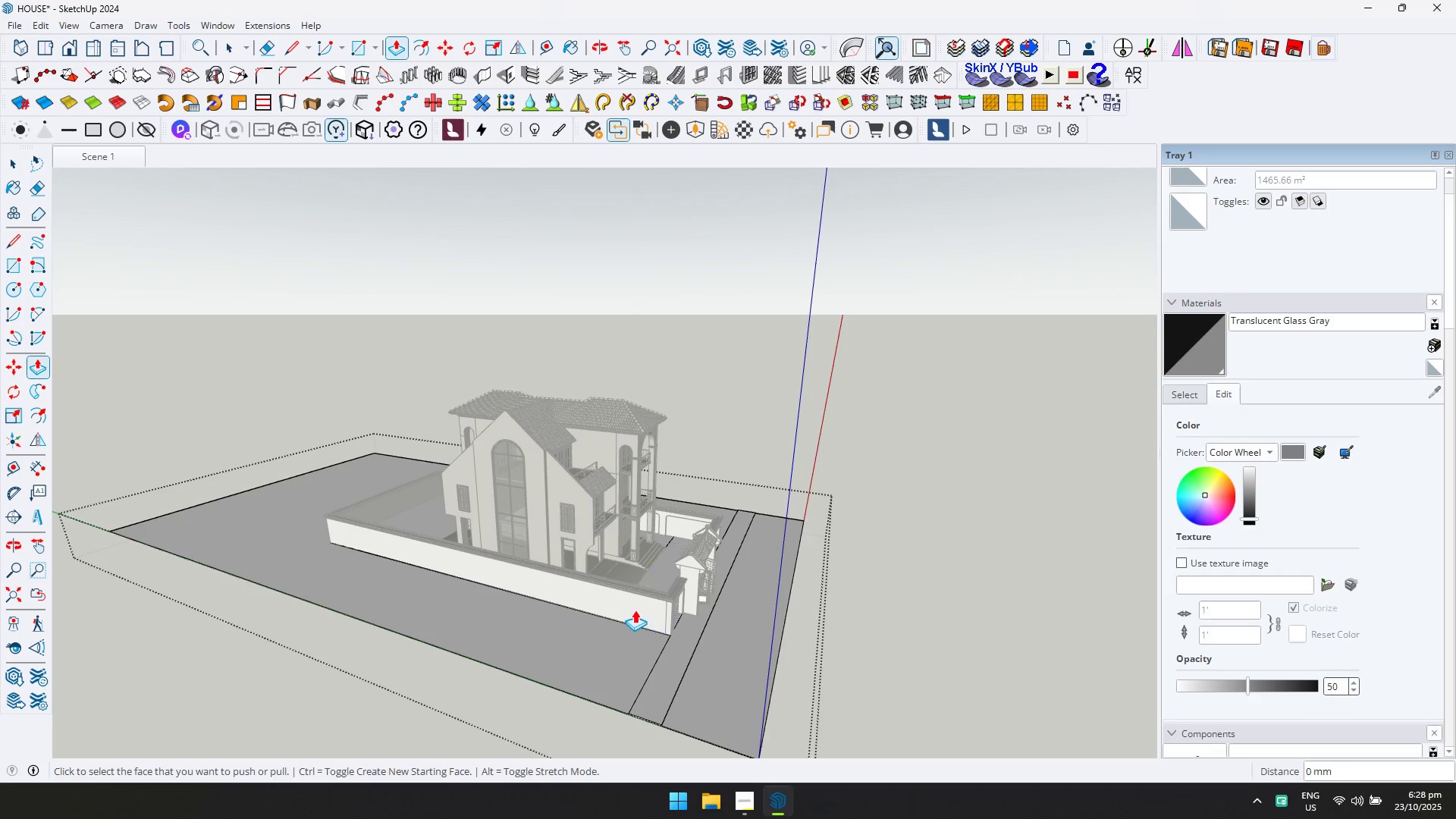 
key(Space)
 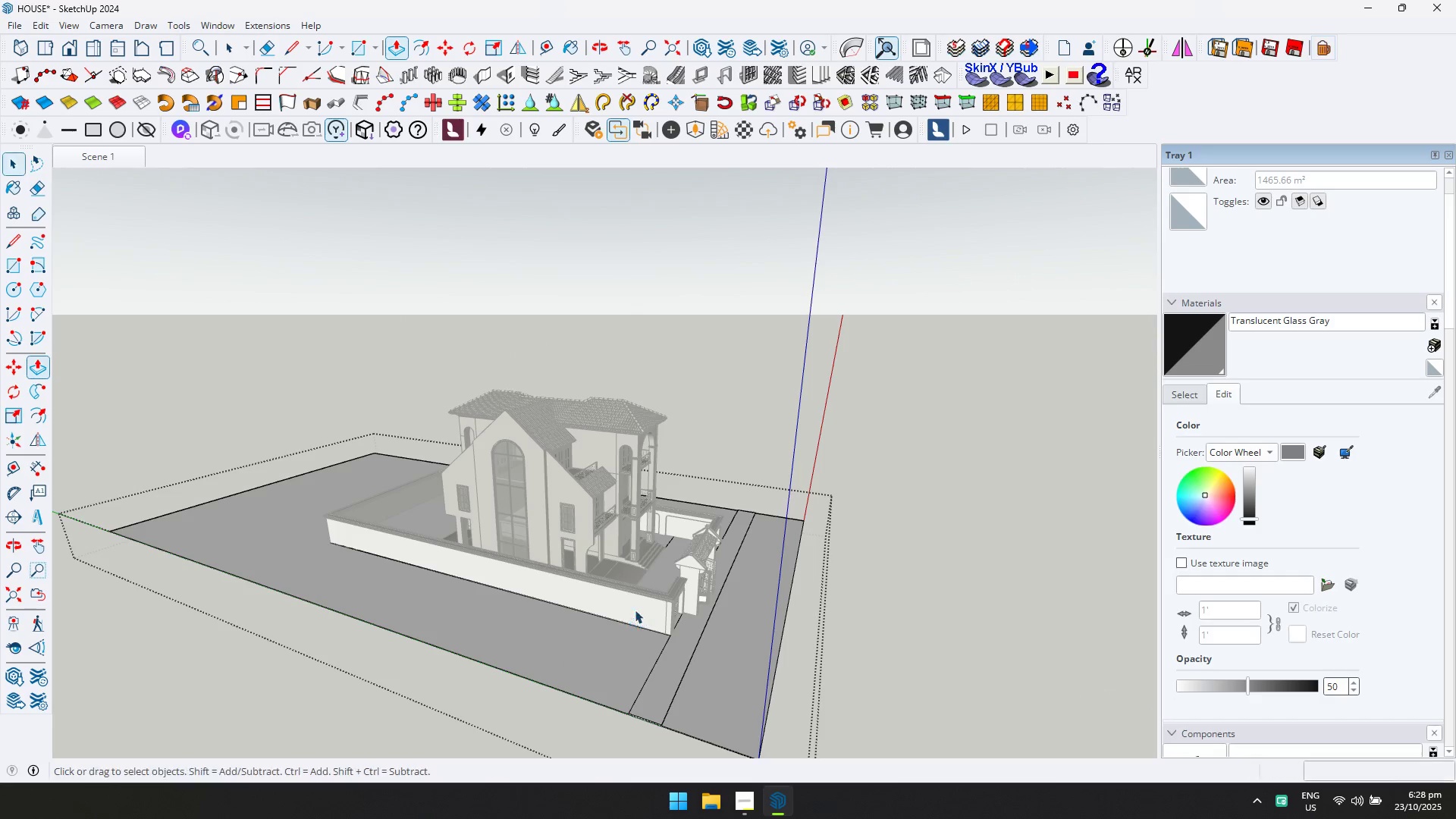 
key(Escape)
 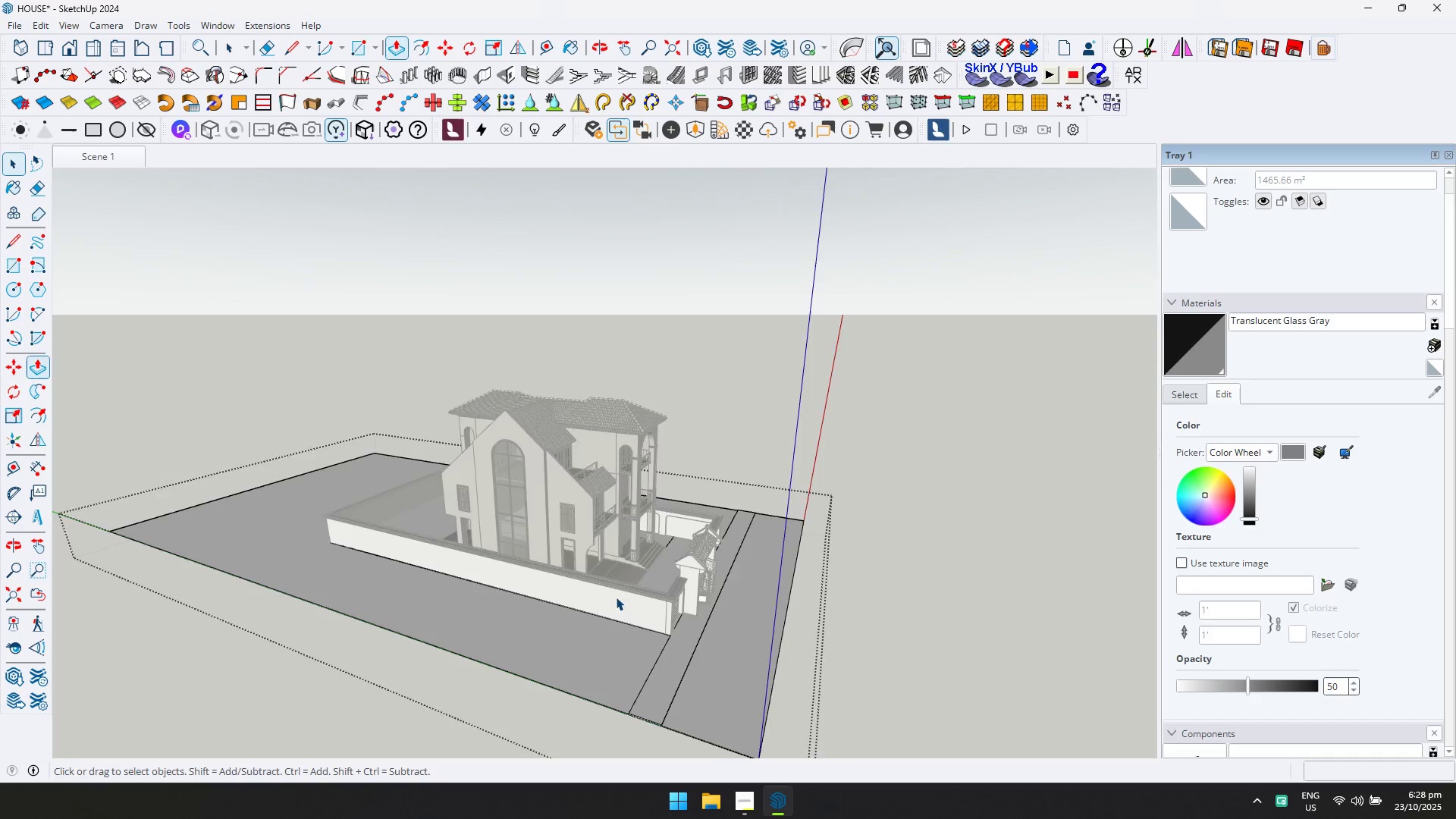 
scroll: coordinate [587, 566], scroll_direction: down, amount: 4.0
 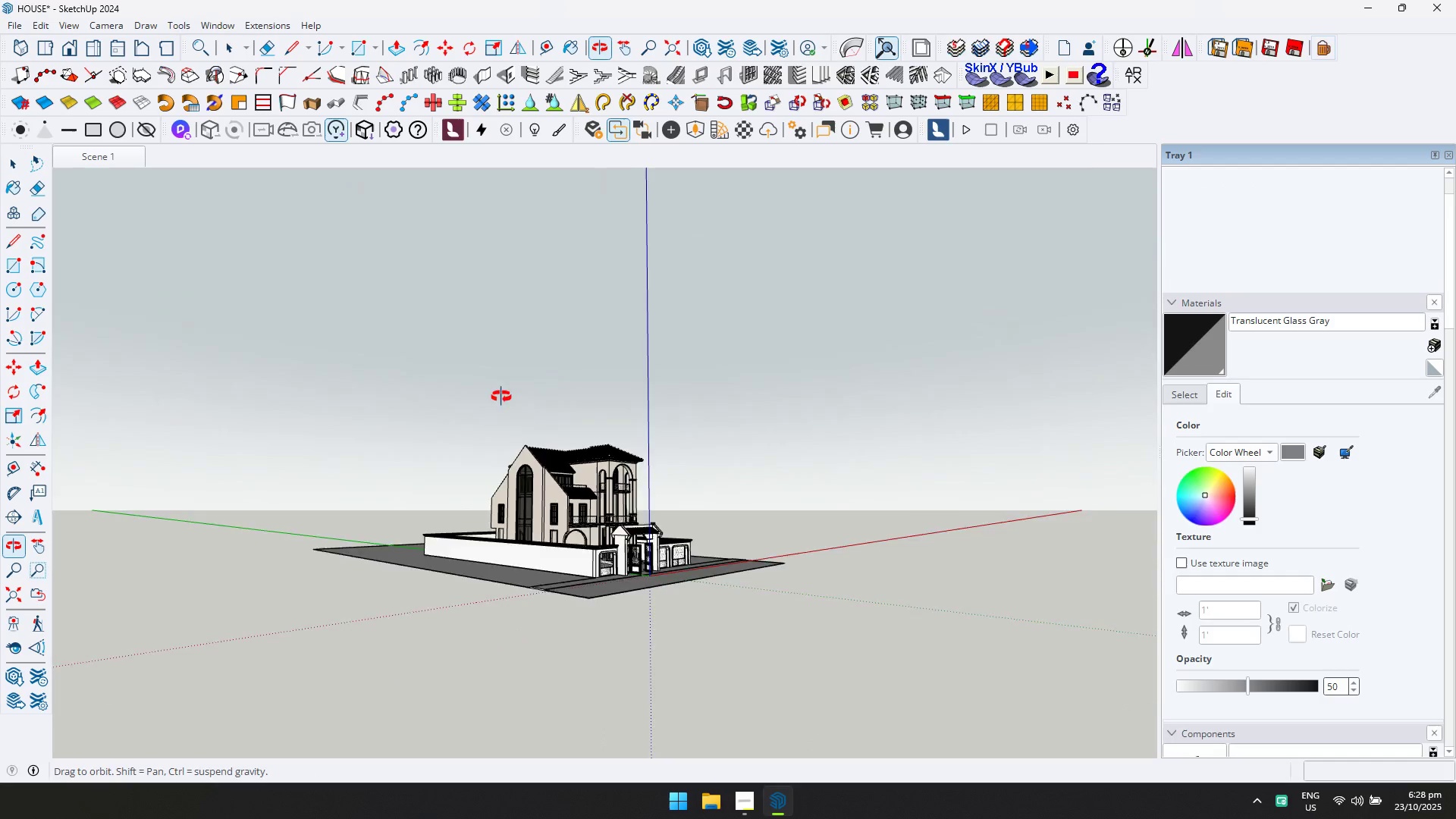 
scroll: coordinate [695, 517], scroll_direction: up, amount: 20.0
 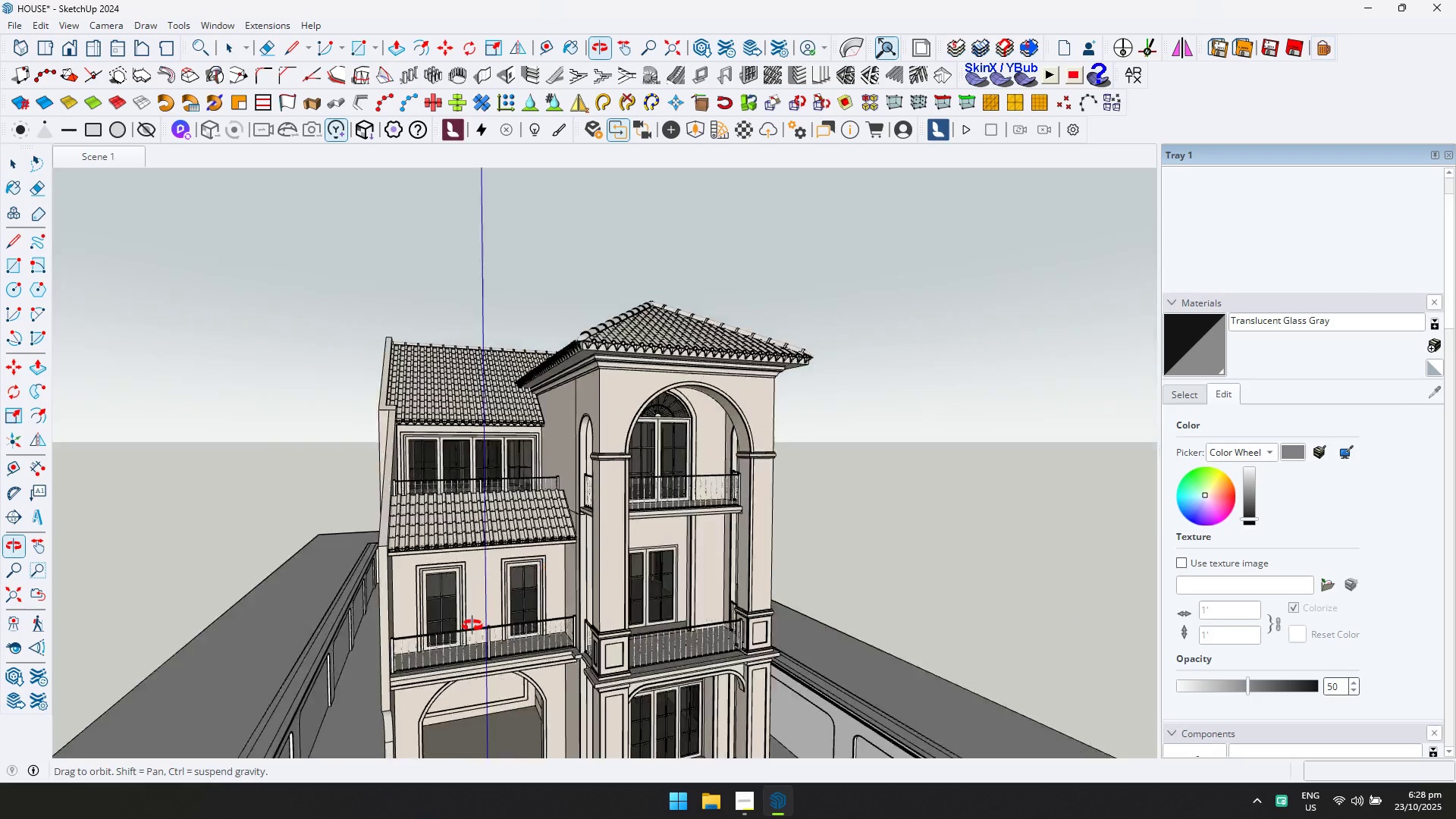 
hold_key(key=ShiftLeft, duration=0.41)
 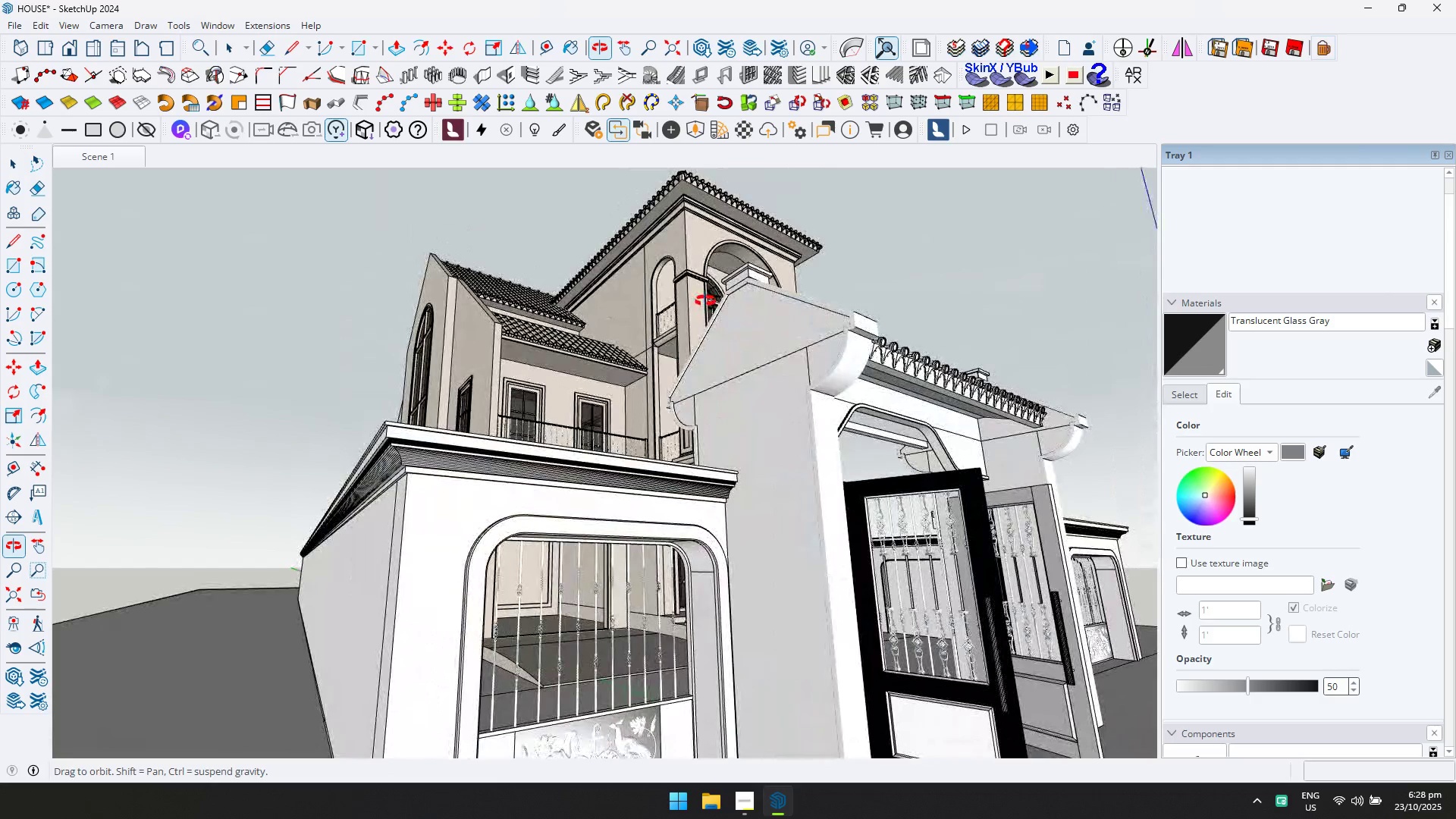 
scroll: coordinate [539, 405], scroll_direction: up, amount: 5.0
 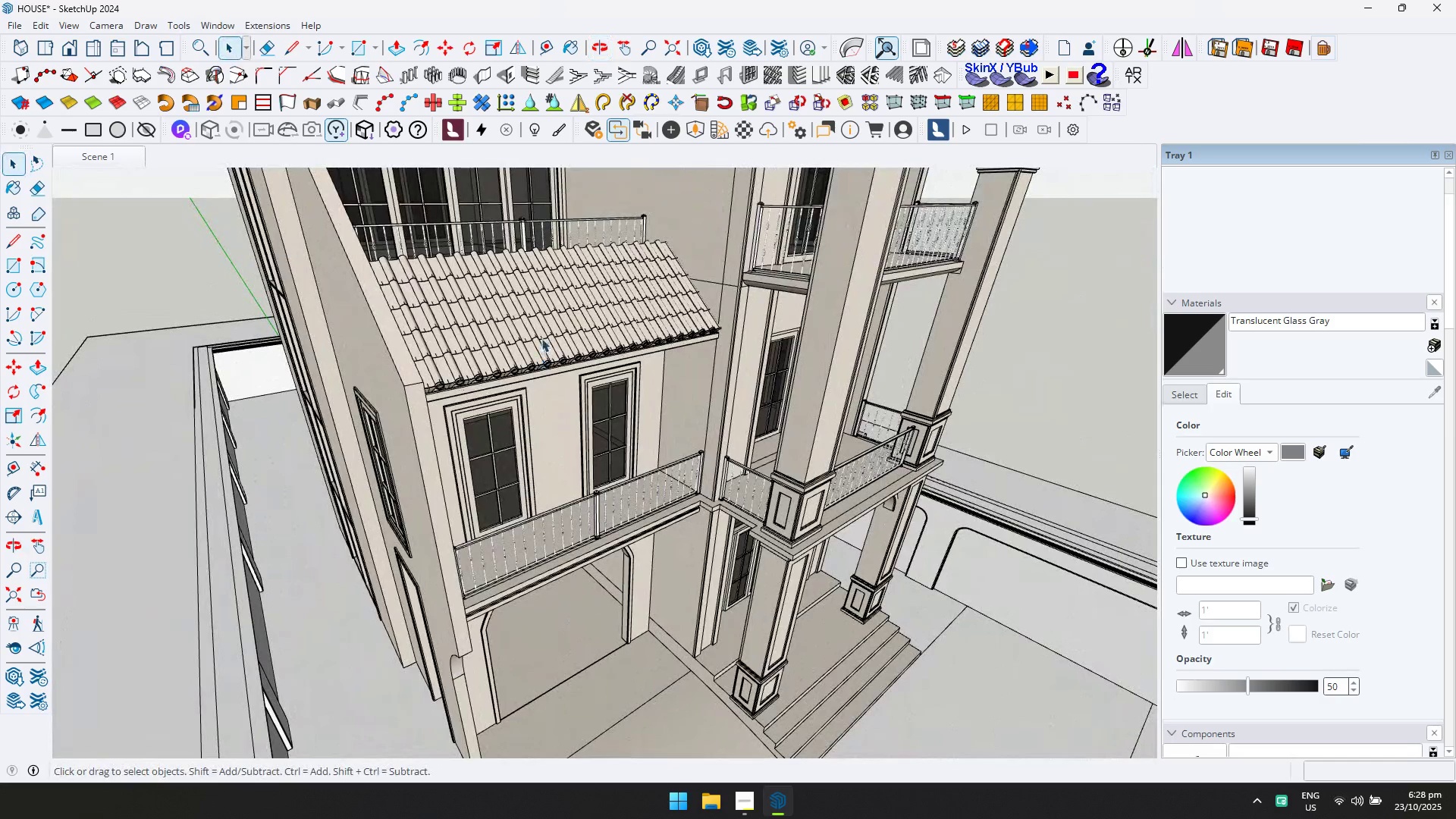 
double_click([541, 338])
 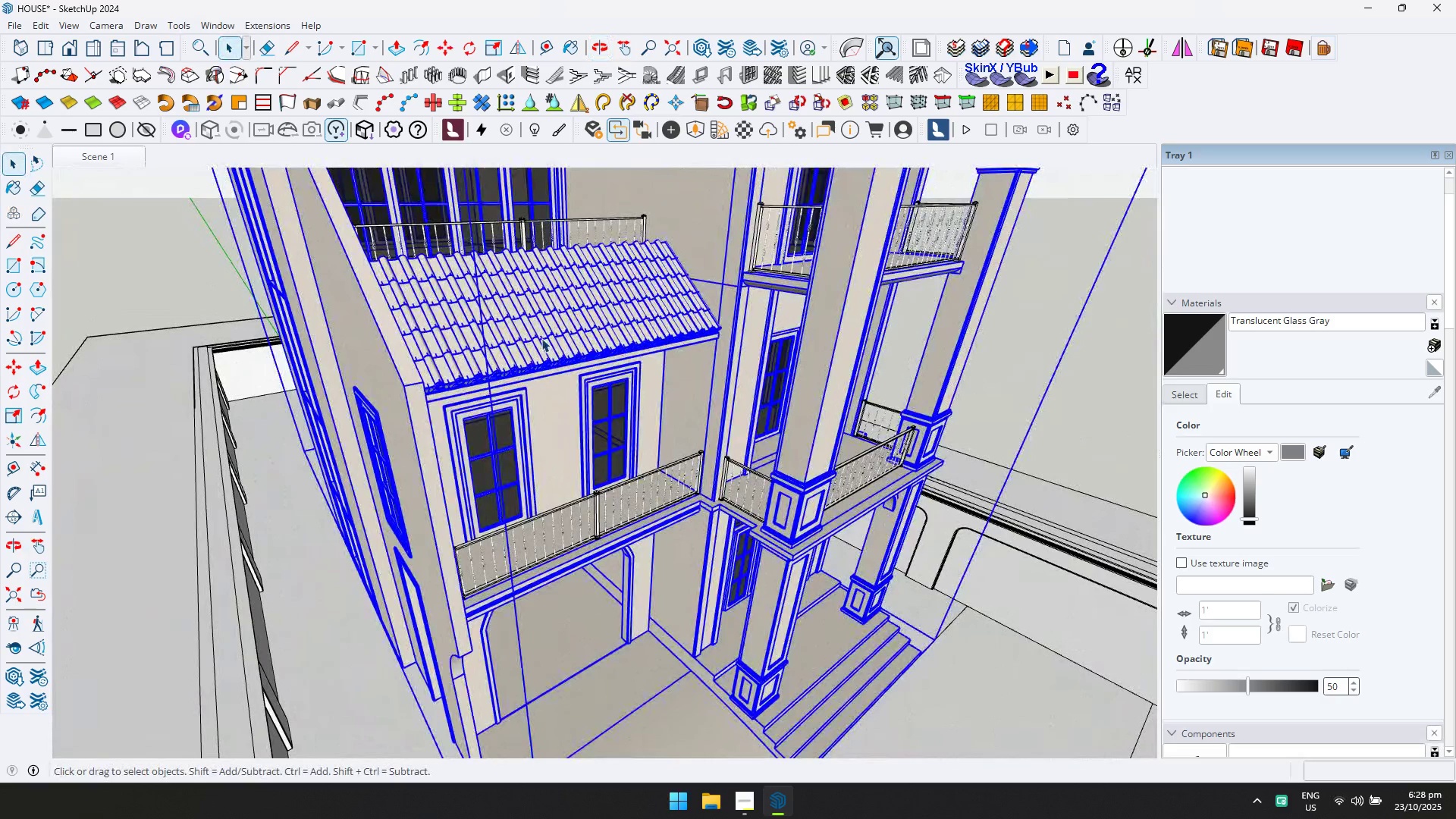 
triple_click([541, 338])
 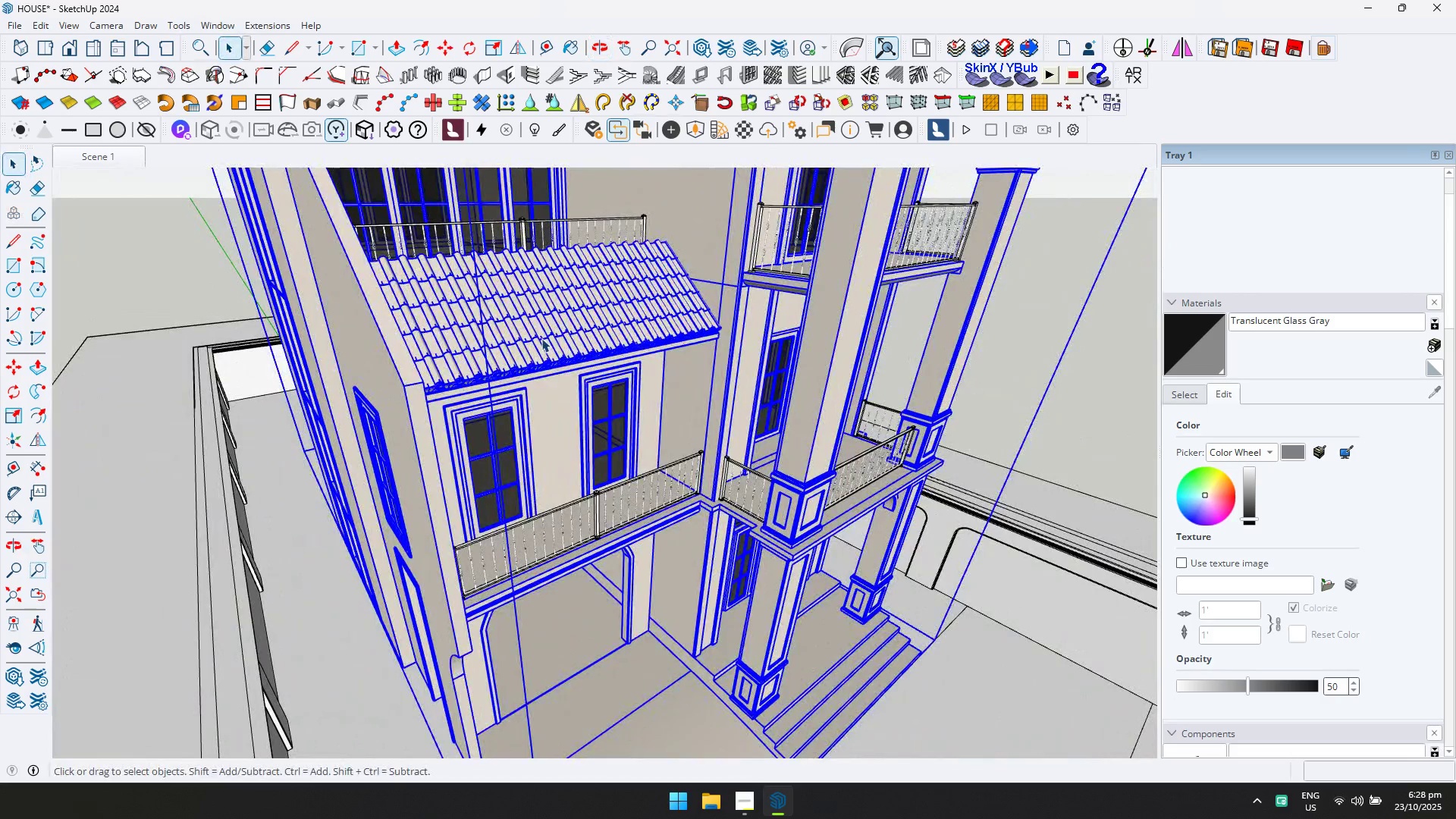 
triple_click([541, 338])
 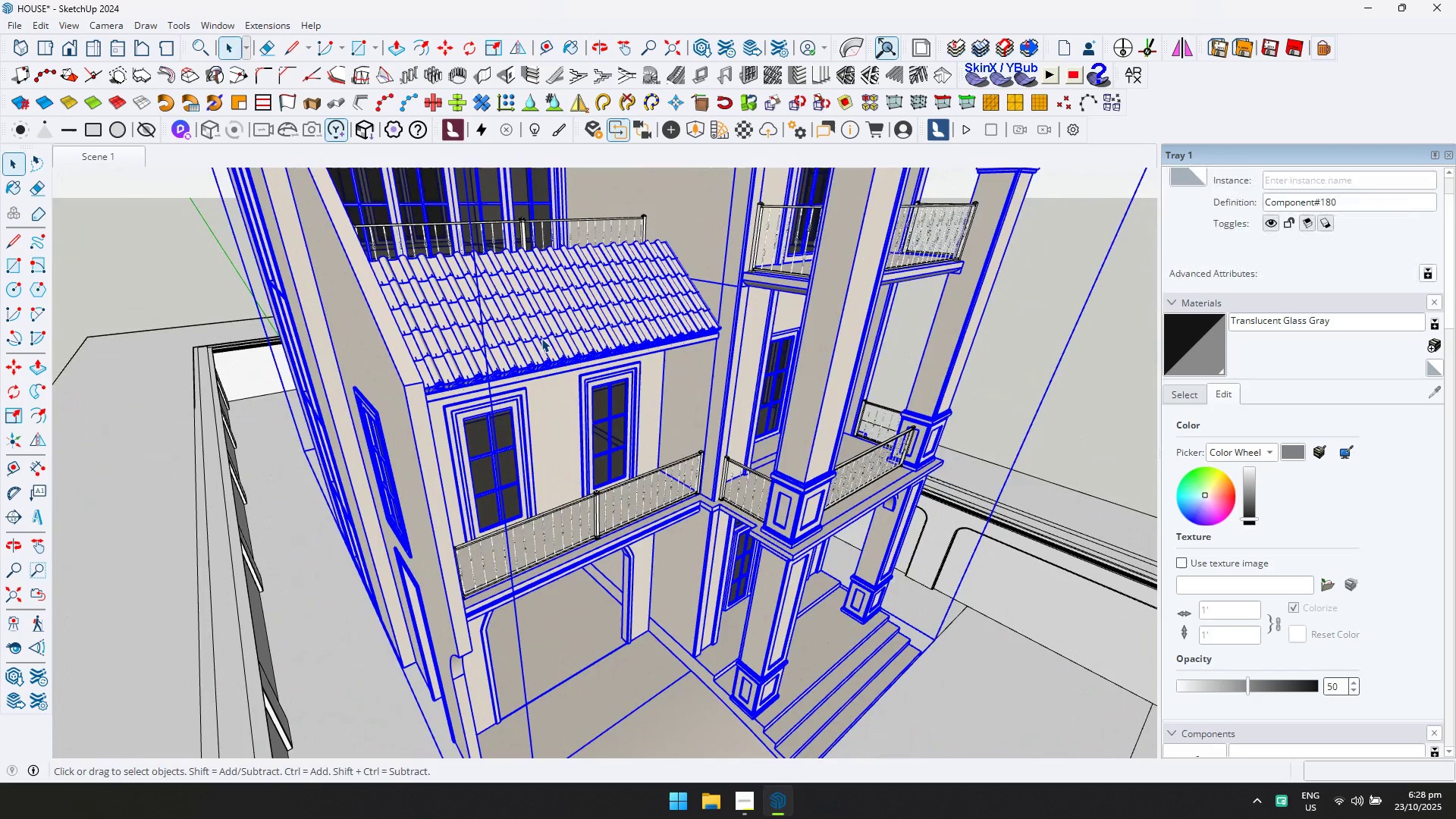 
triple_click([541, 338])
 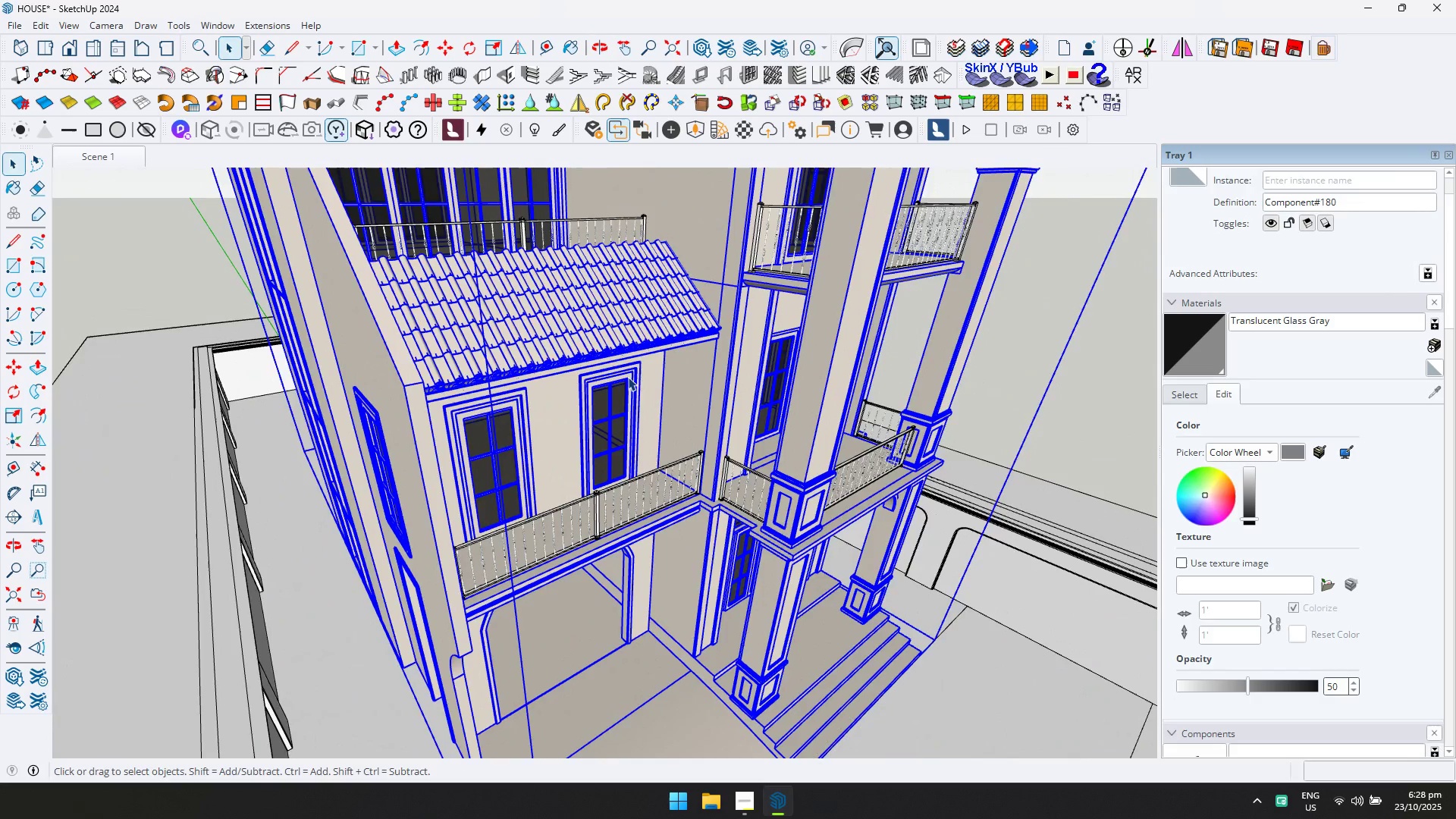 
scroll: coordinate [616, 357], scroll_direction: up, amount: 4.0
 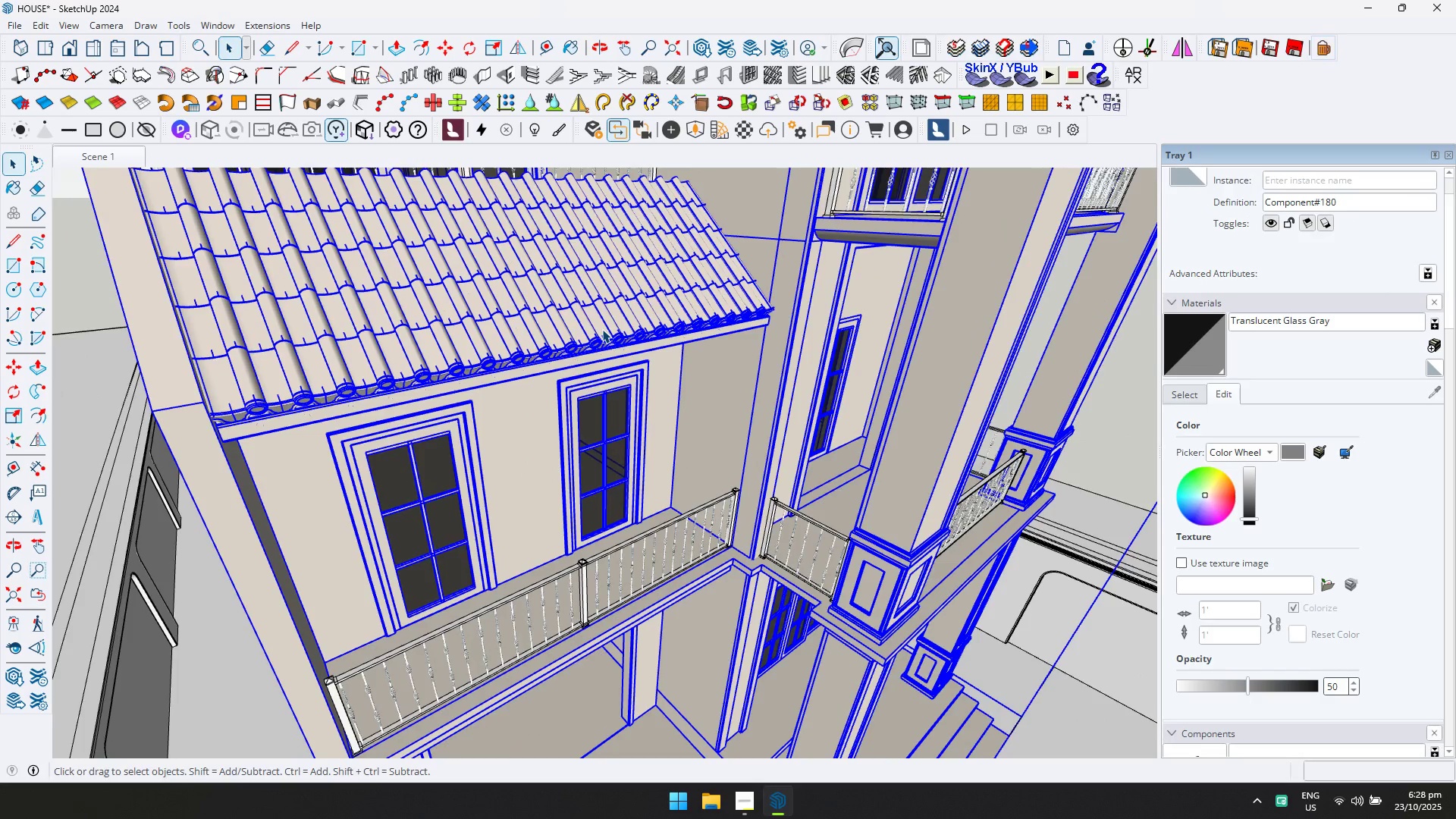 
double_click([602, 329])
 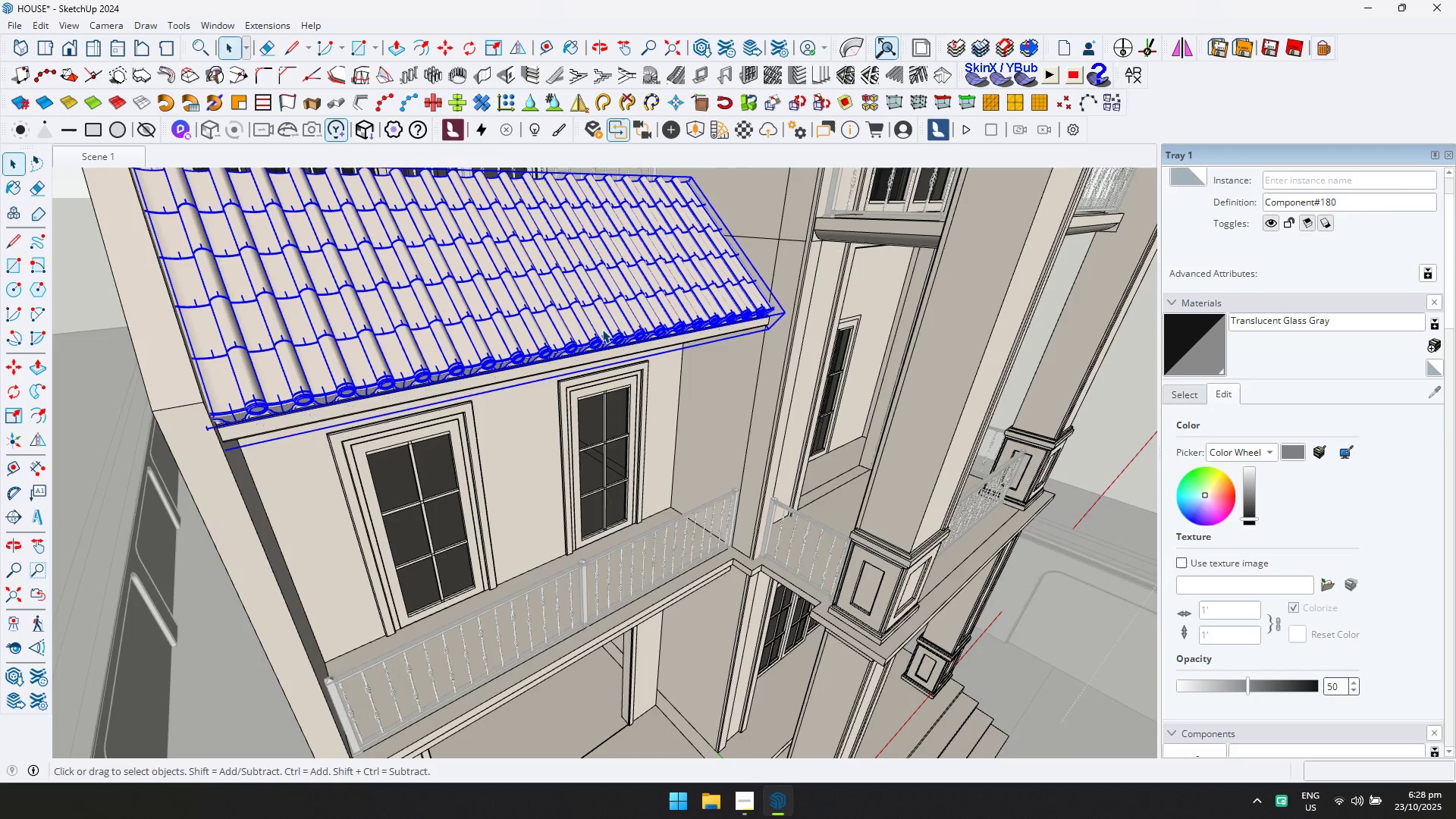 
triple_click([602, 329])
 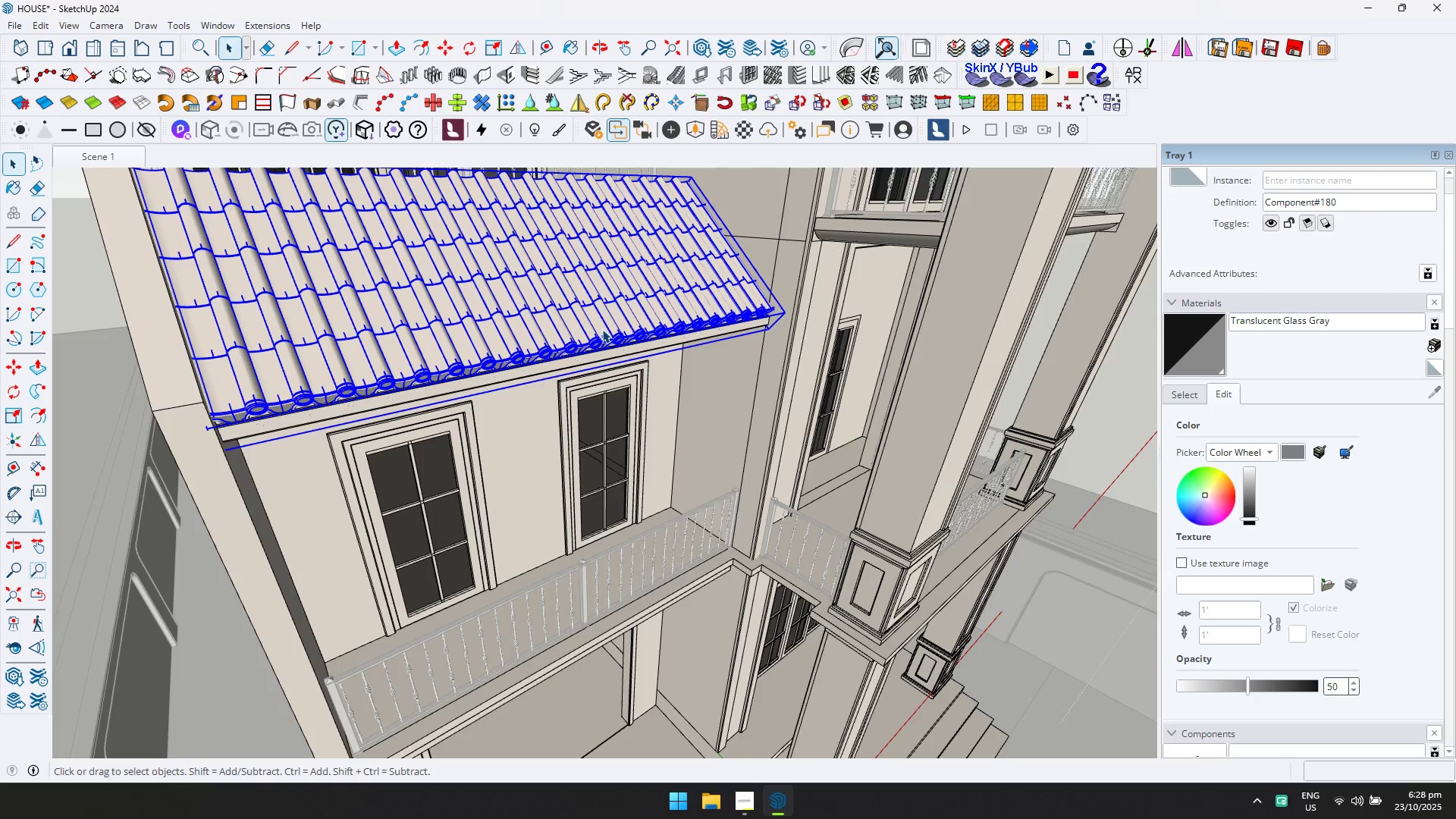 
triple_click([602, 329])
 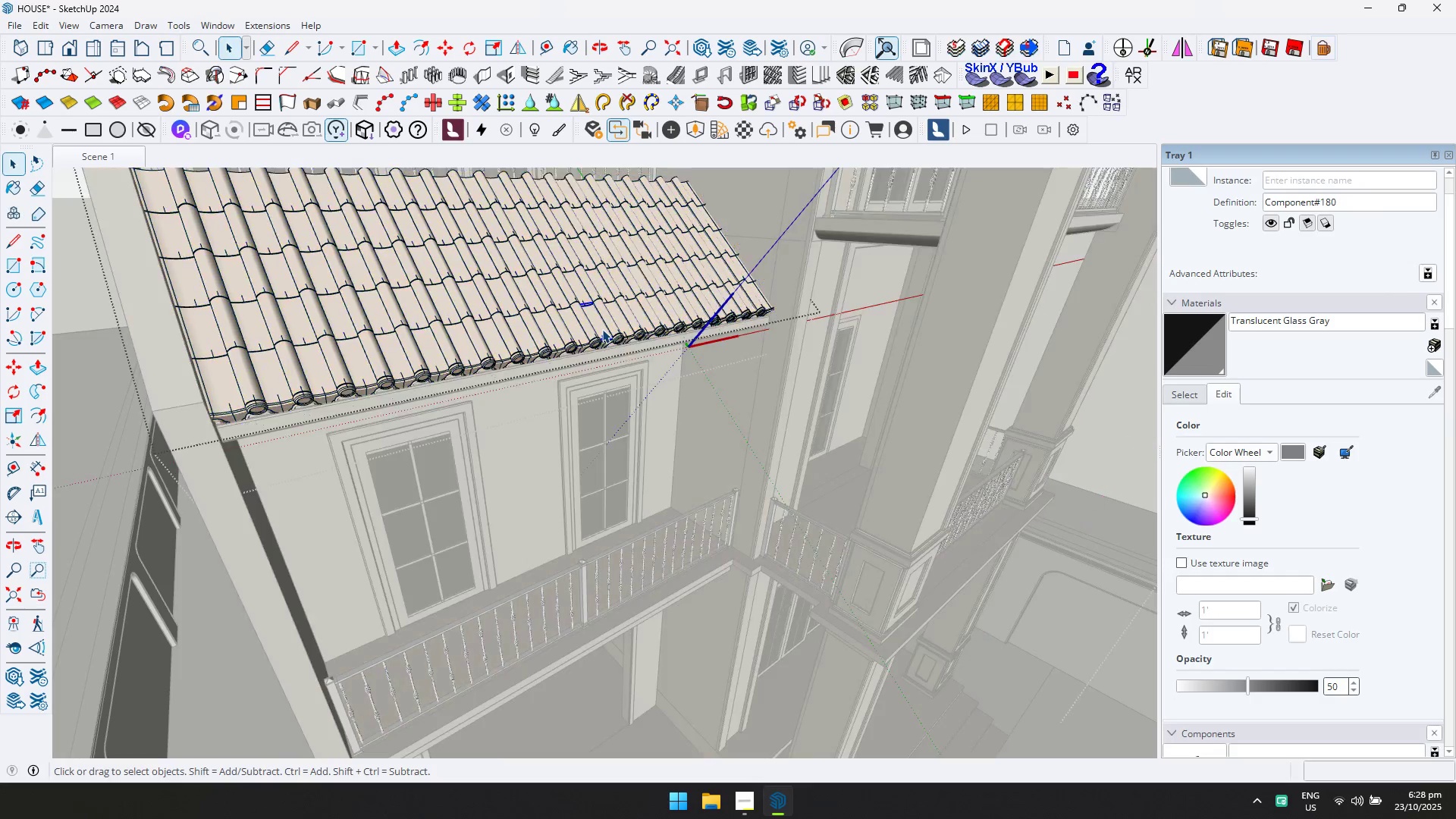 
triple_click([602, 329])
 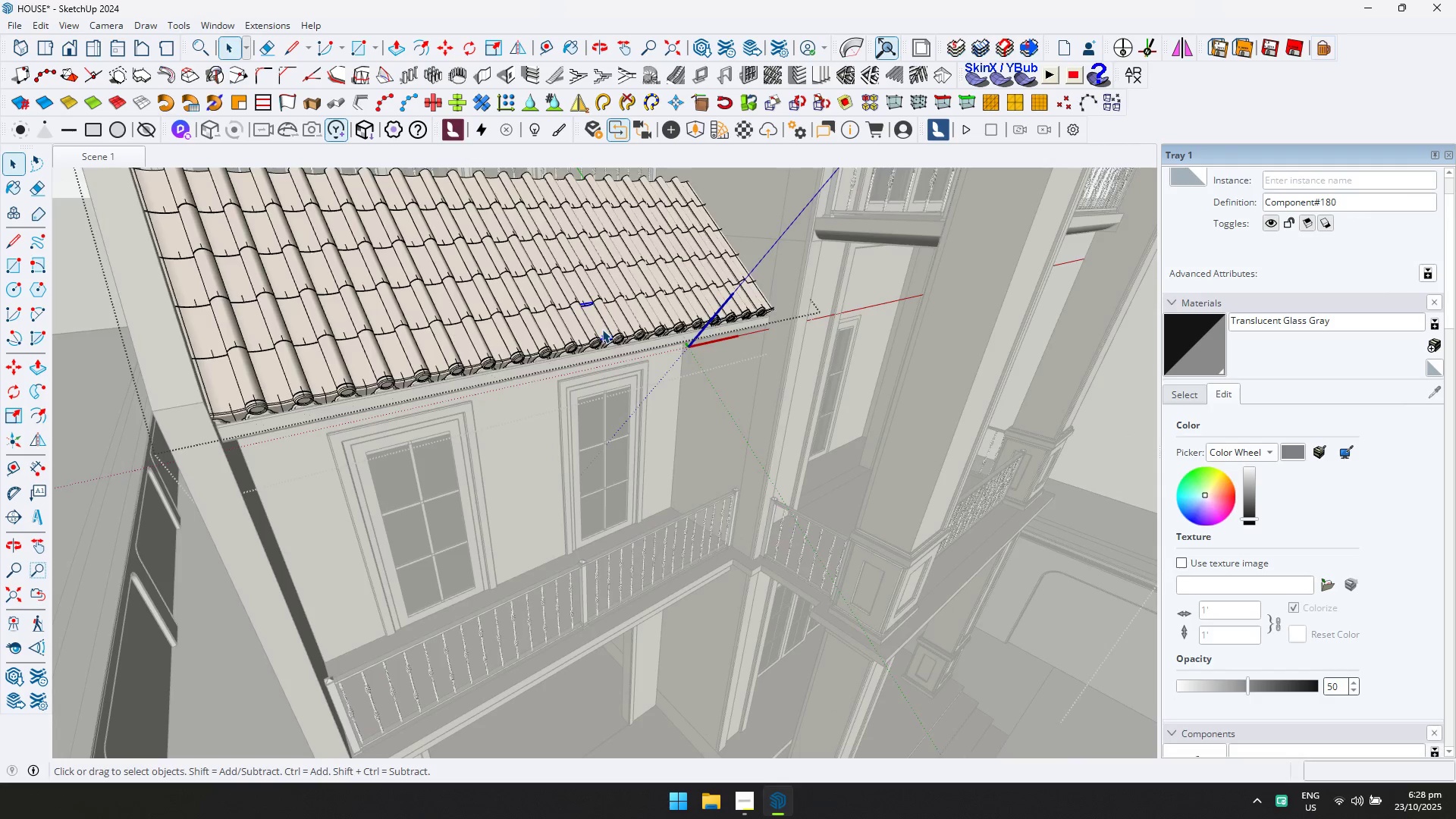 
triple_click([602, 329])
 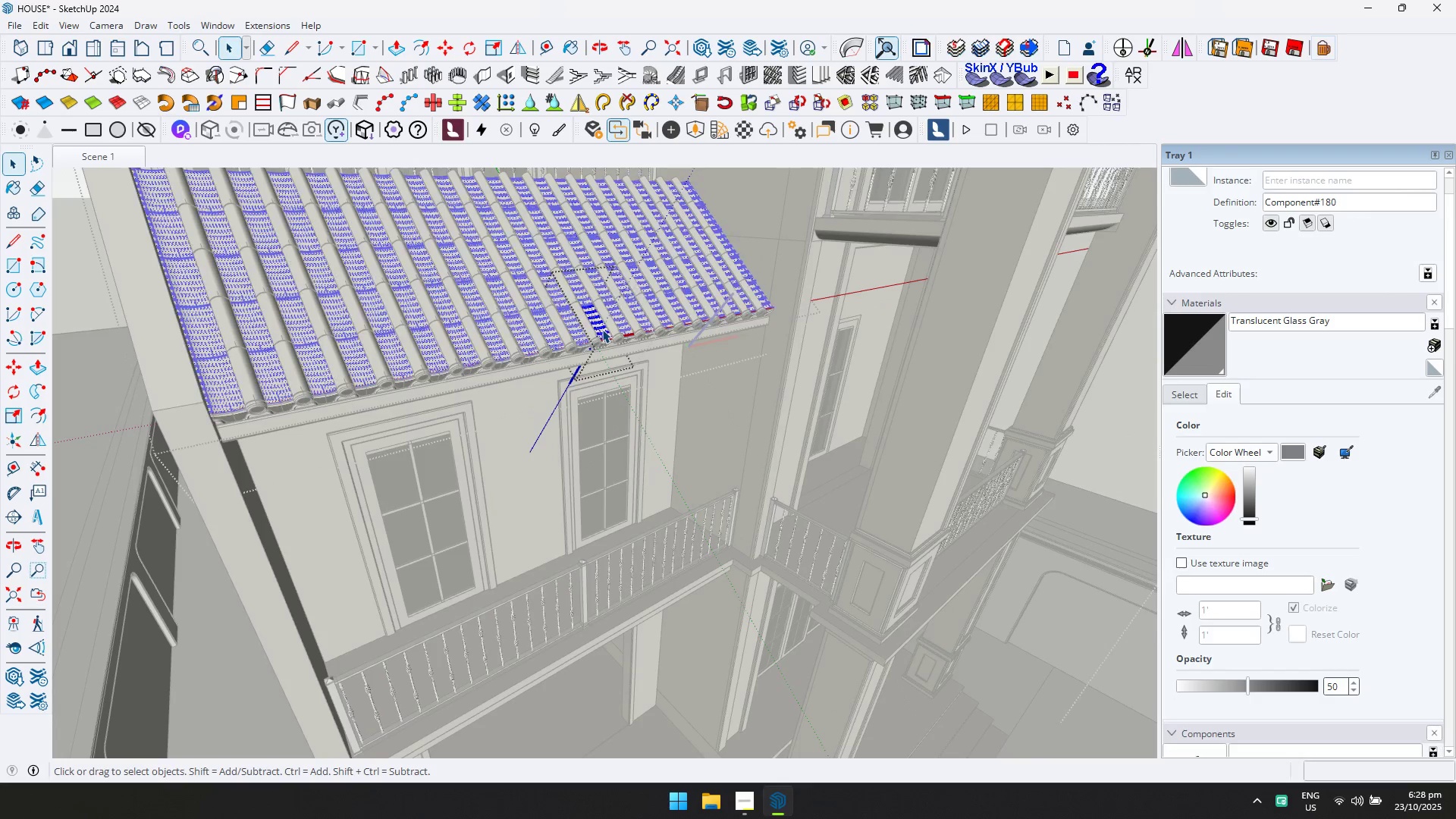 
triple_click([602, 329])
 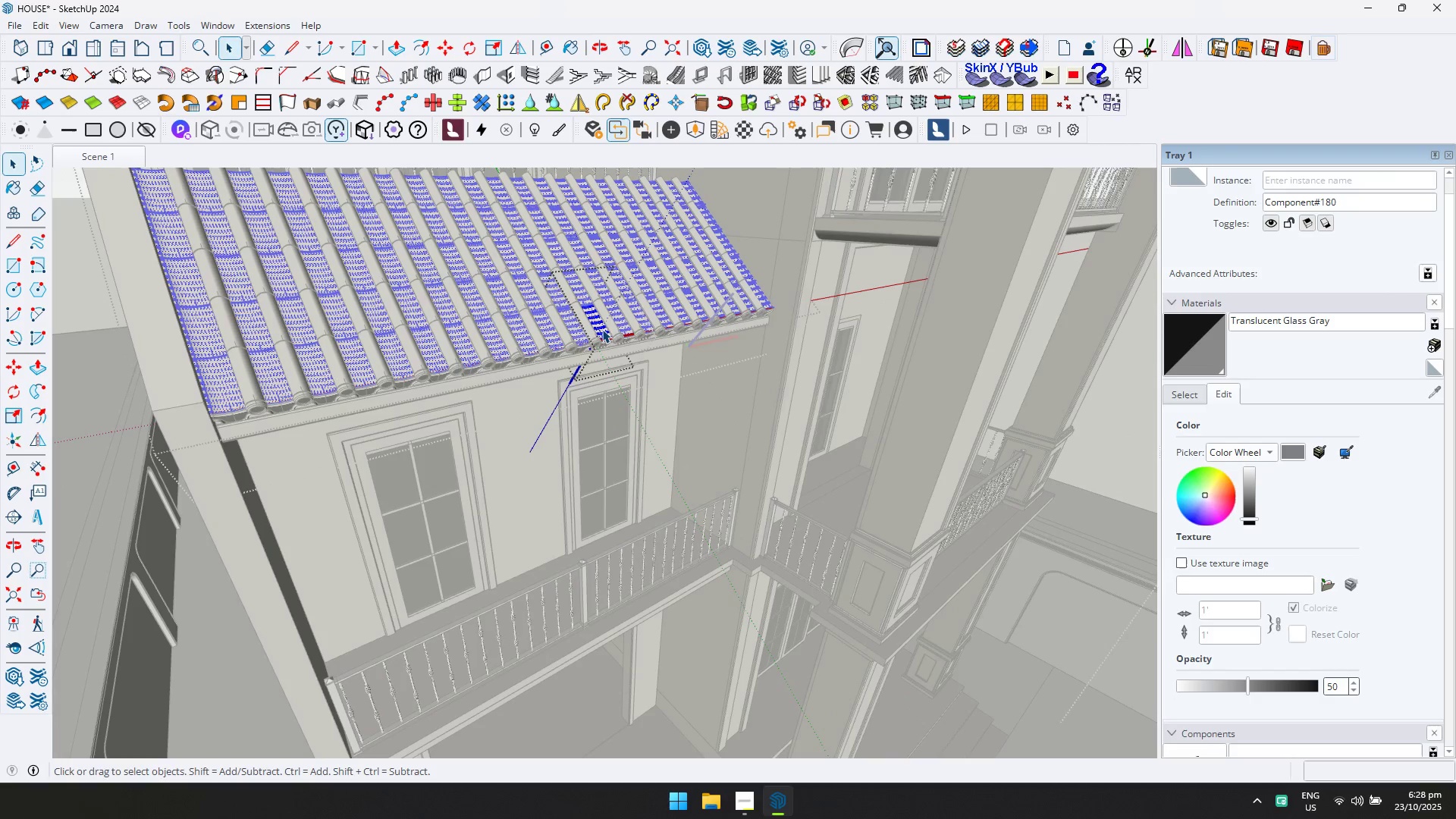 
key(Control+ControlLeft)
 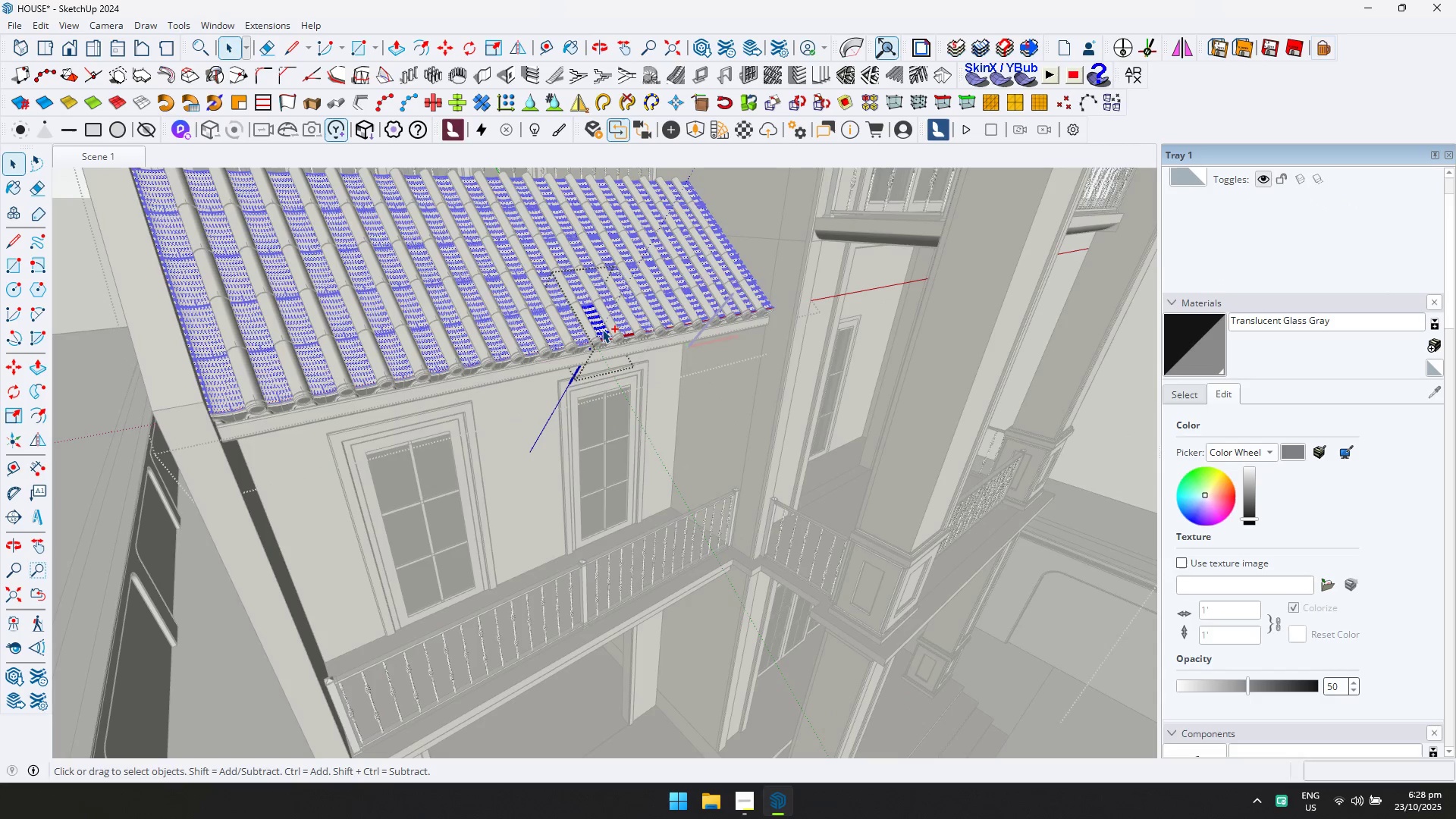 
key(Control+A)
 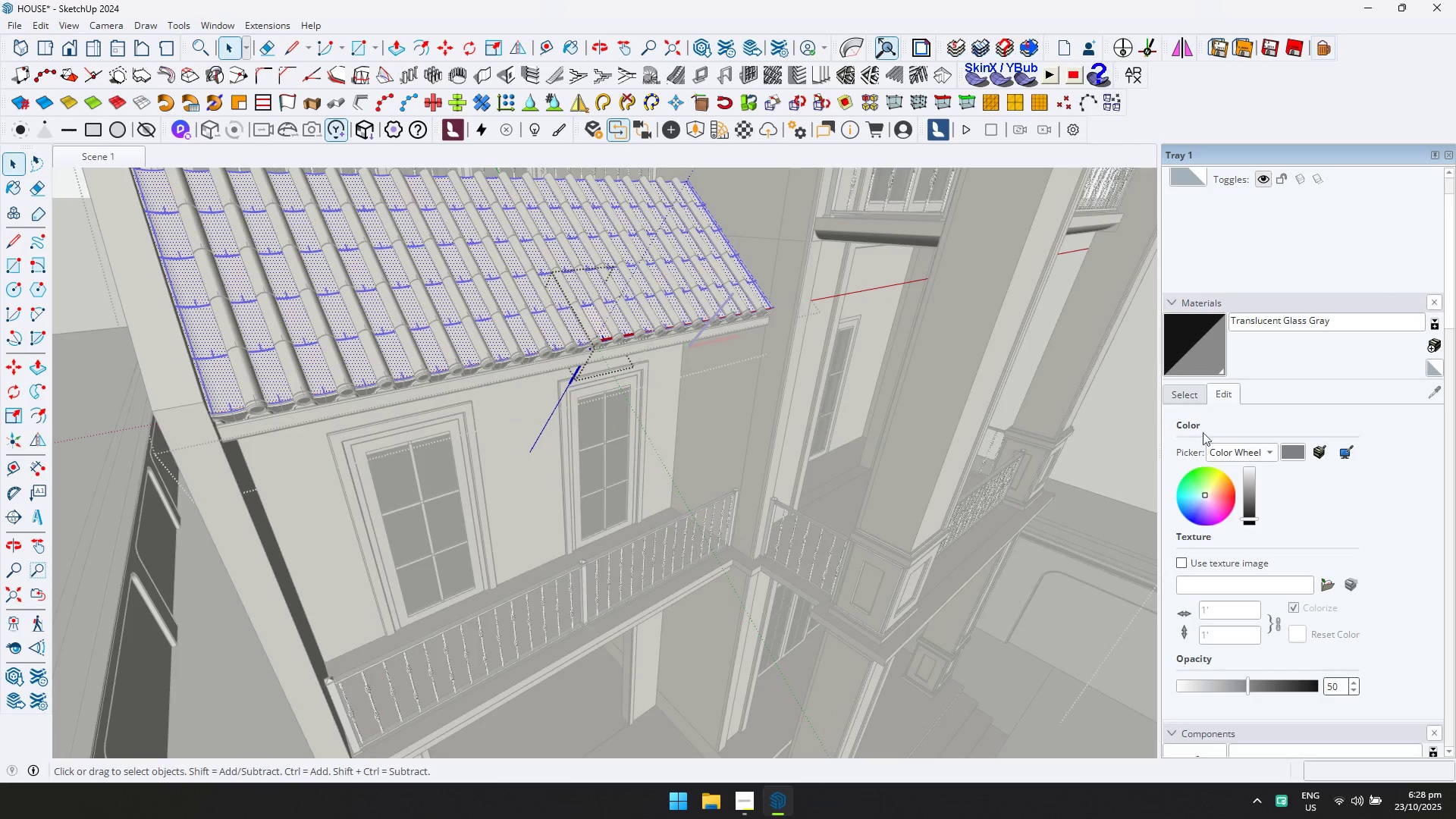 
left_click([1197, 391])
 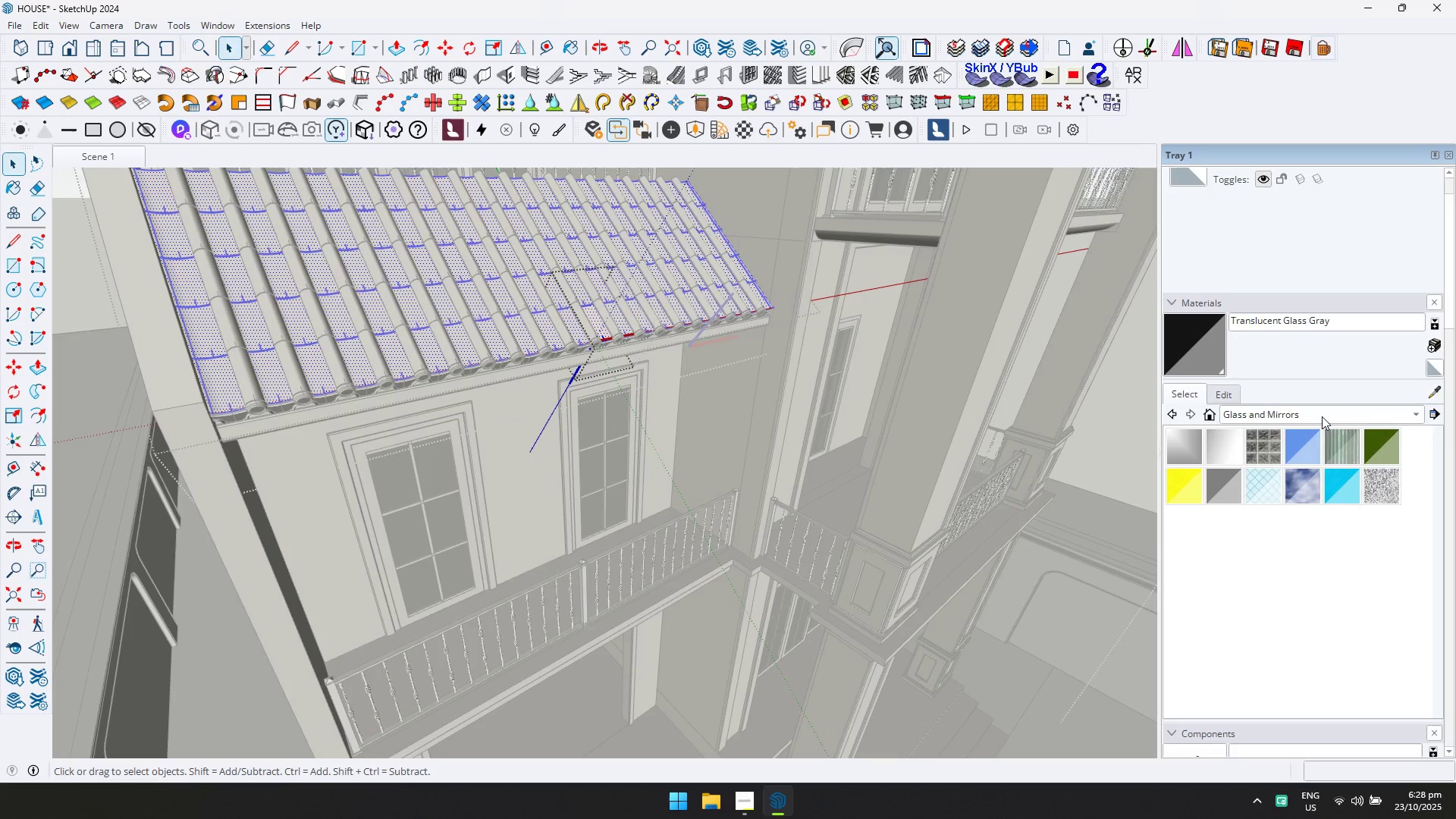 
left_click([1323, 416])
 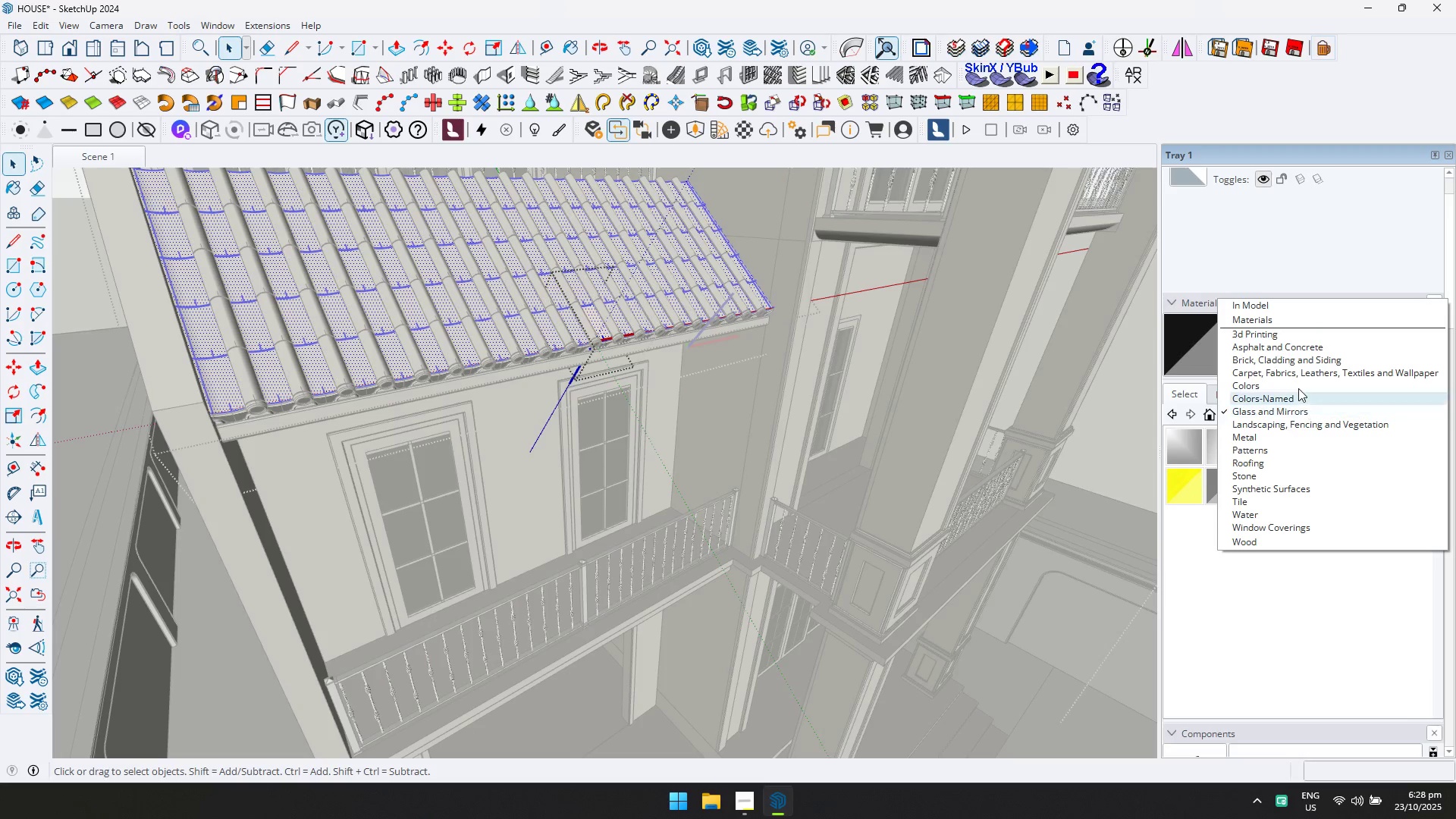 
double_click([1142, 74])
 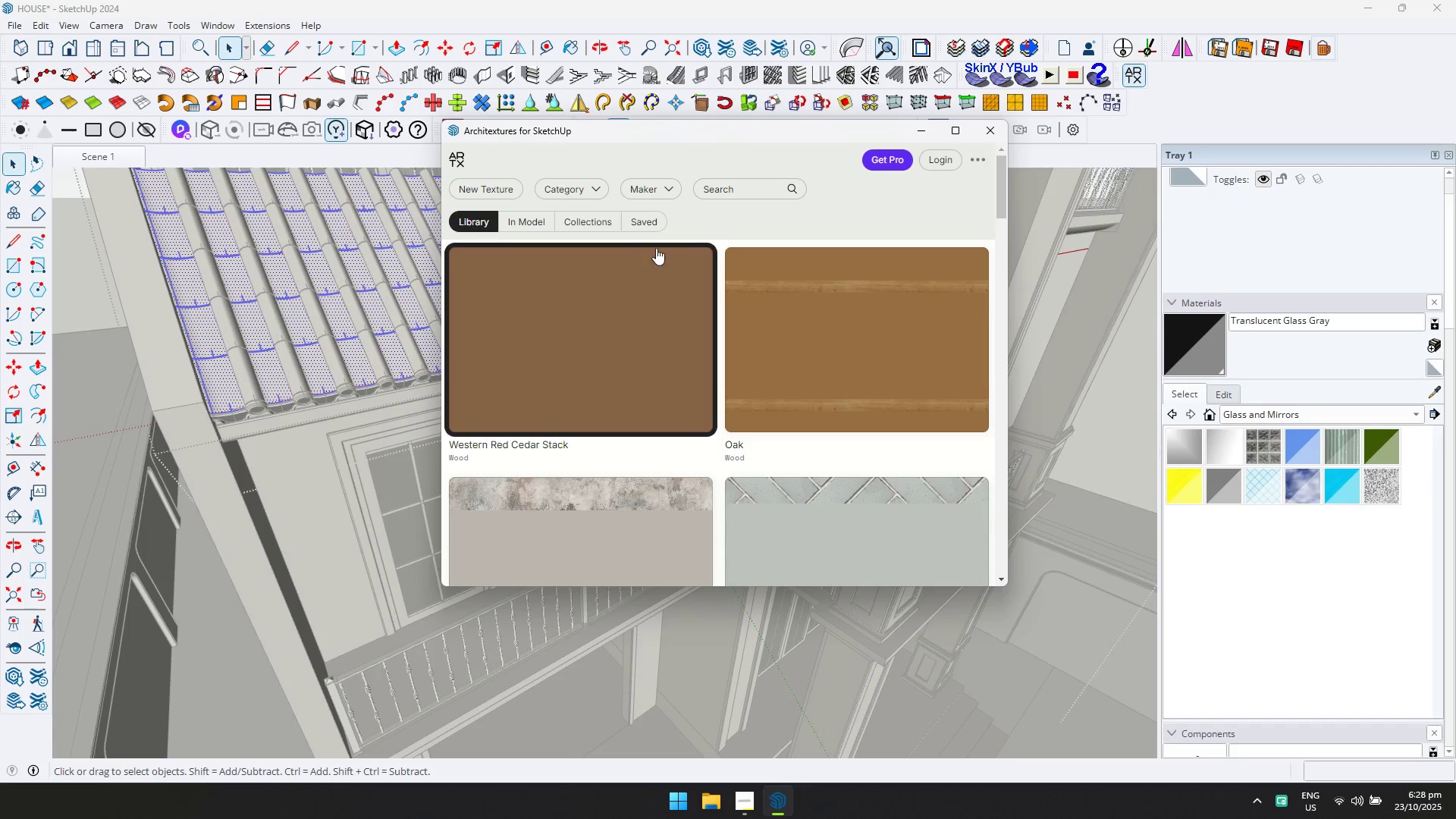 
left_click([584, 189])
 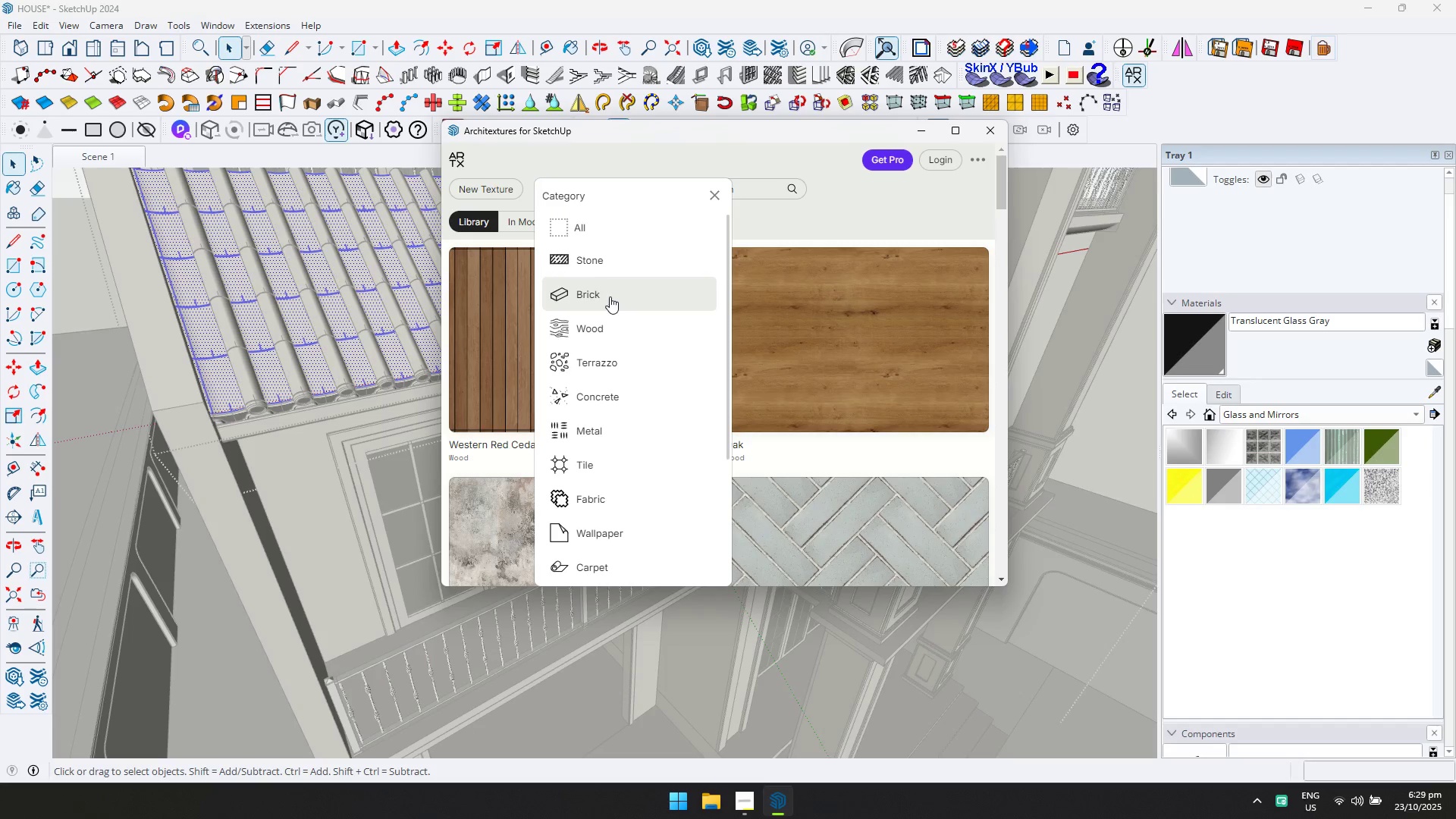 
scroll: coordinate [607, 348], scroll_direction: down, amount: 1.0
 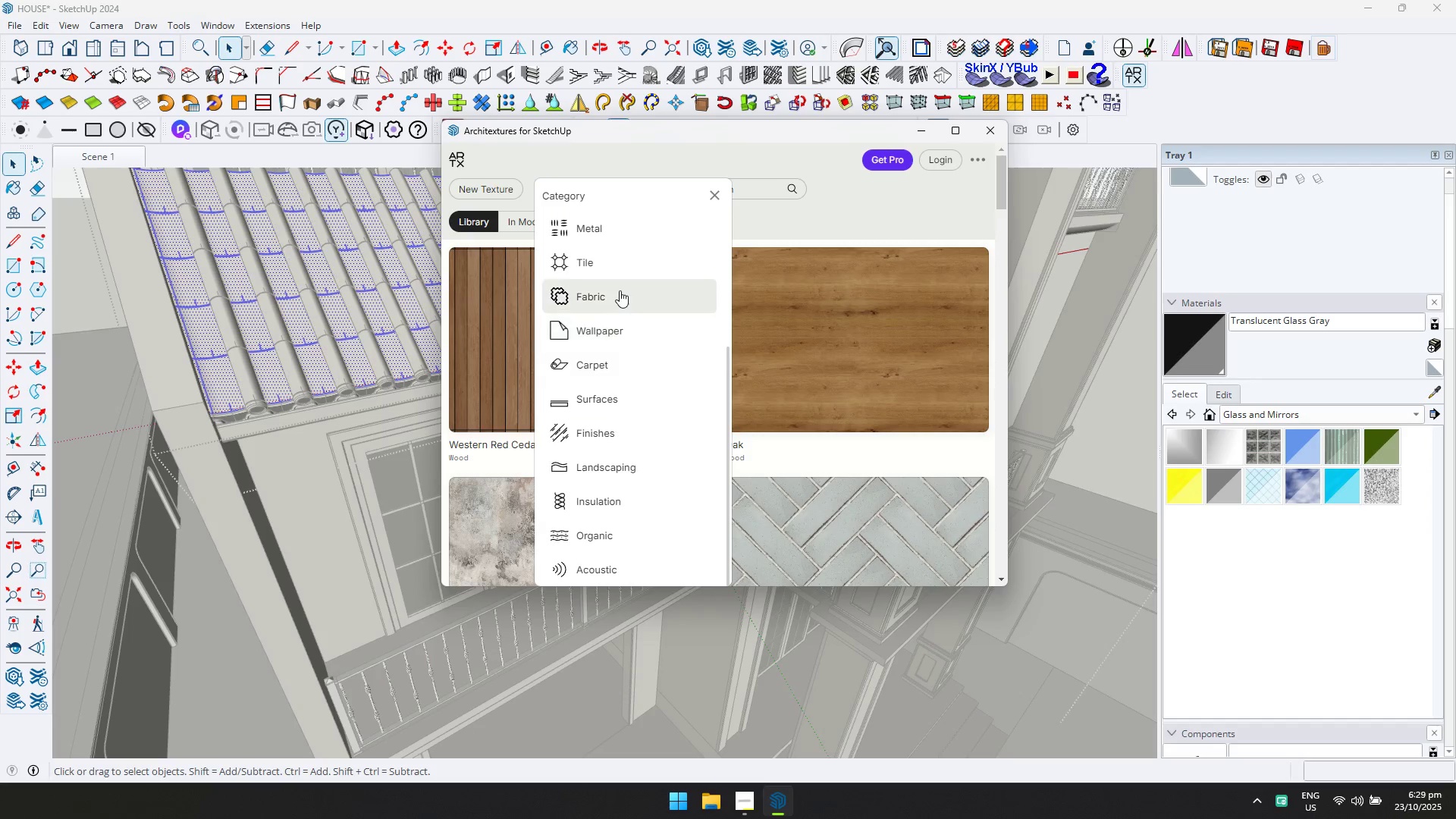 
left_click([620, 266])
 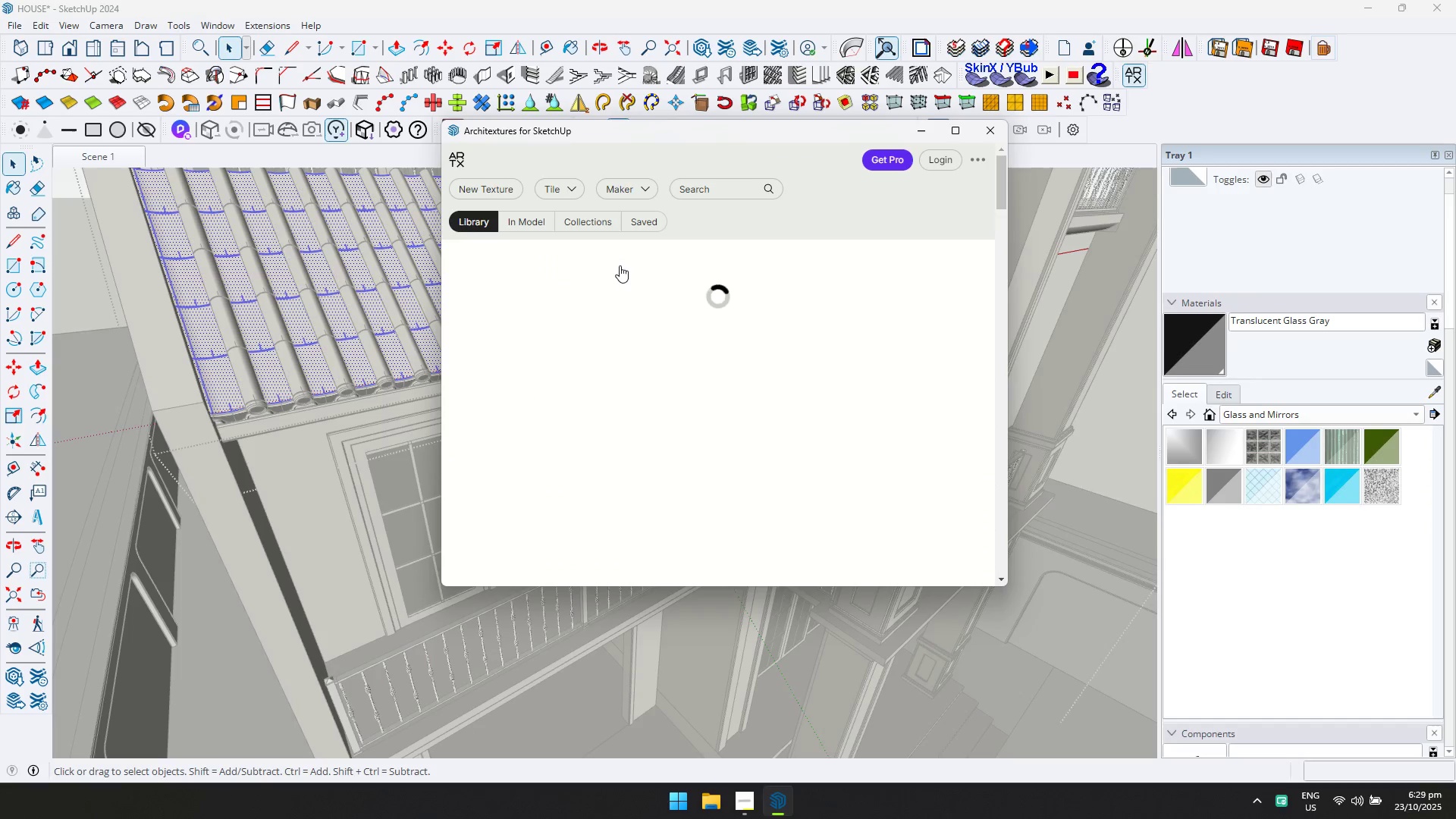 
mouse_move([613, 239])
 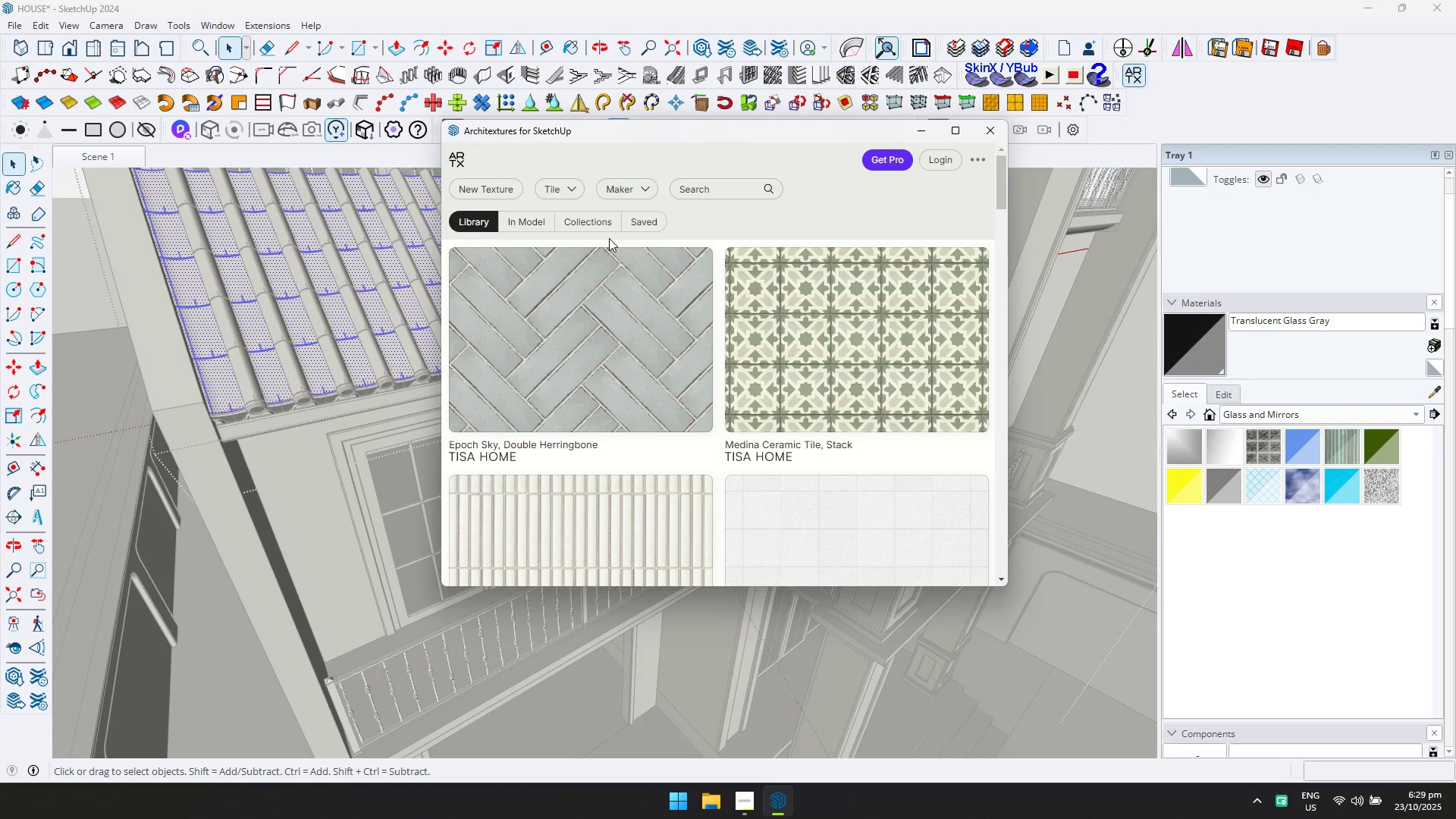 
wait(17.16)
 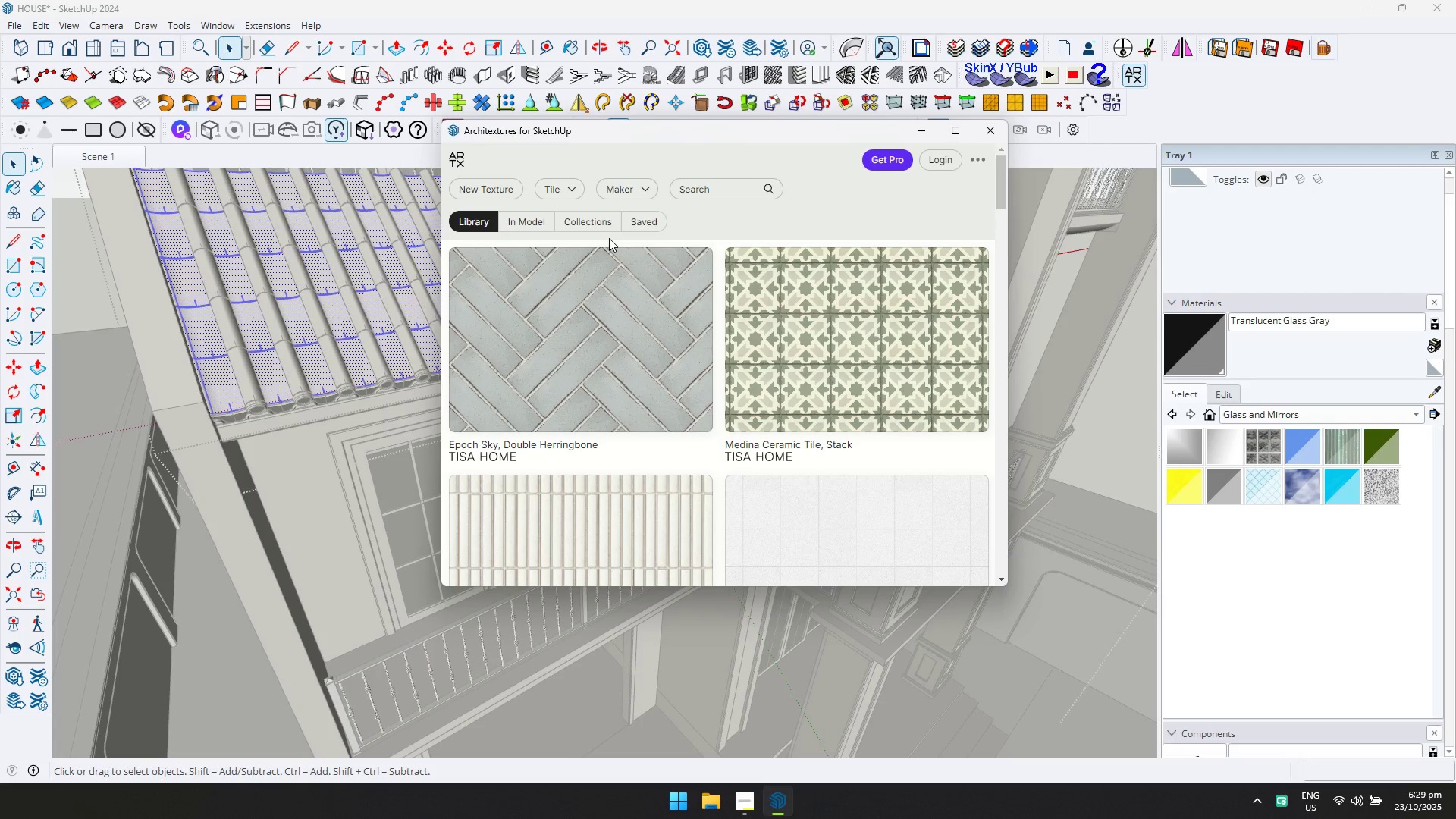 
scroll: coordinate [680, 360], scroll_direction: down, amount: 7.0
 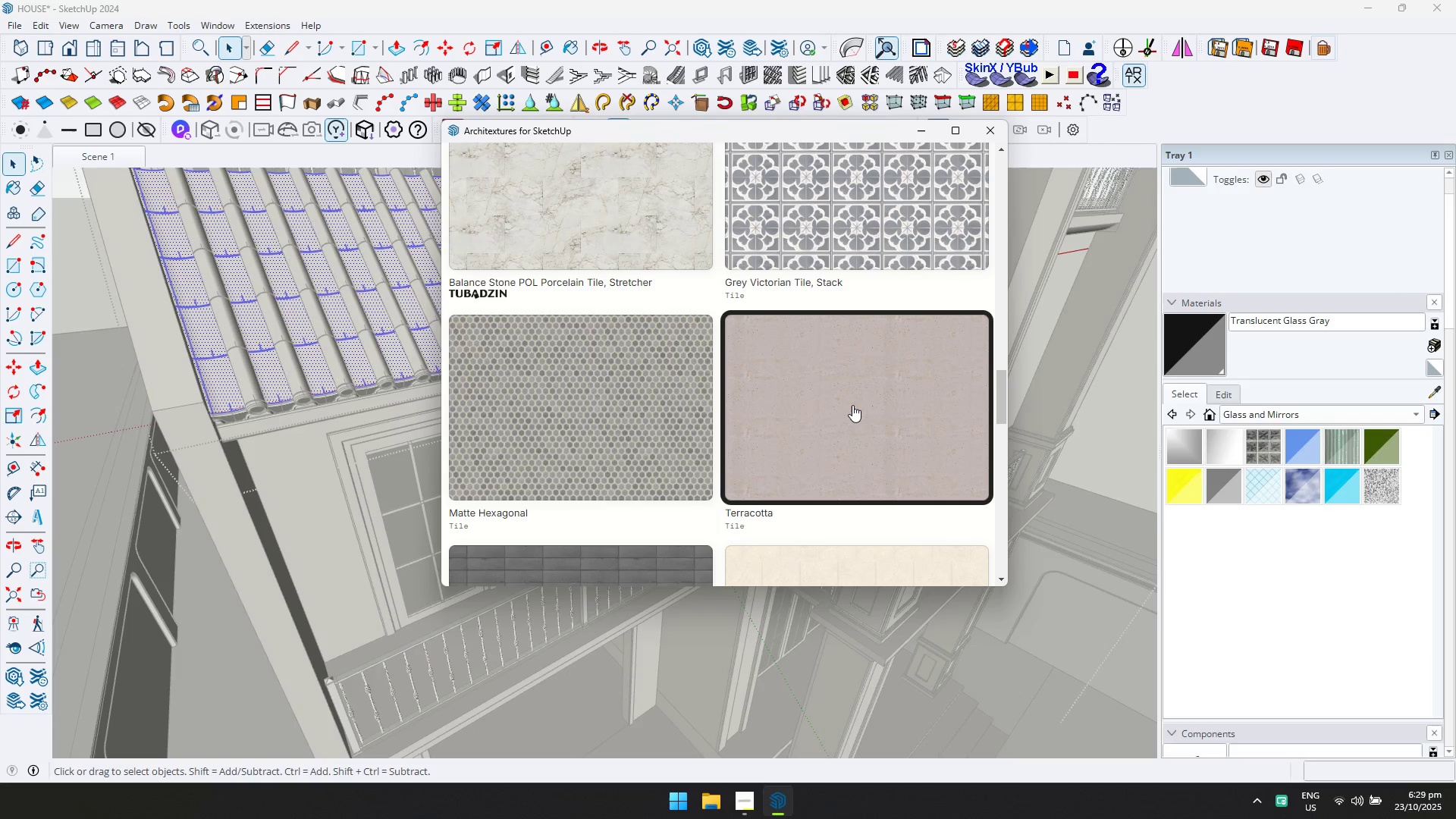 
left_click([852, 402])
 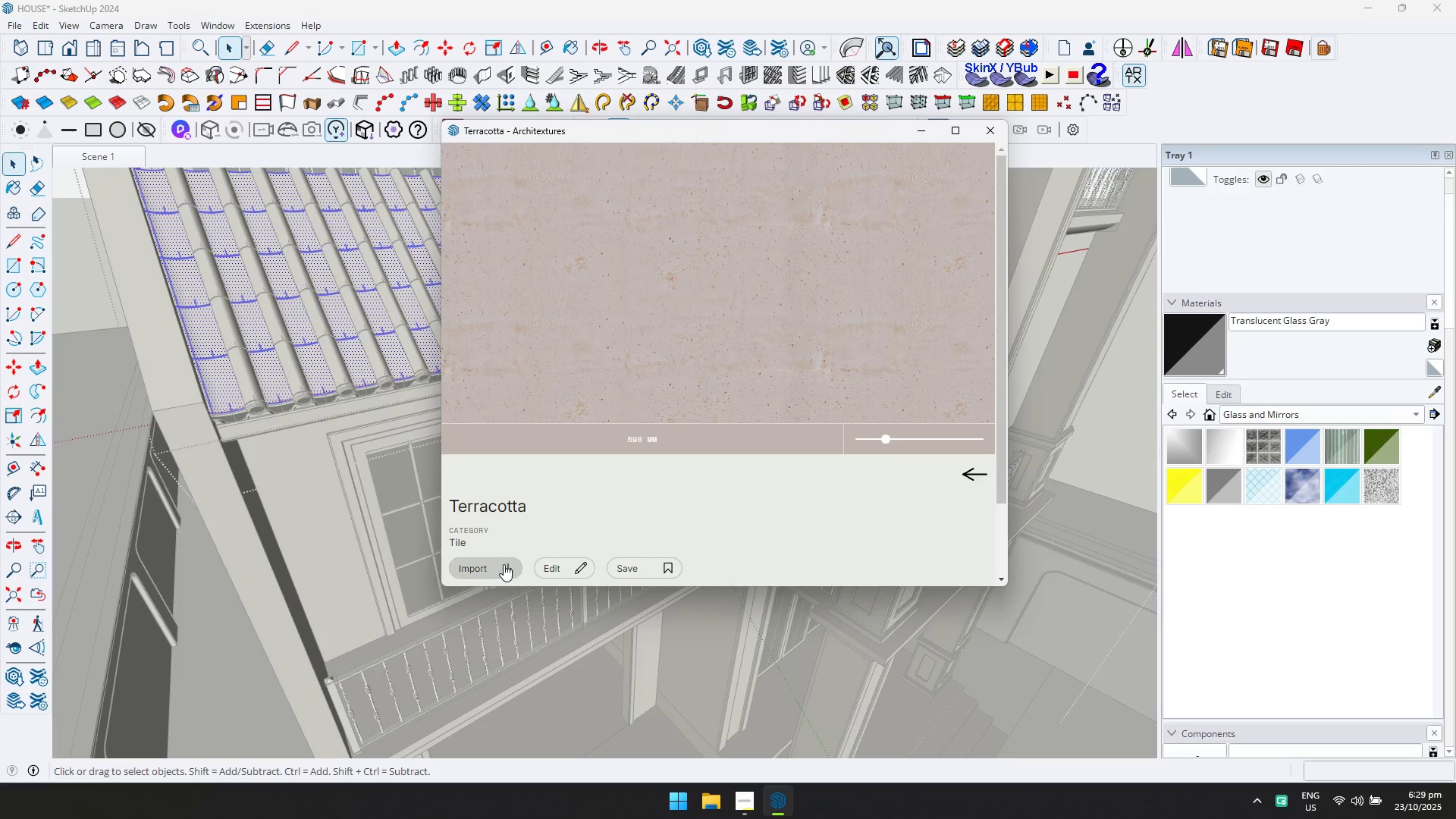 
left_click([502, 563])
 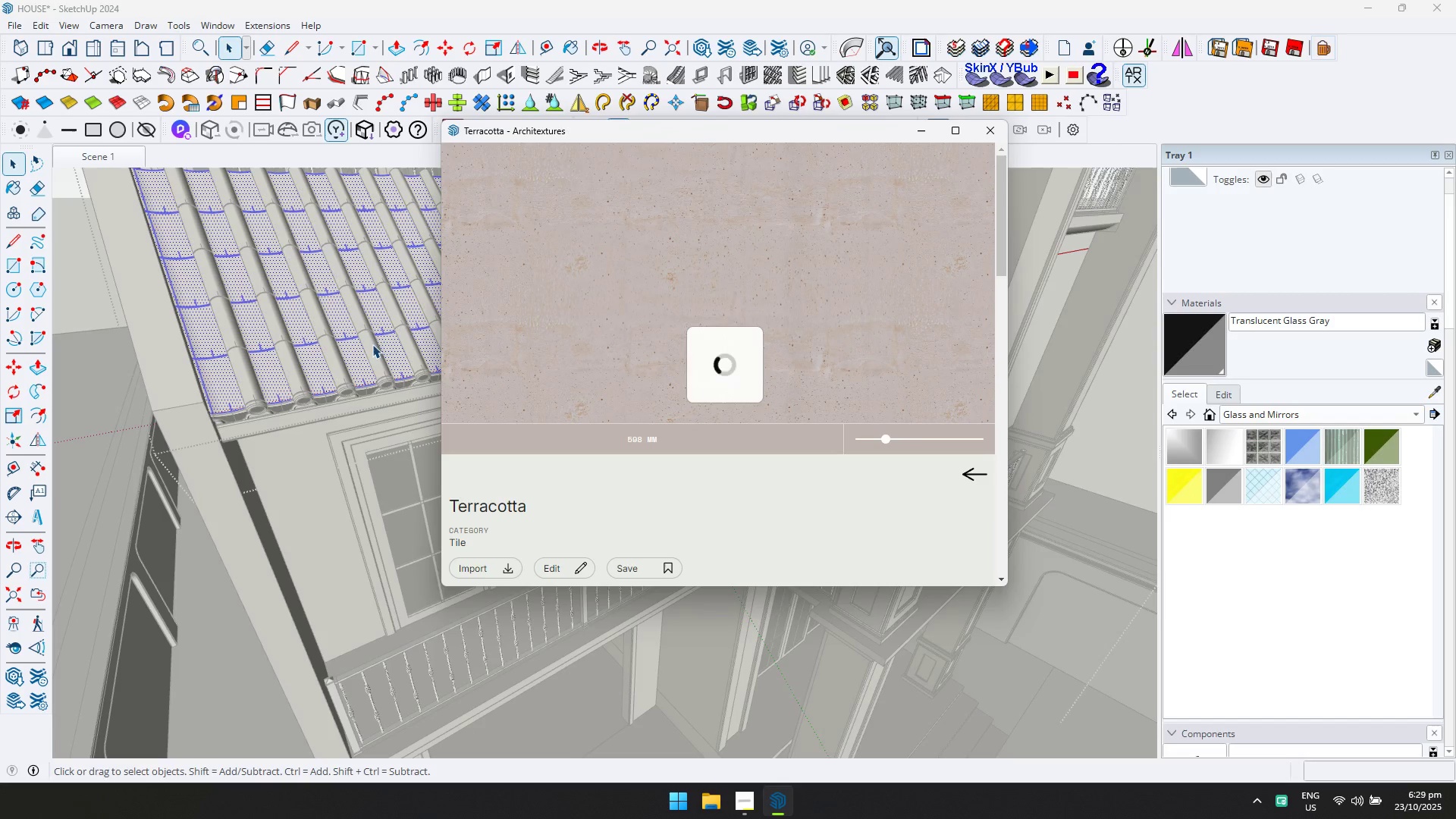 
hold_key(key=ControlLeft, duration=1.5)
left_click([378, 321])
 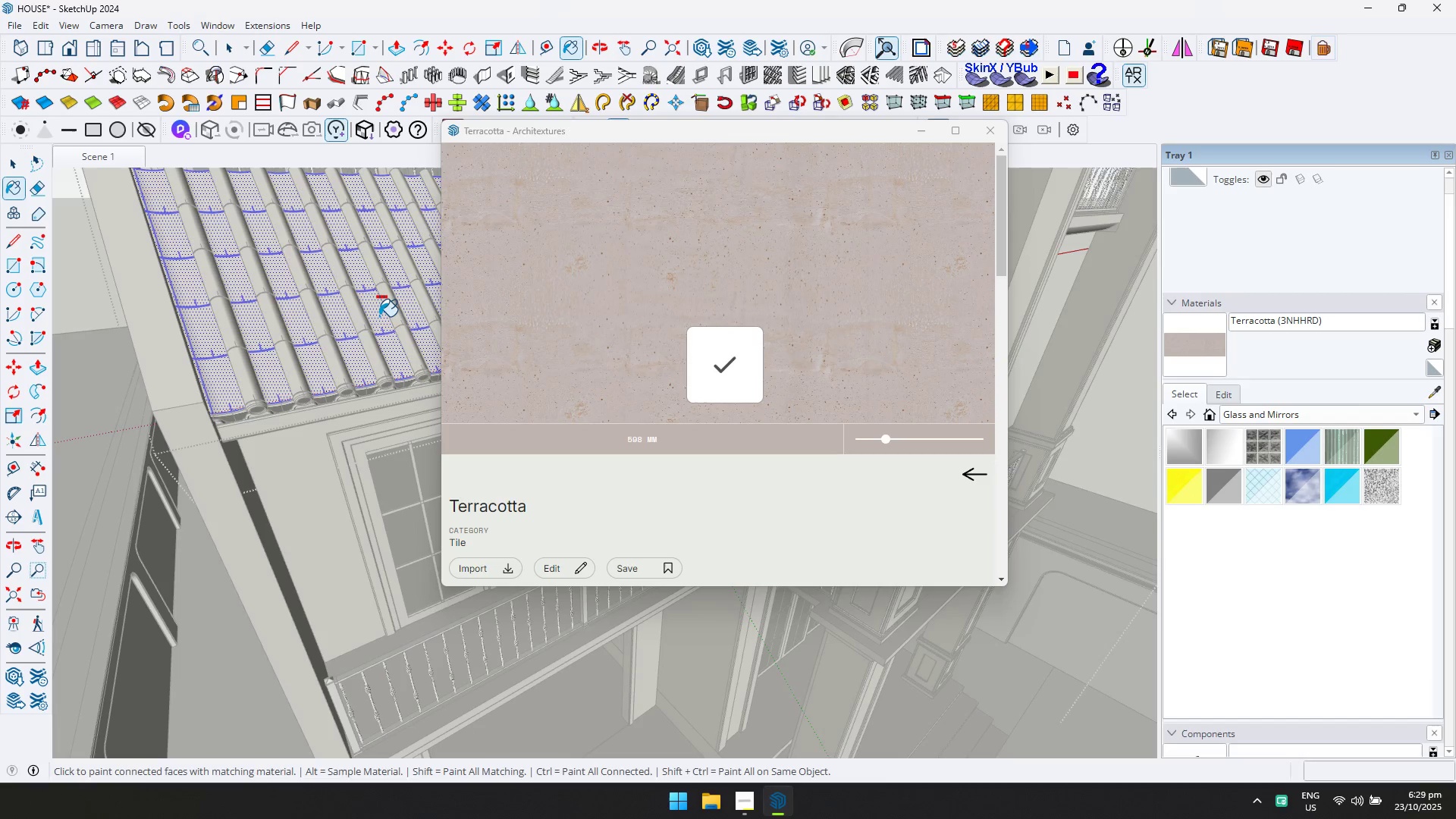 
double_click([378, 315])
 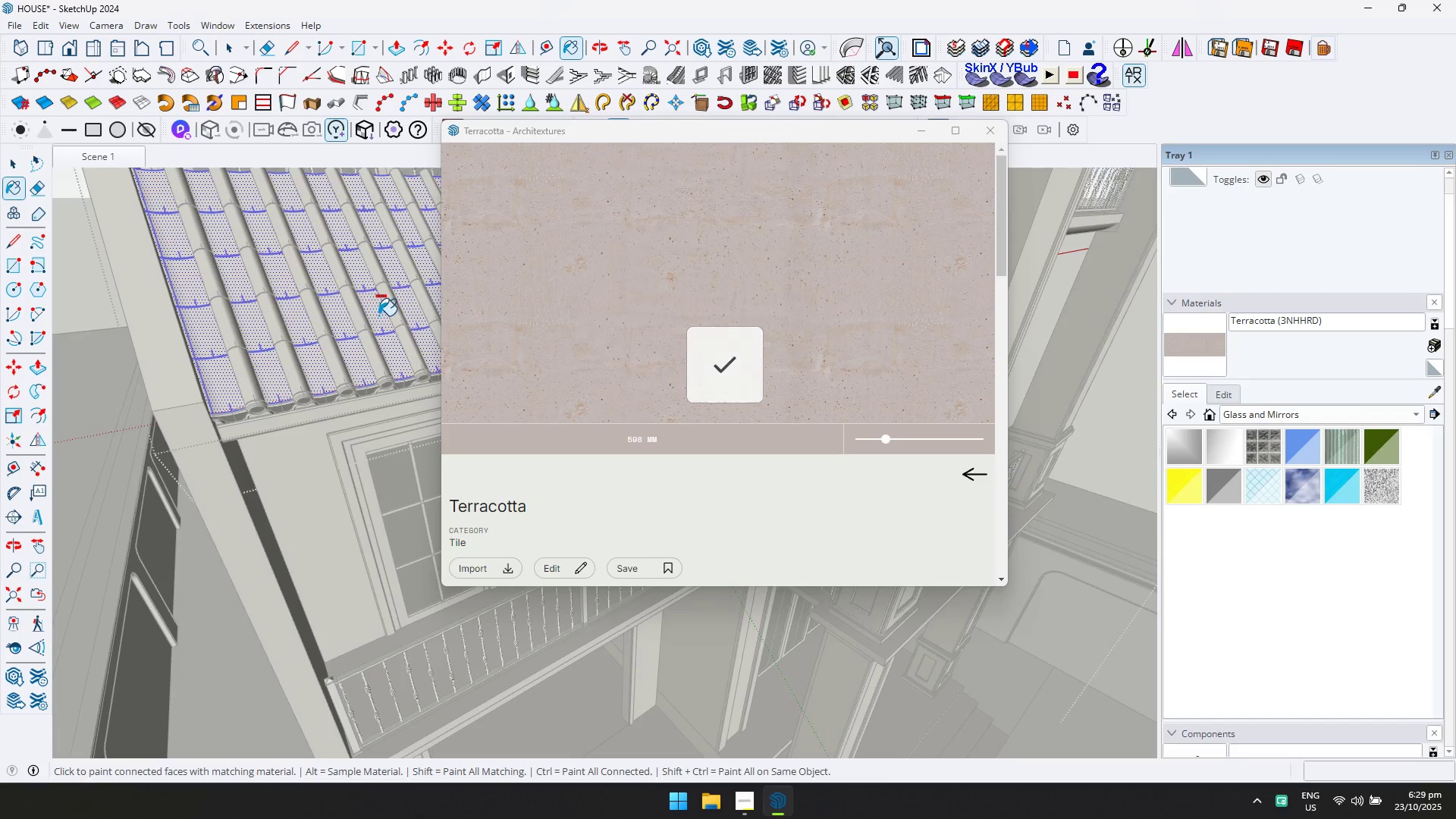 
triple_click([378, 315])
 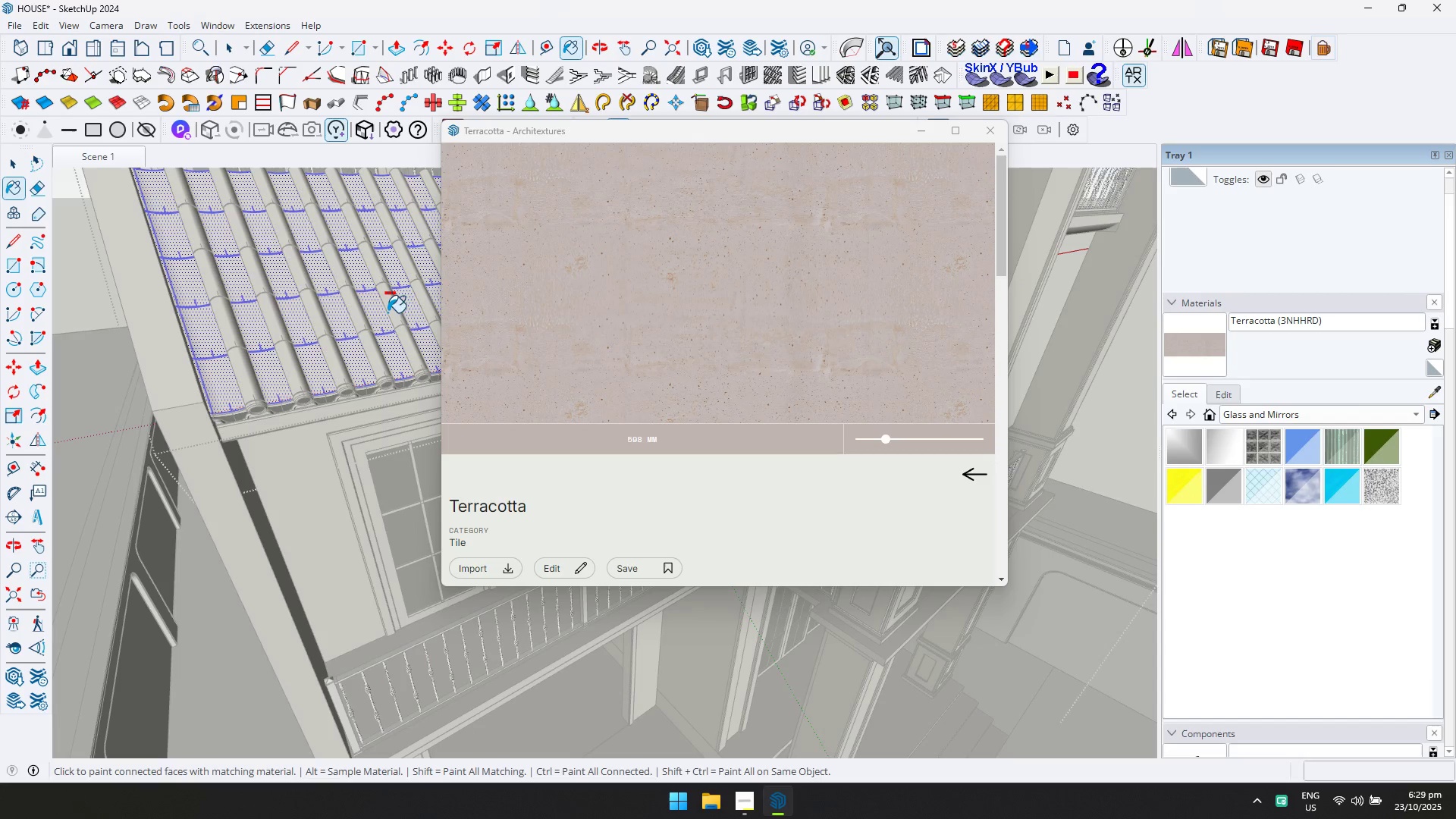 
left_click([395, 309])
 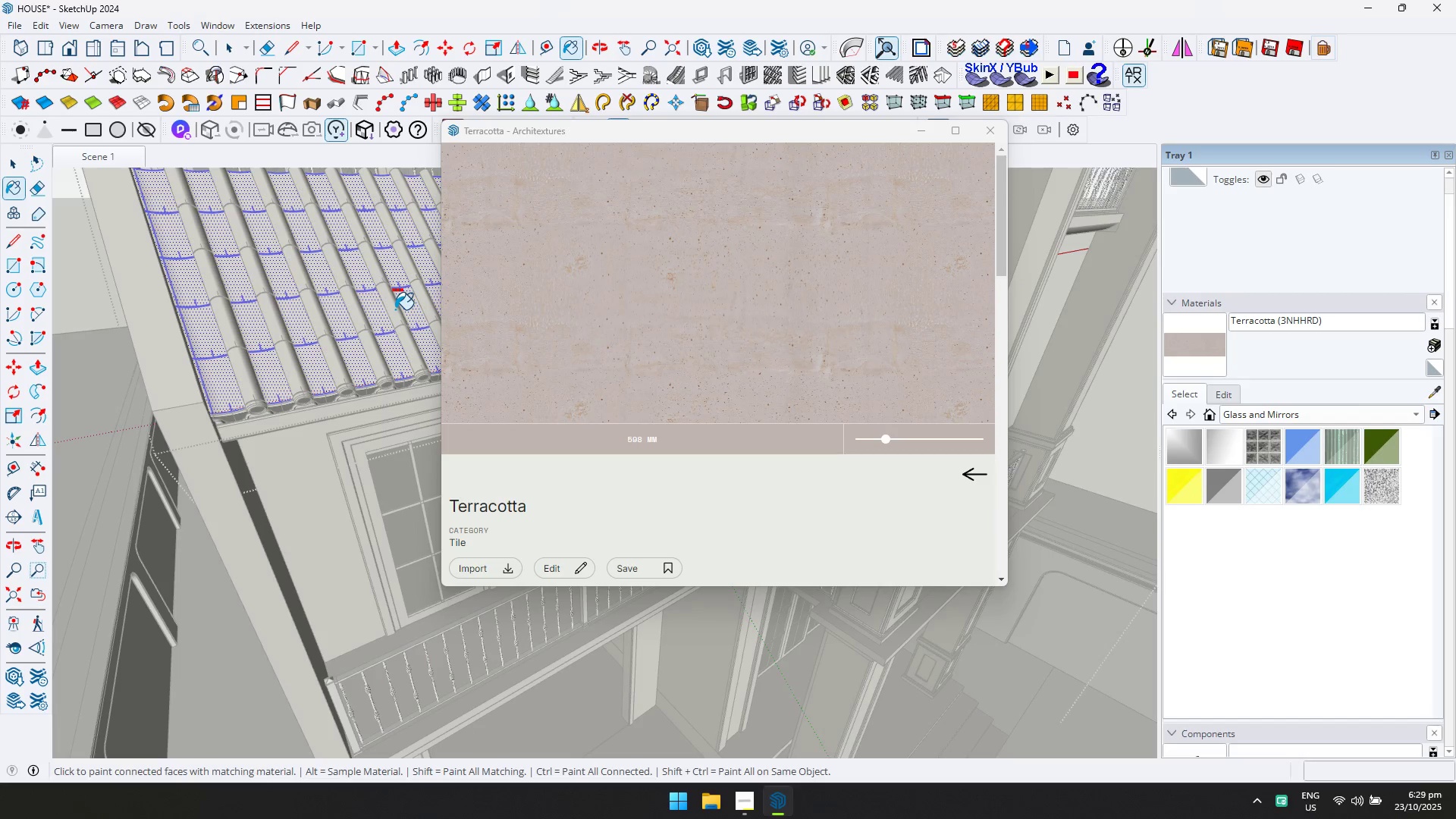 
key(Control+ControlLeft)
 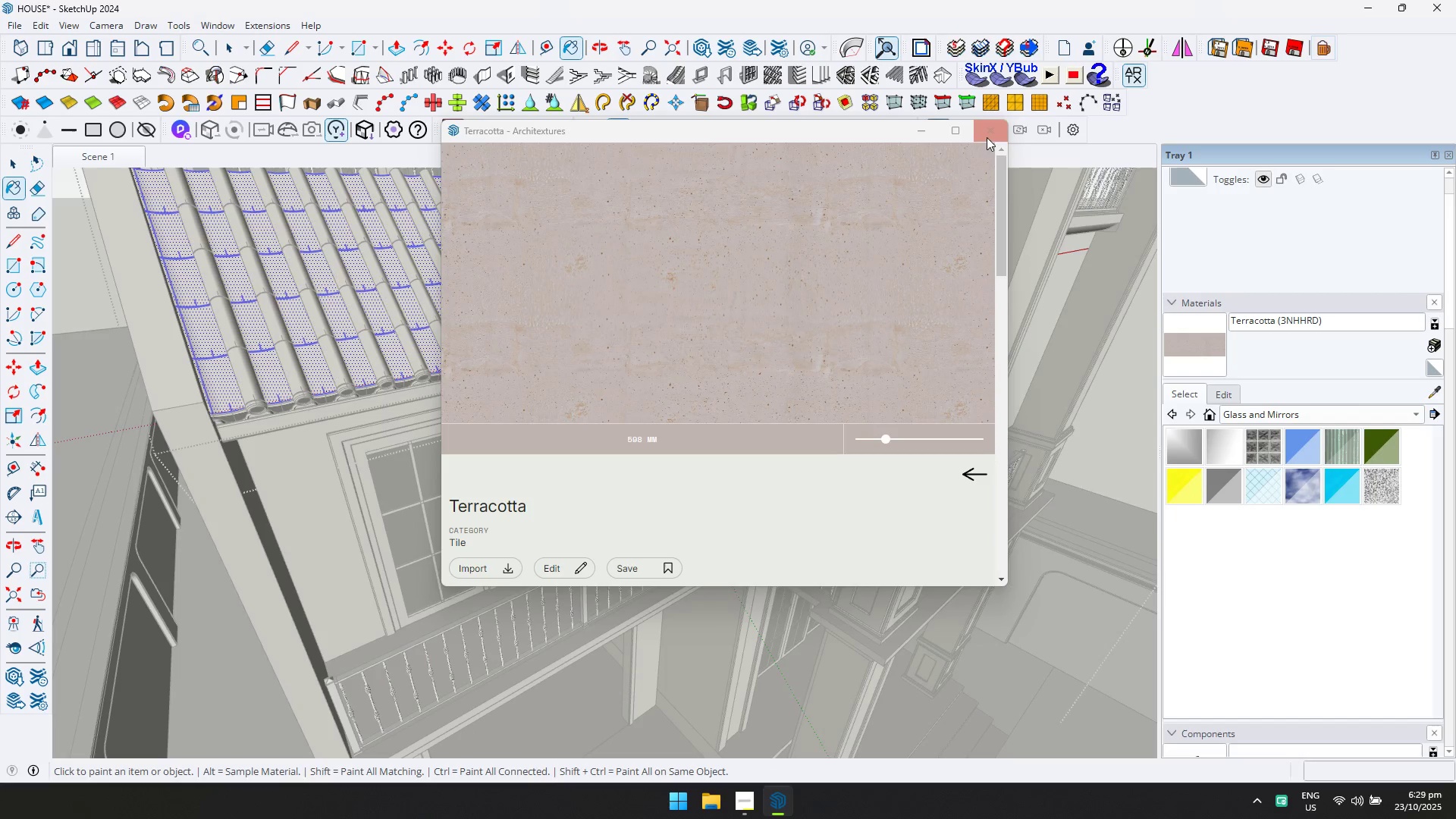 
left_click([991, 134])
 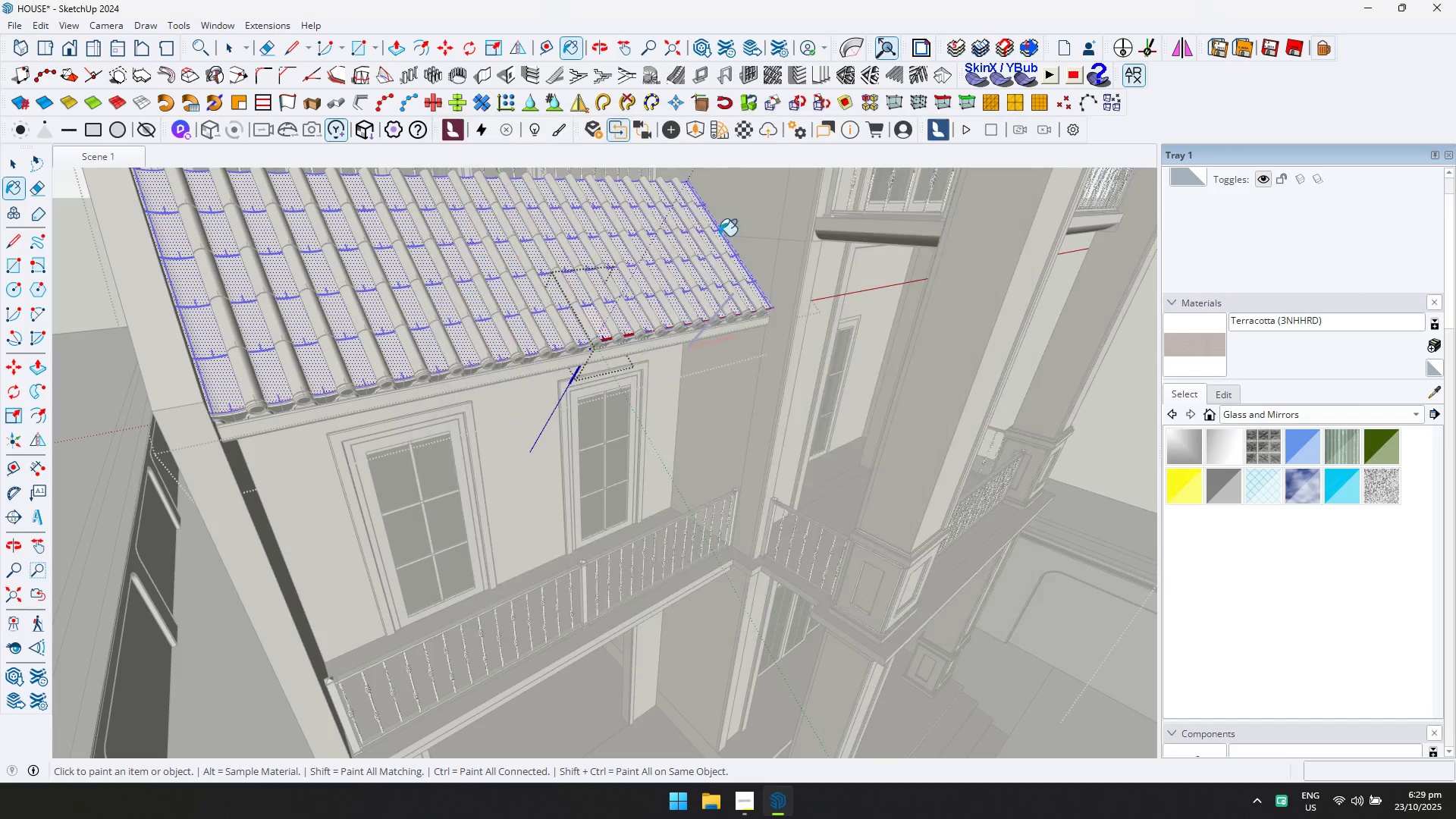 
hold_key(key=ControlLeft, duration=0.65)
left_click([510, 251])
 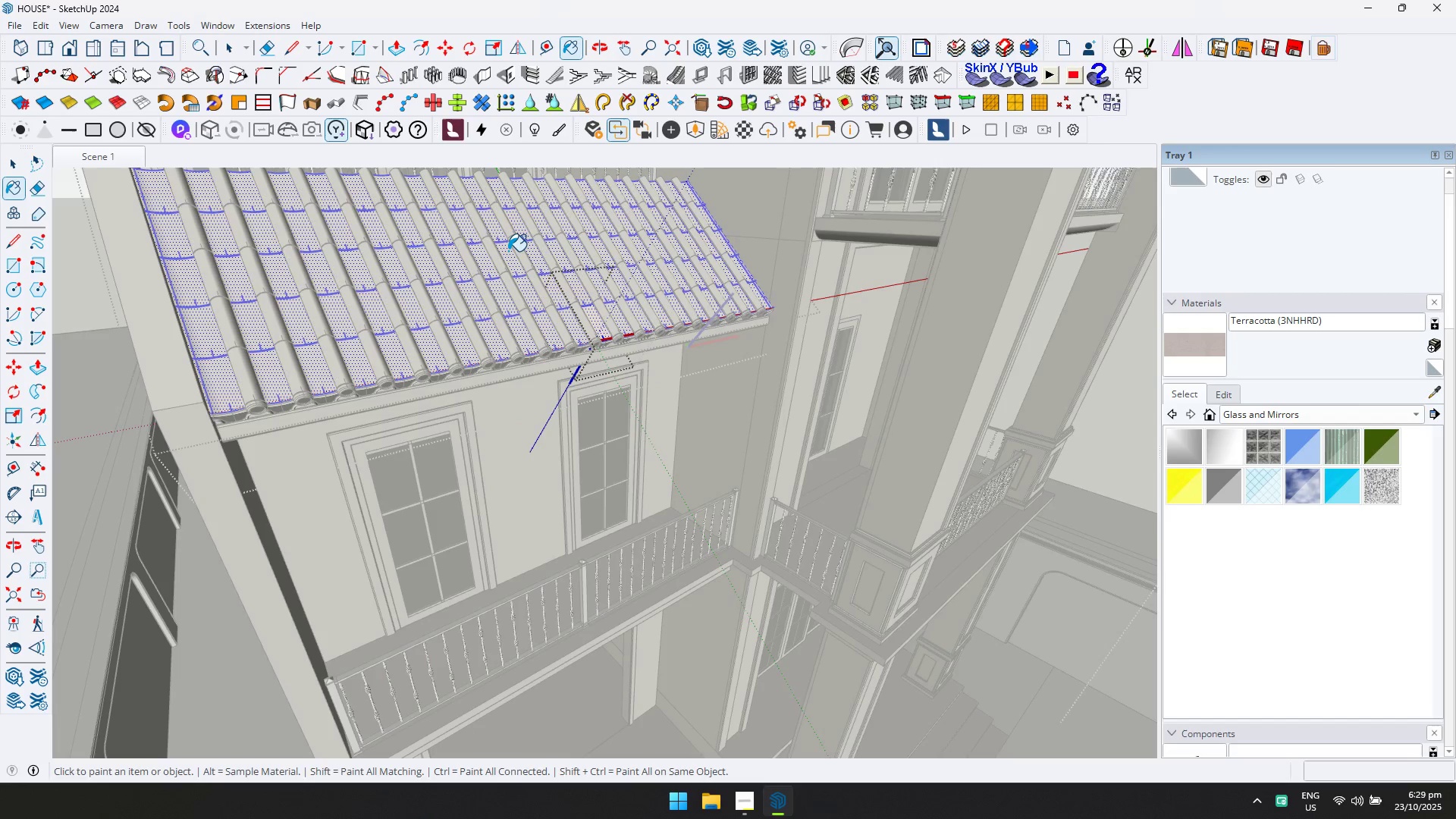 
key(Control+ControlLeft)
 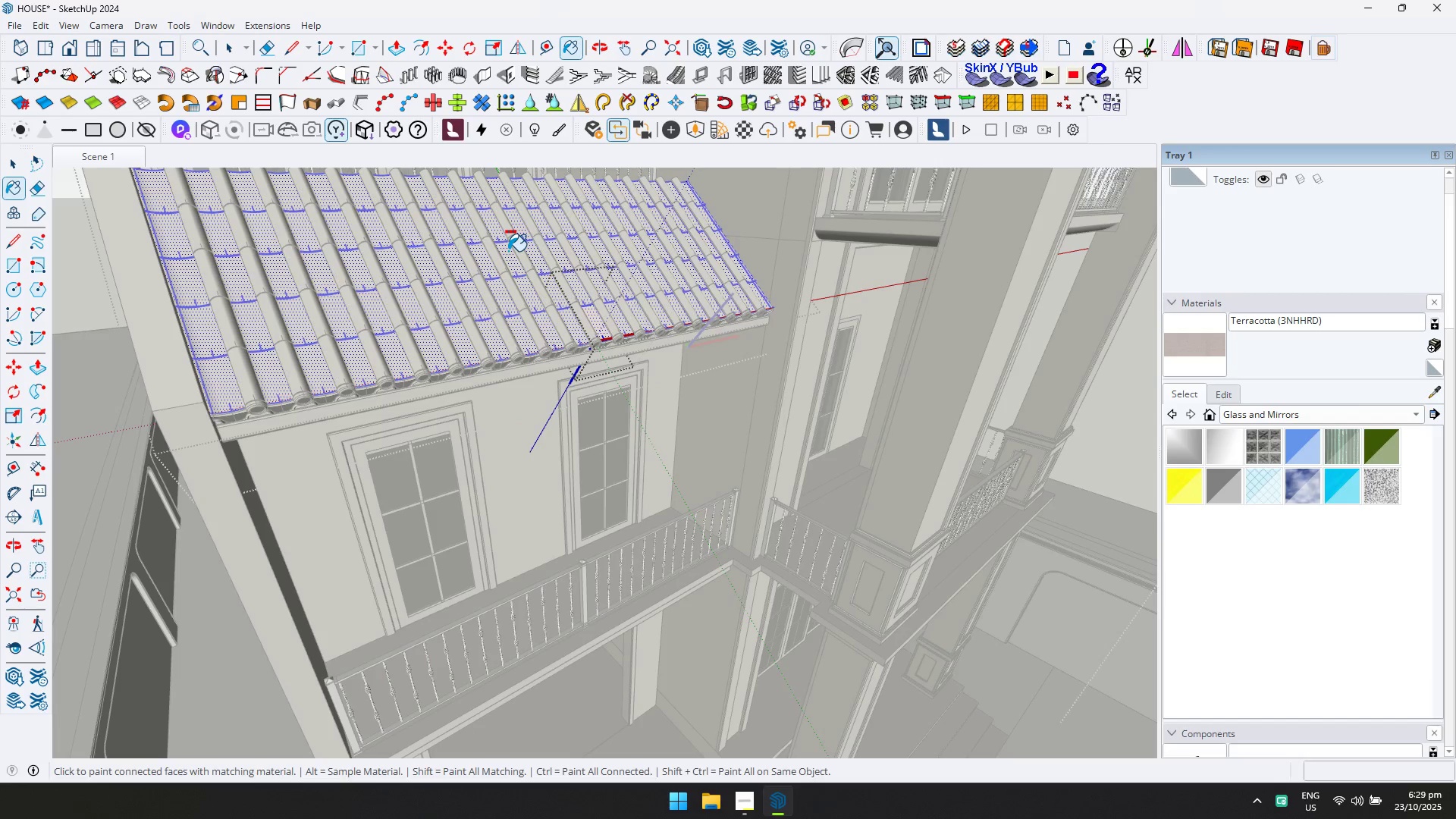 
key(D)
 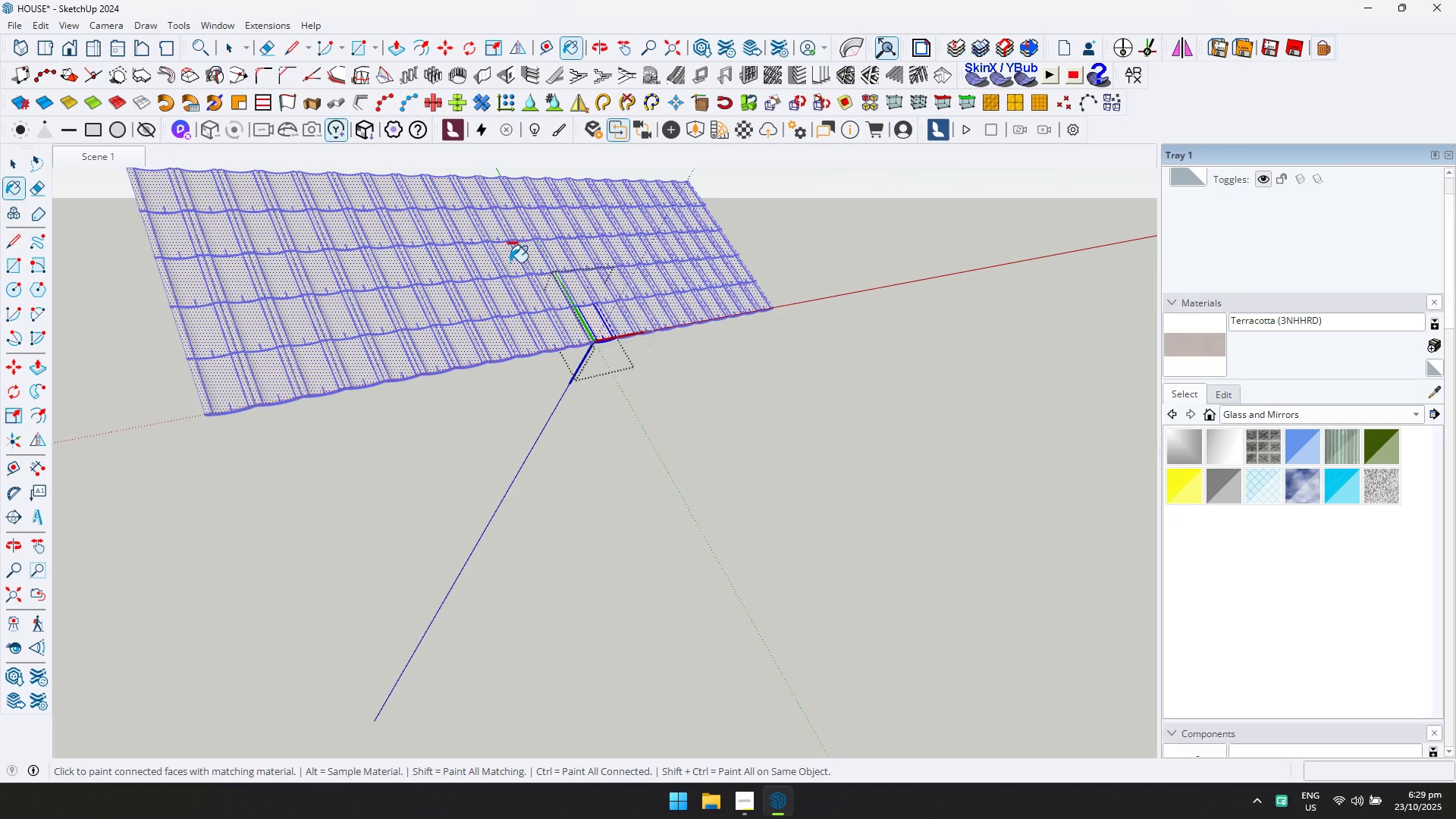 
hold_key(key=ControlLeft, duration=0.34)
left_click([510, 262])
 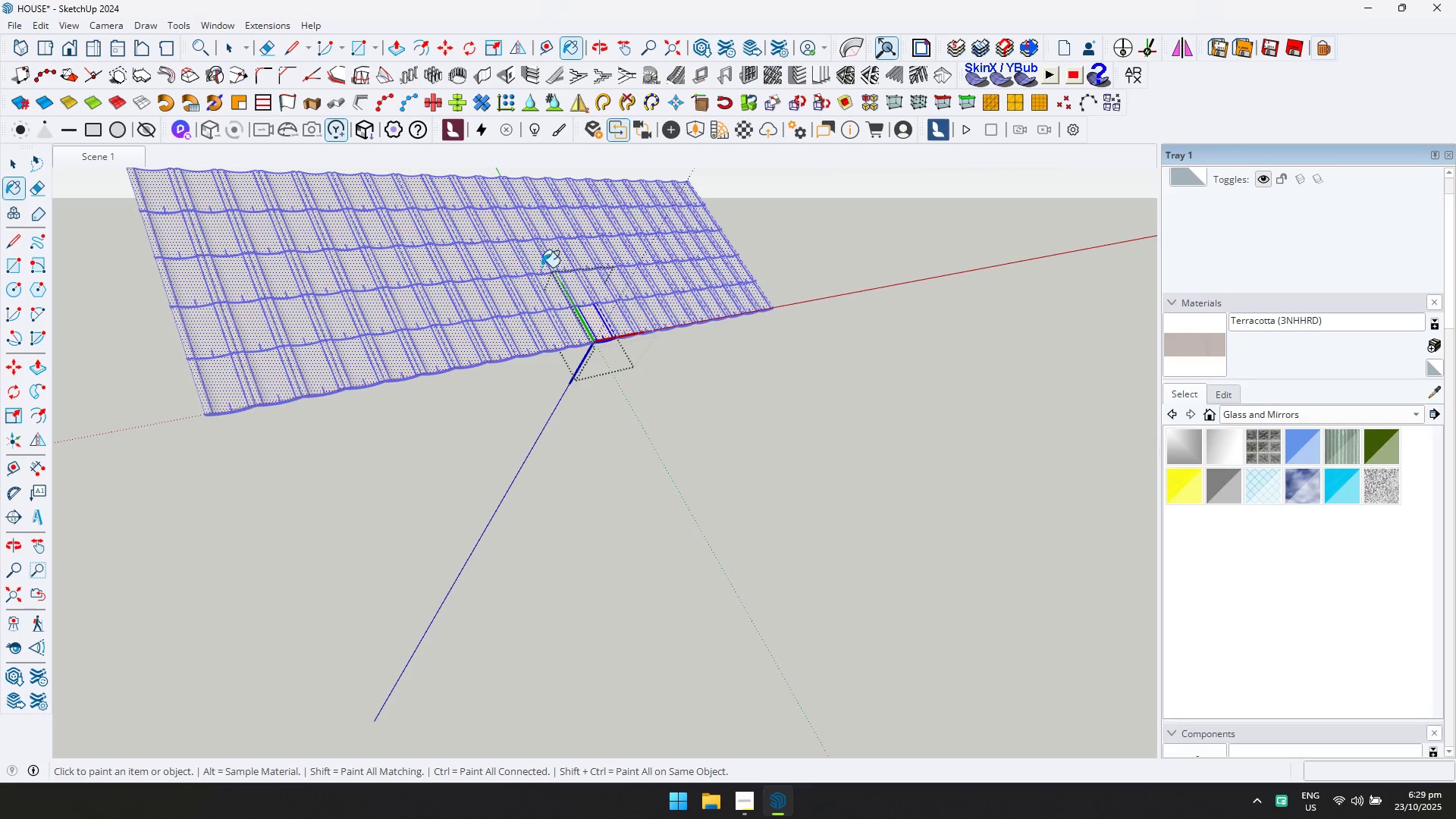 
hold_key(key=ControlLeft, duration=0.66)
double_click([567, 270])
 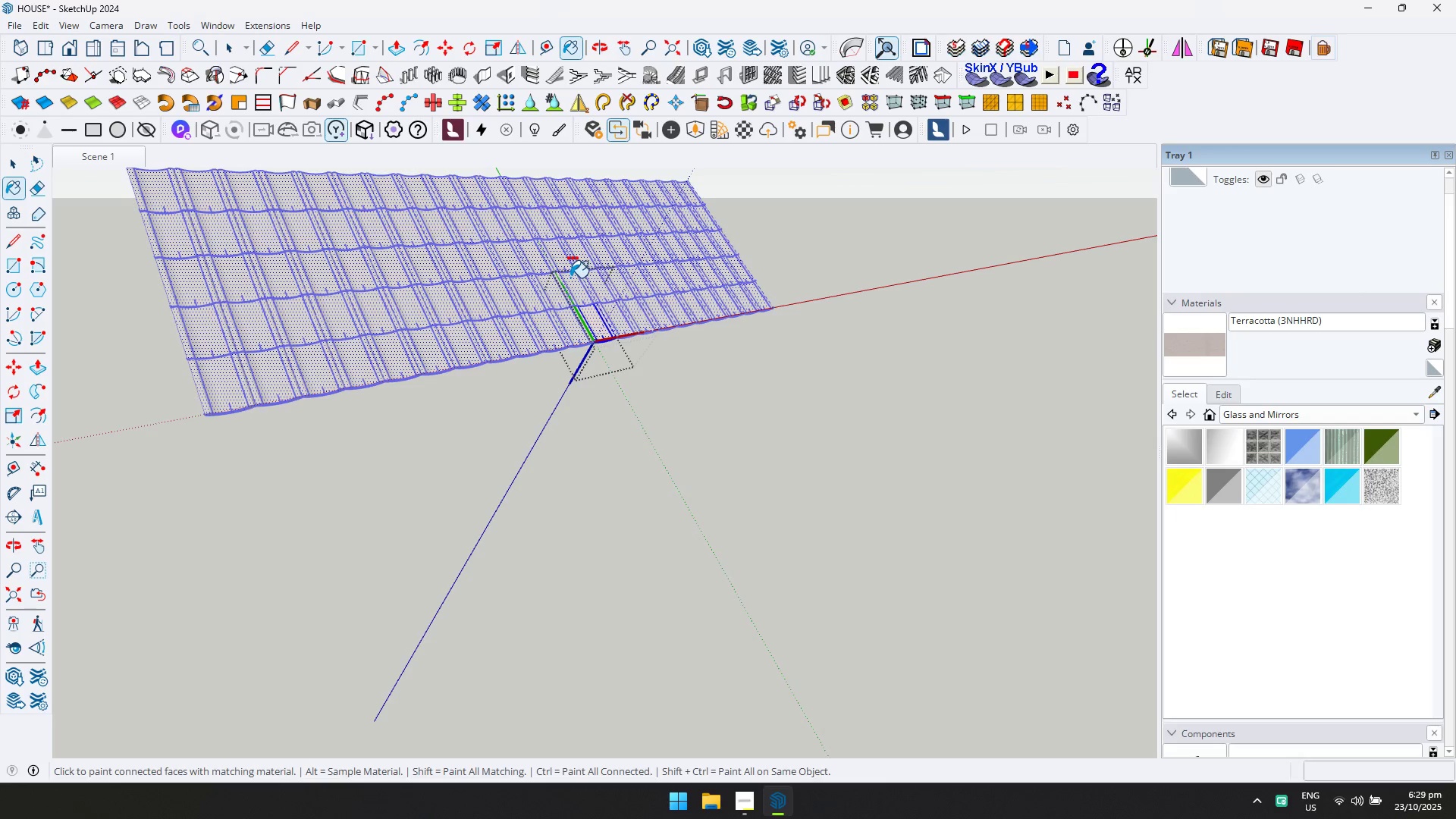 
triple_click([571, 278])
 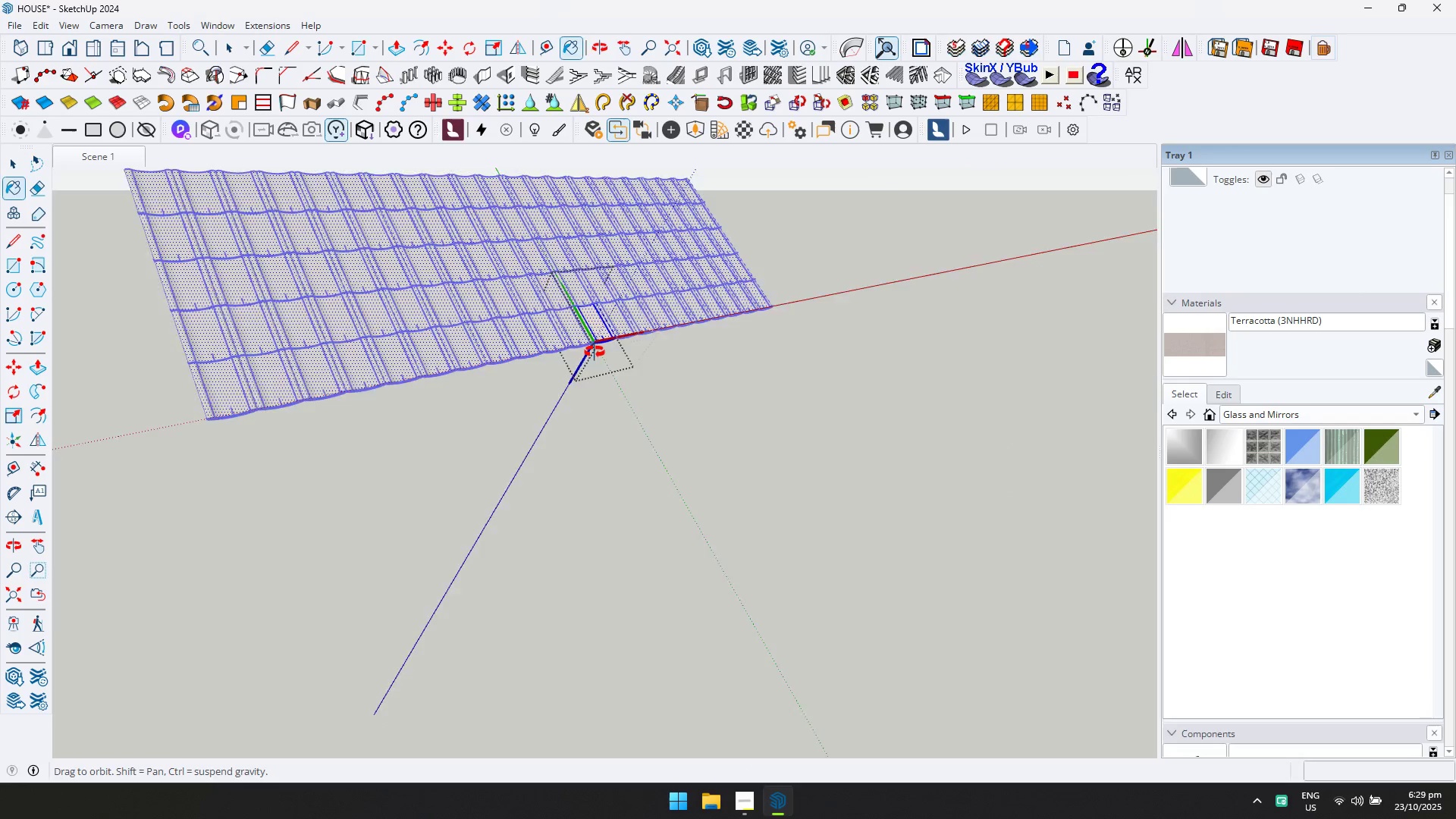 
scroll: coordinate [583, 284], scroll_direction: up, amount: 6.0
 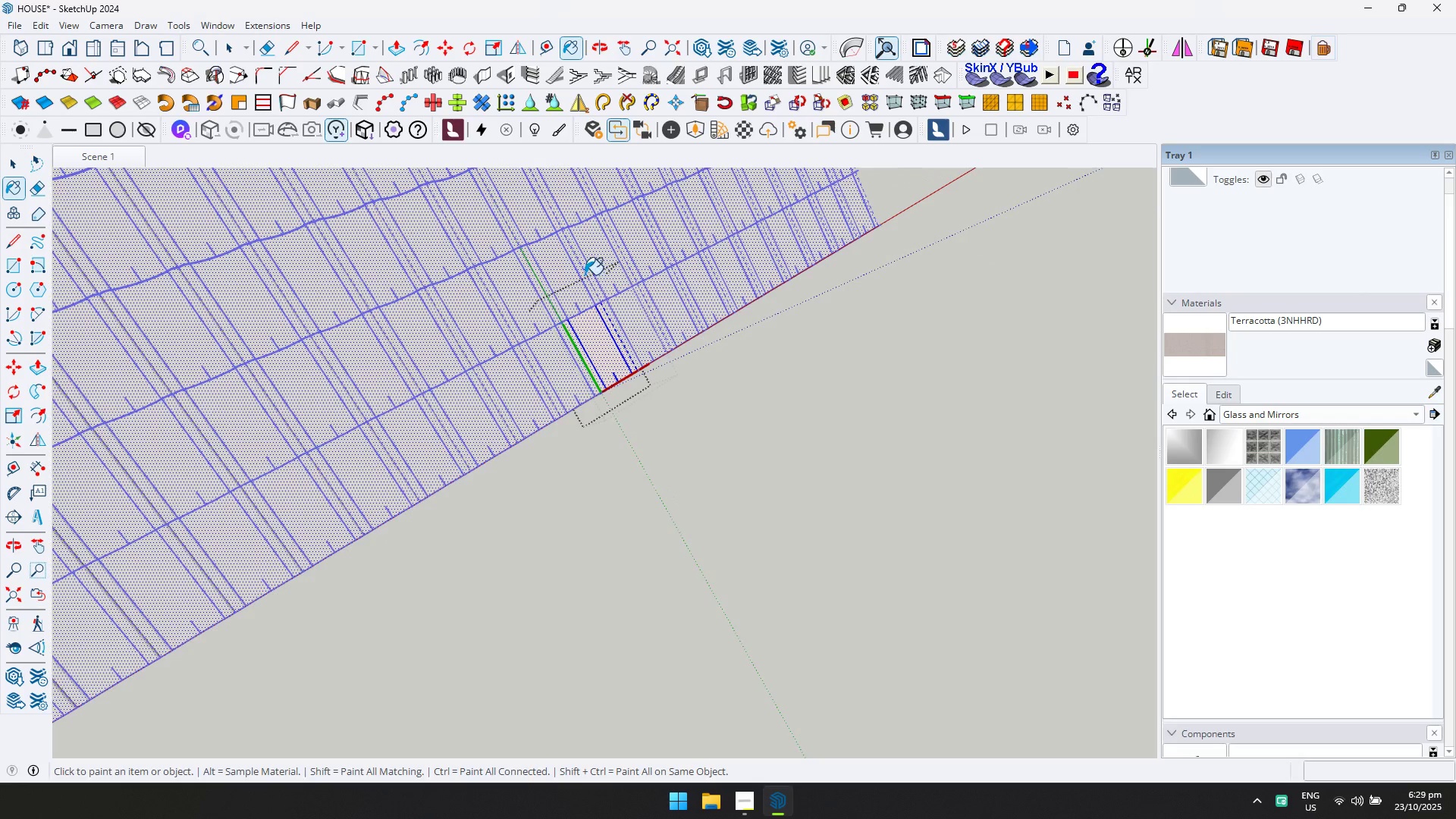 
left_click([584, 275])
 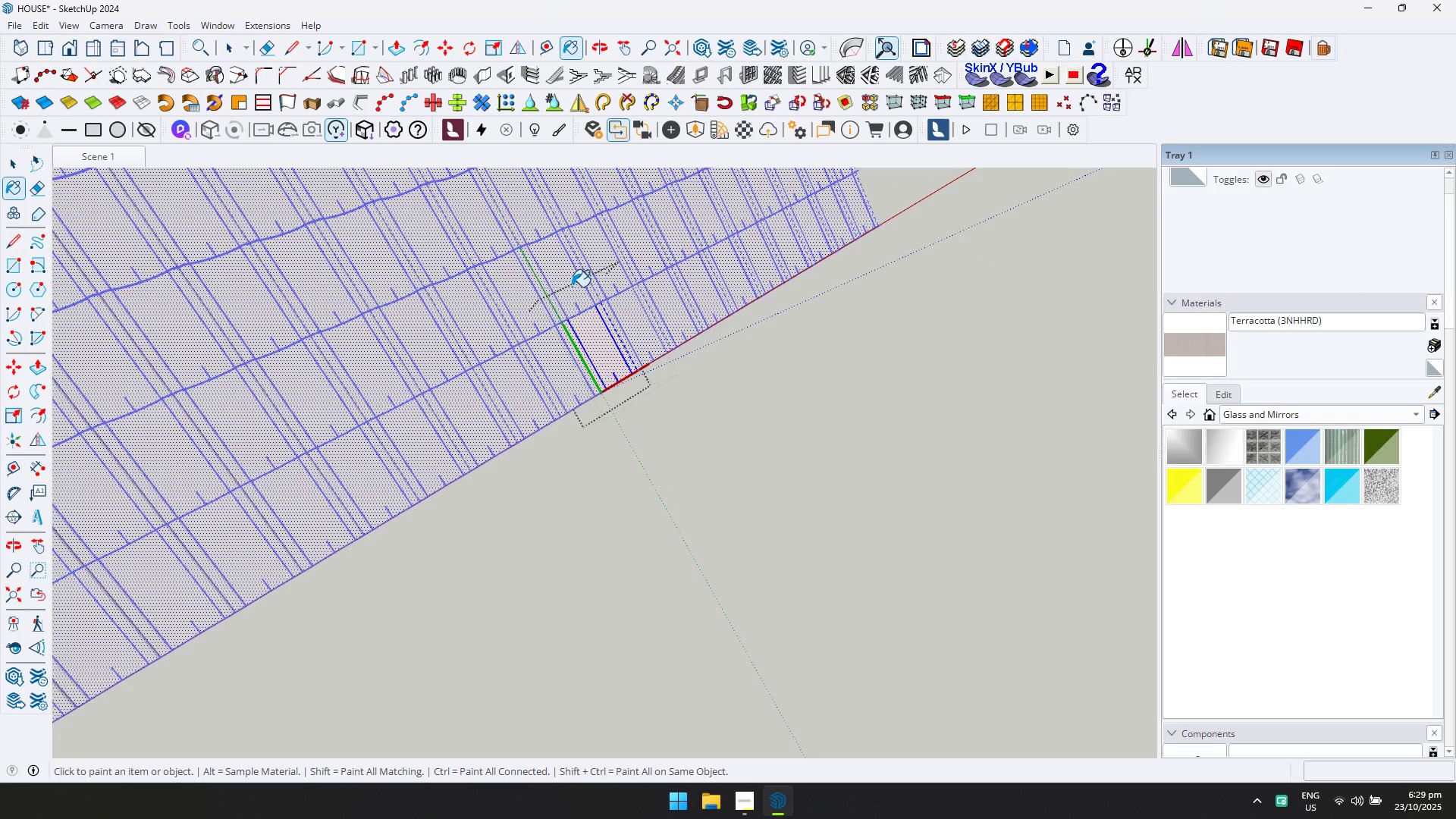 
triple_click([572, 287])
 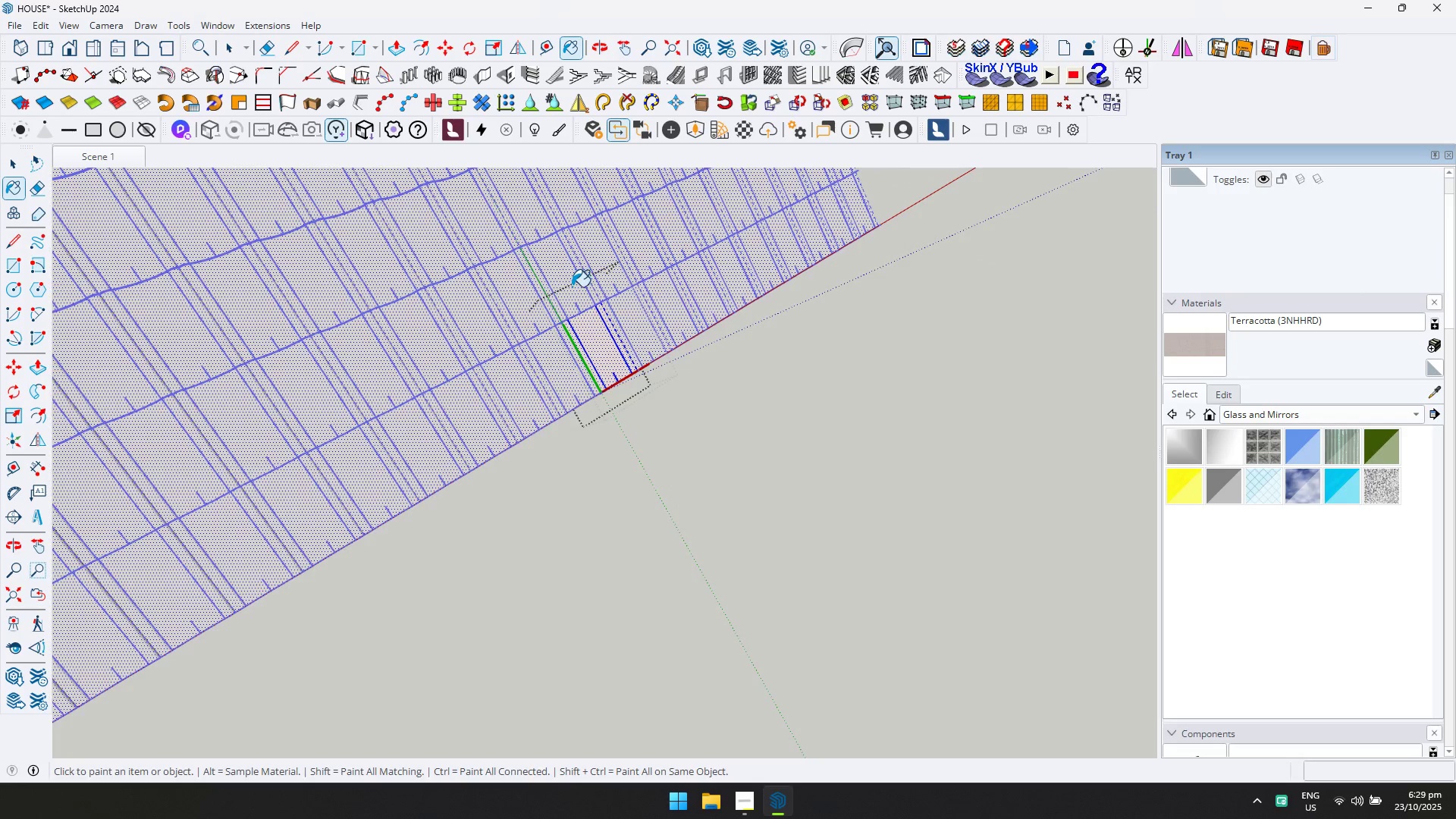 
key(Control+ControlLeft)
 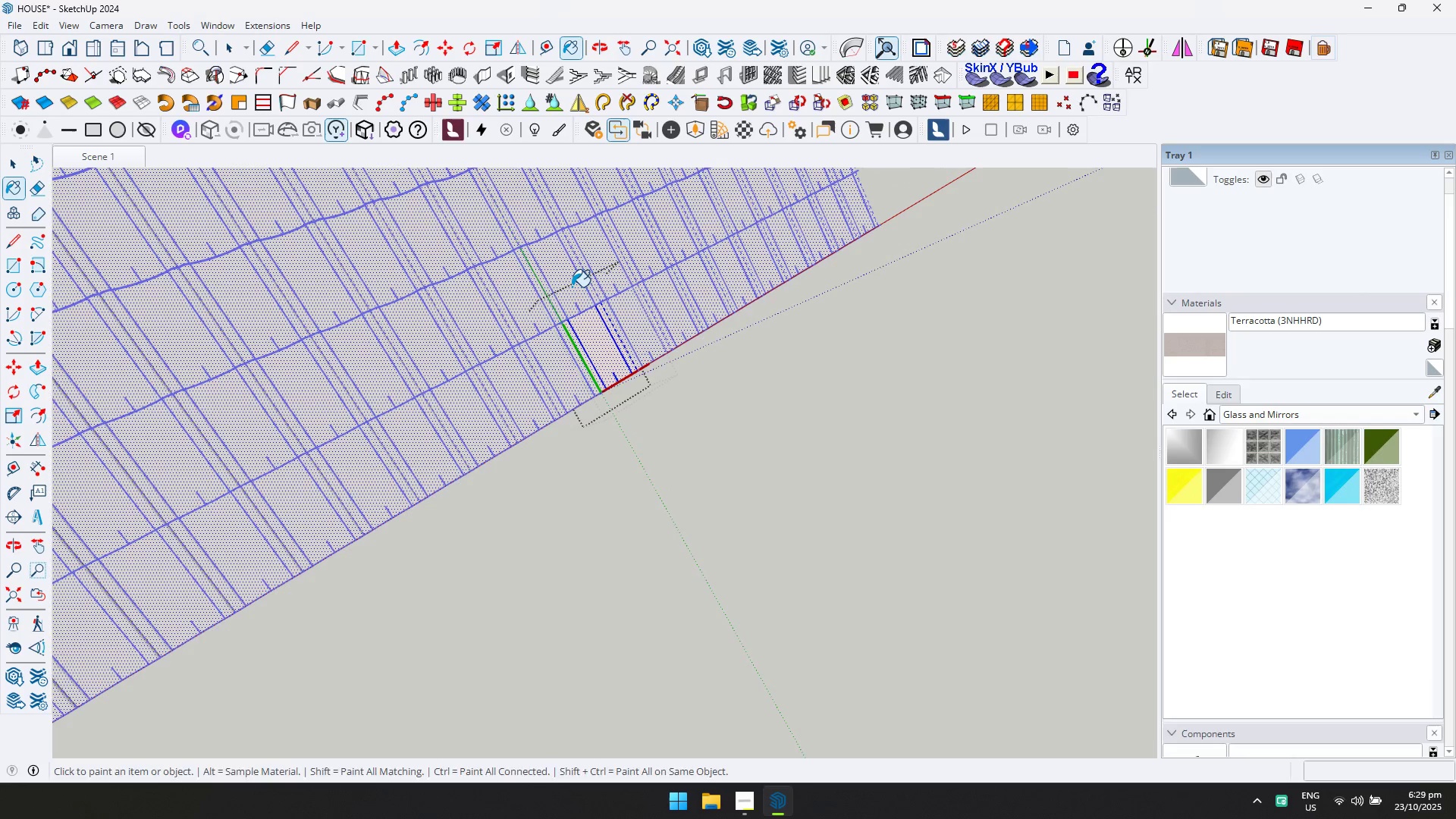 
key(Control+A)
 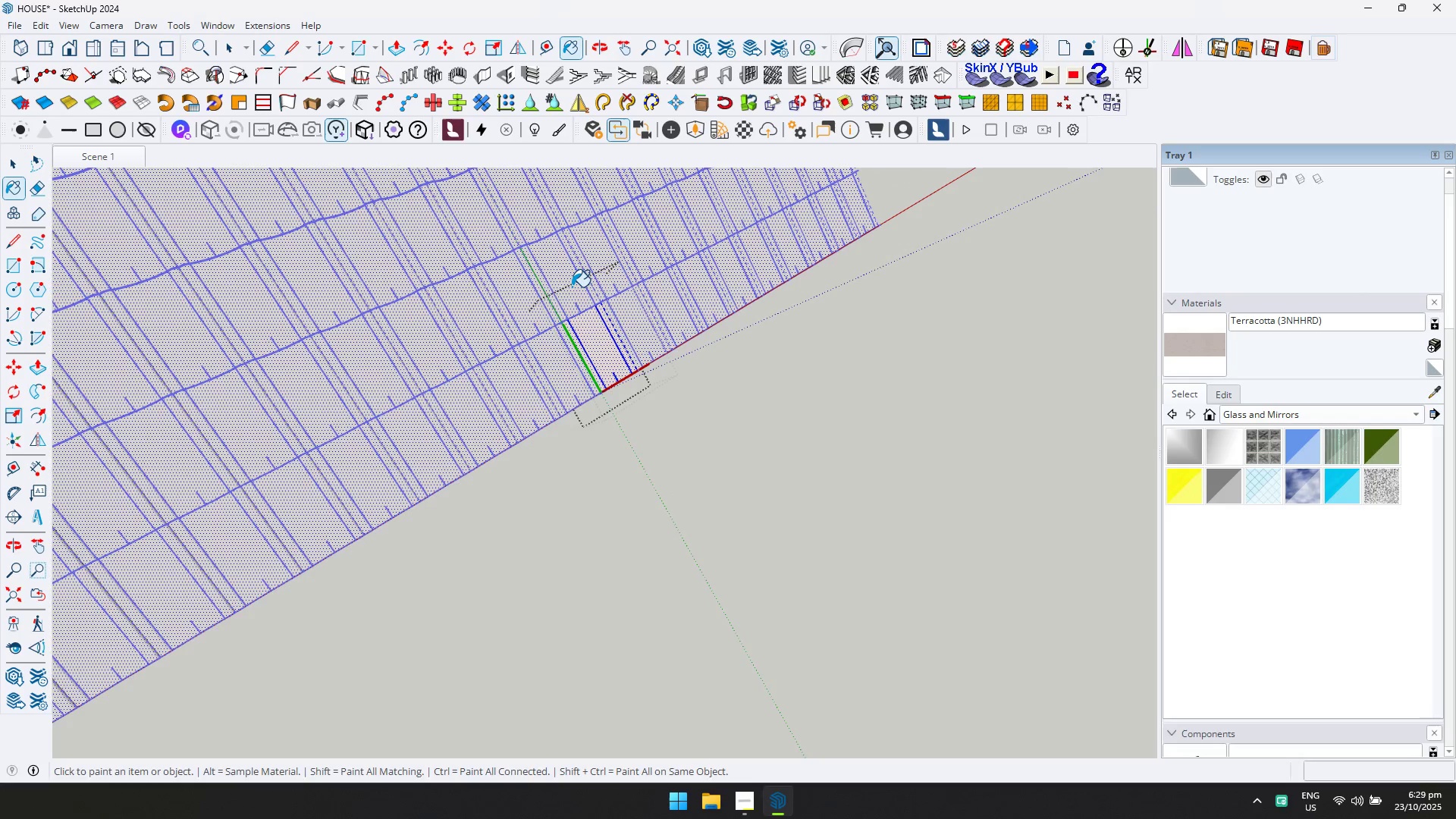 
triple_click([572, 287])
 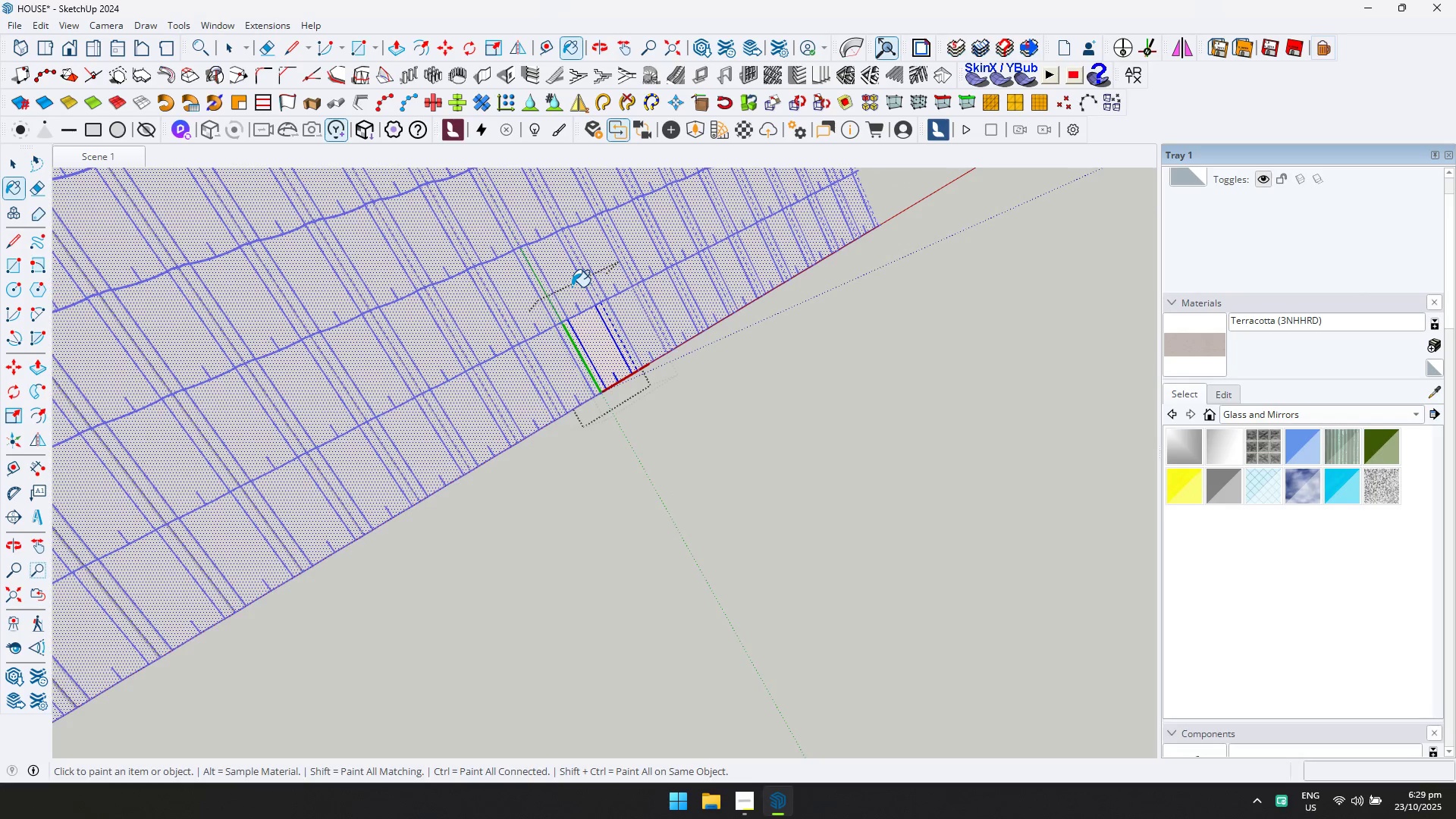 
triple_click([572, 287])
 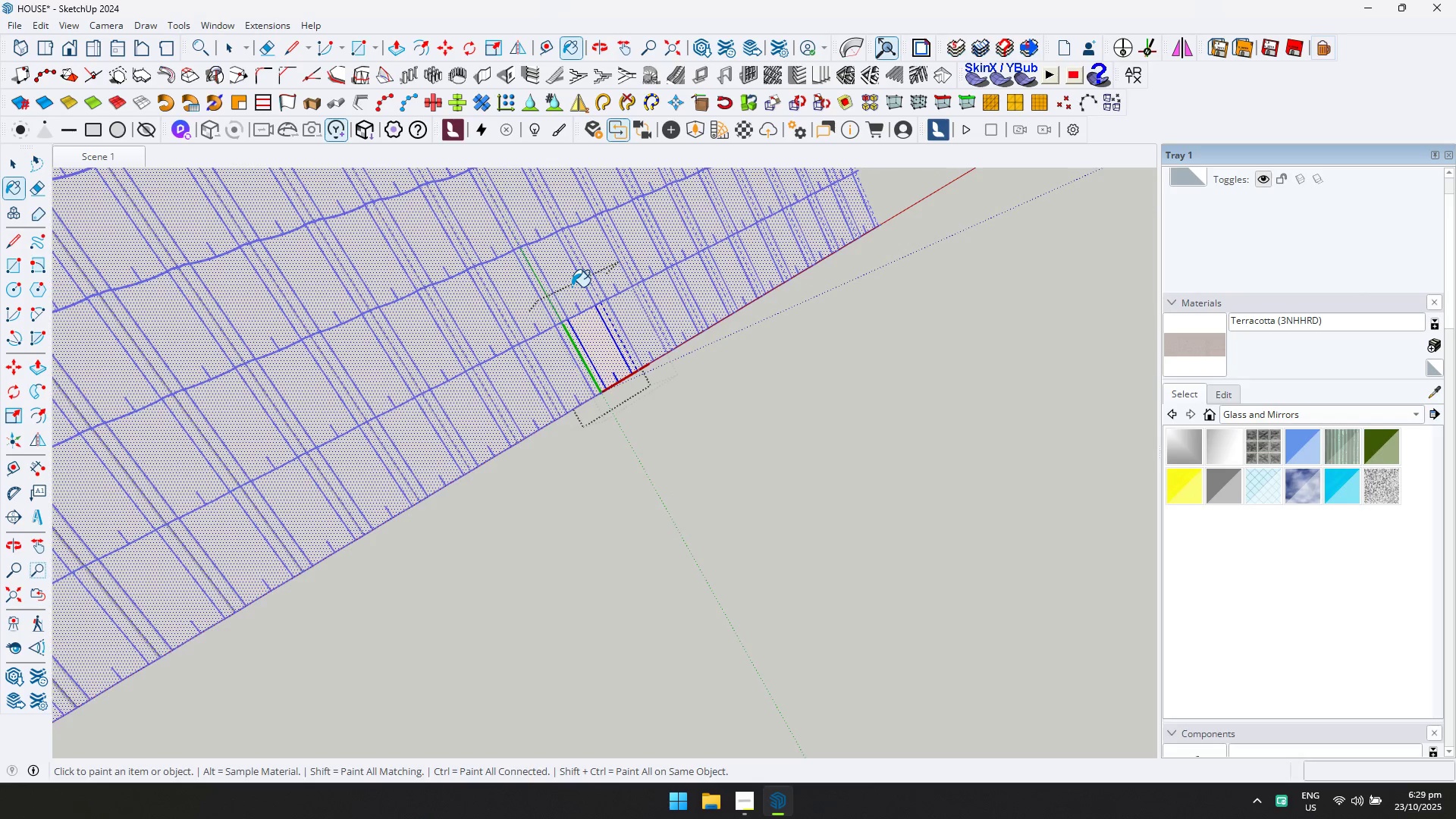 
key(Escape)
 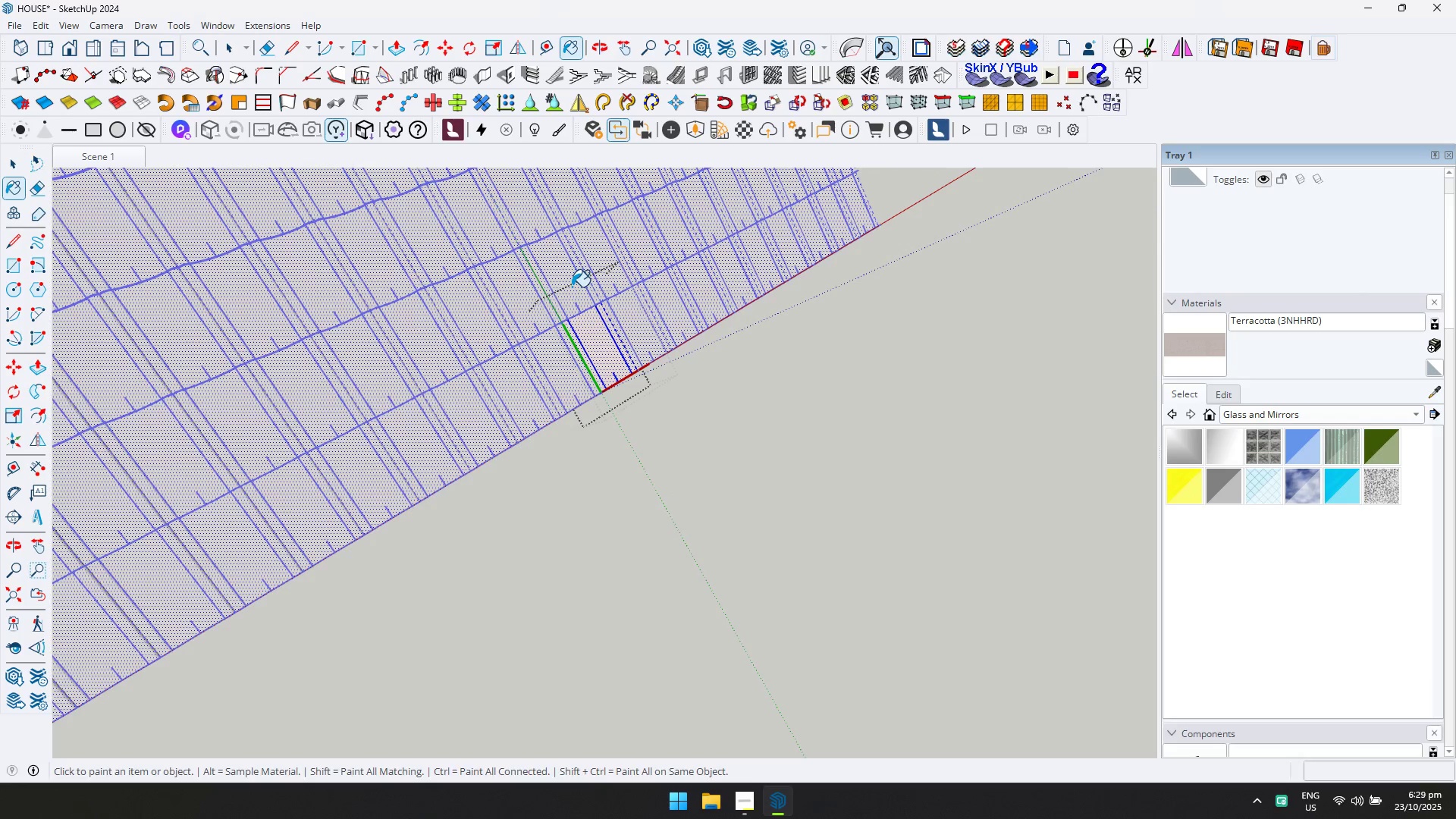 
key(Space)
 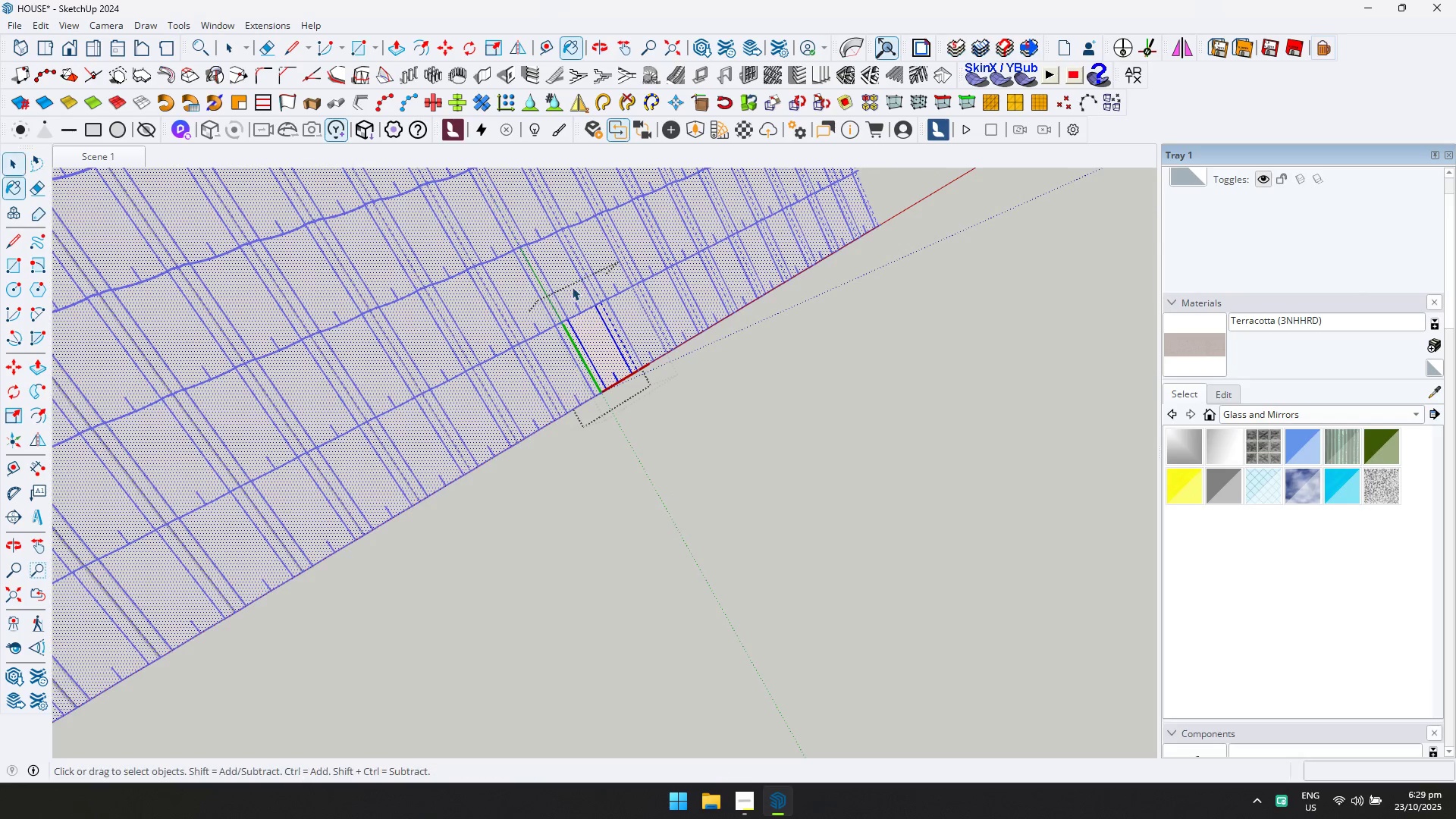 
key(Escape)
 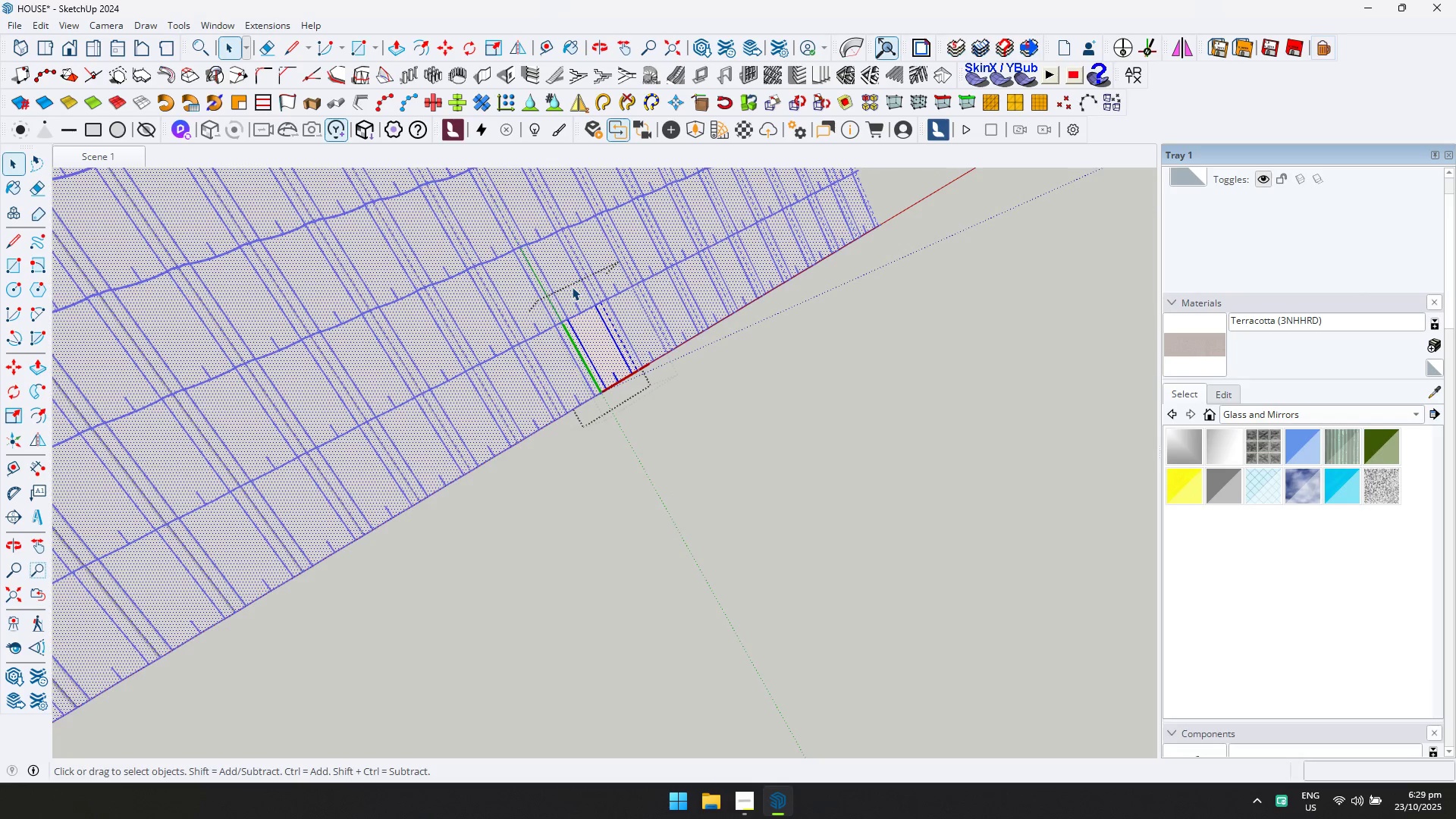 
scroll: coordinate [587, 320], scroll_direction: down, amount: 13.0
 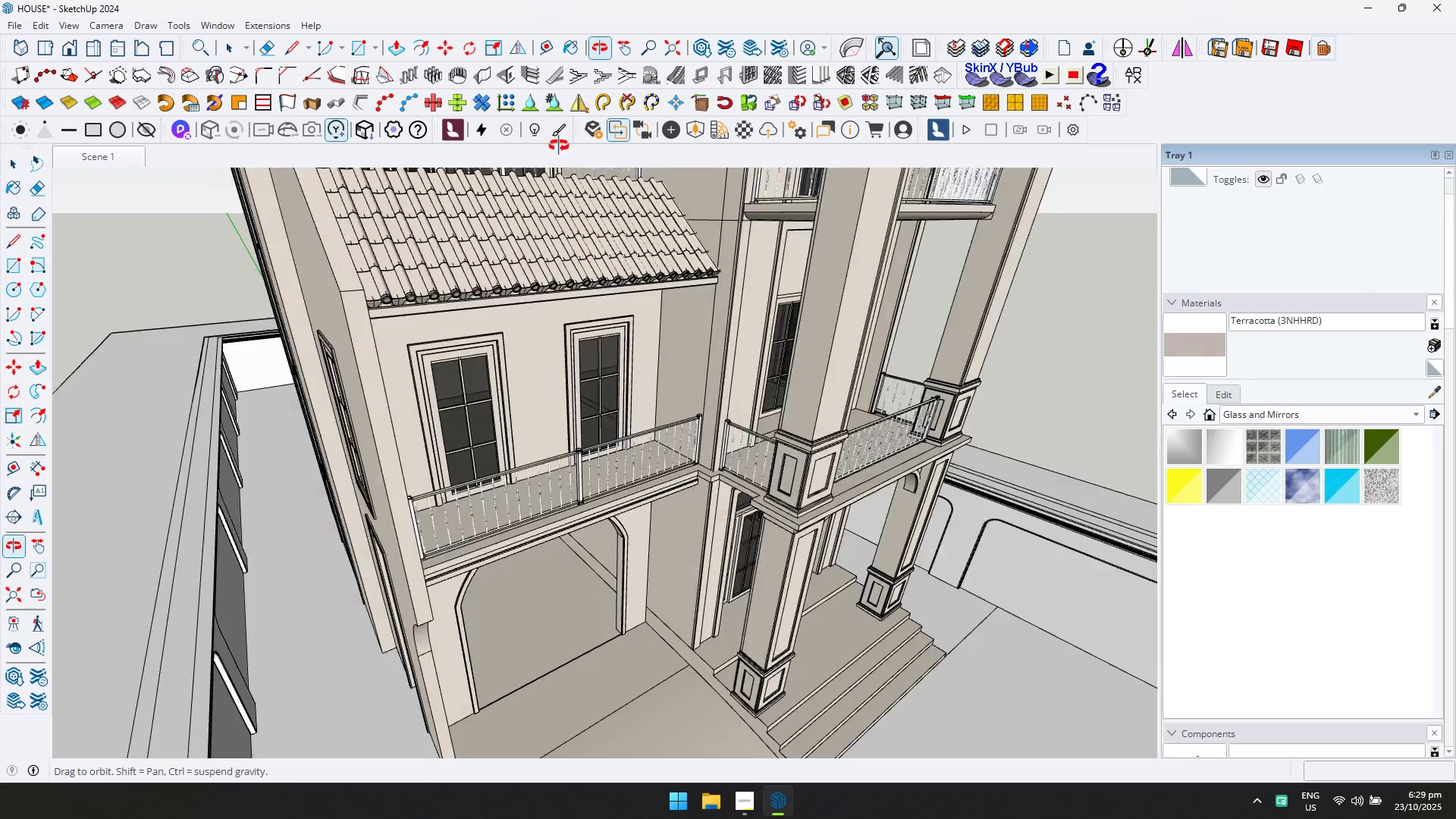 
key(Escape)
 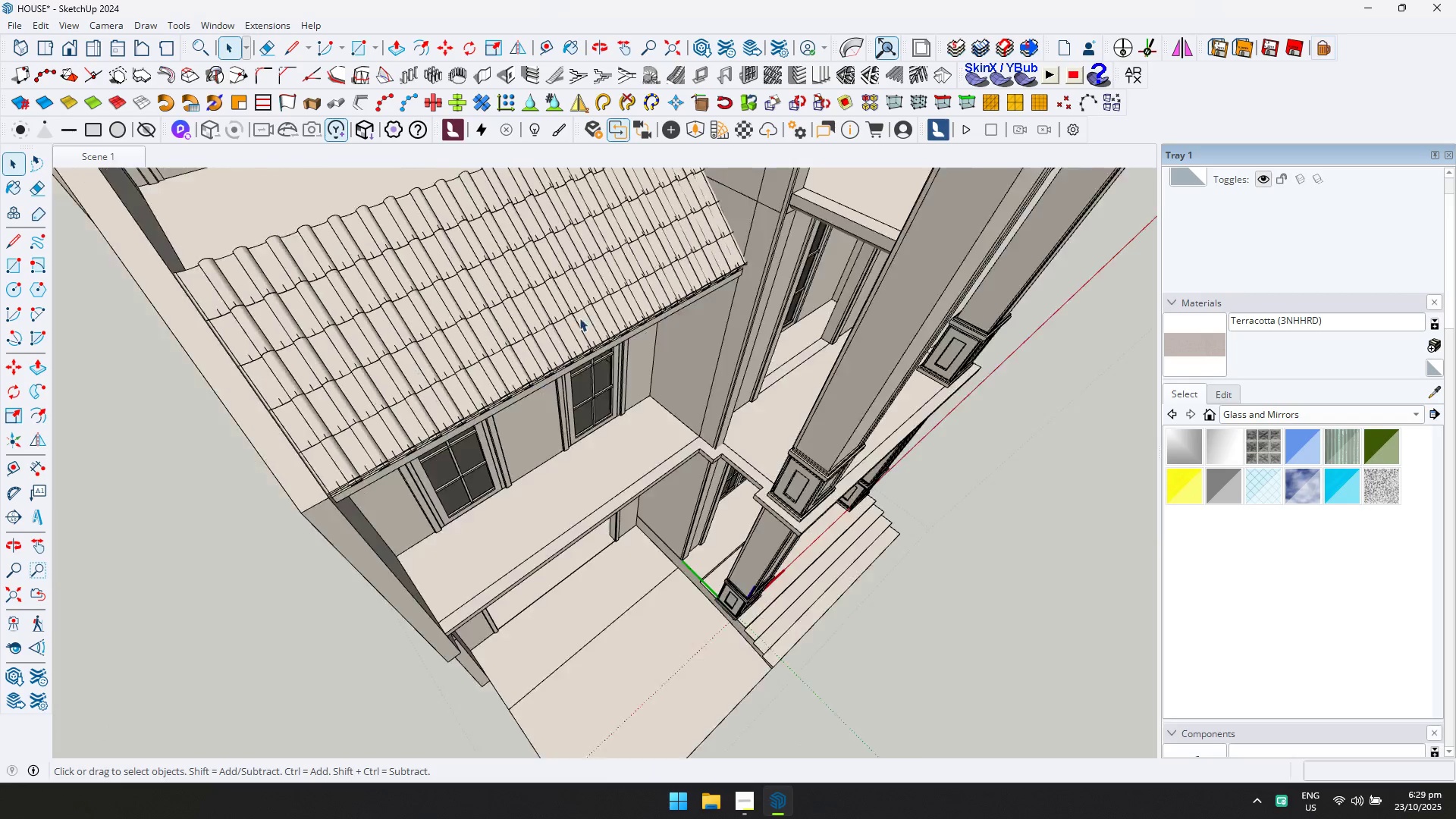 
key(Escape)
 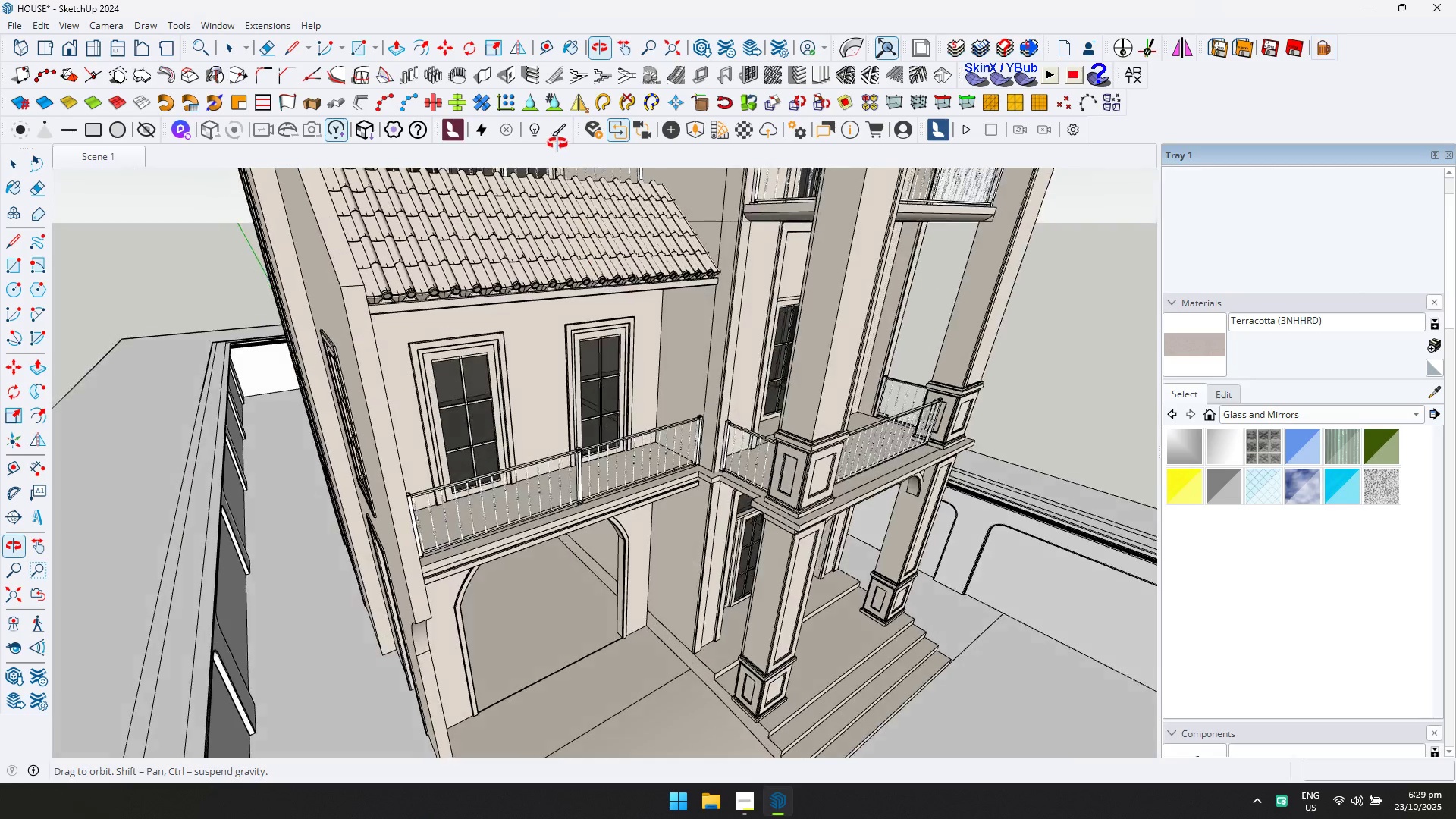 
scroll: coordinate [563, 238], scroll_direction: up, amount: 7.0
 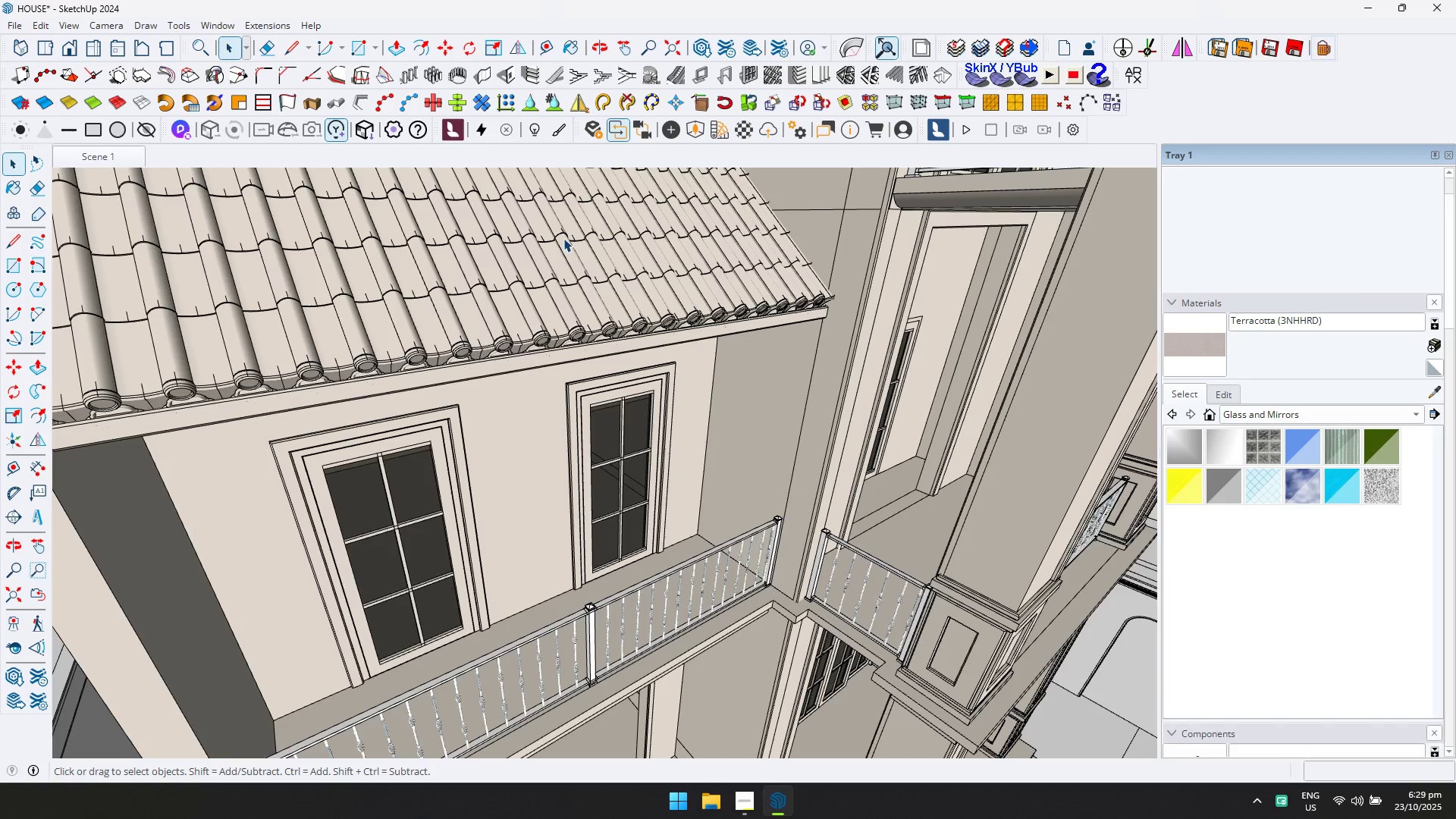 
double_click([563, 238])
 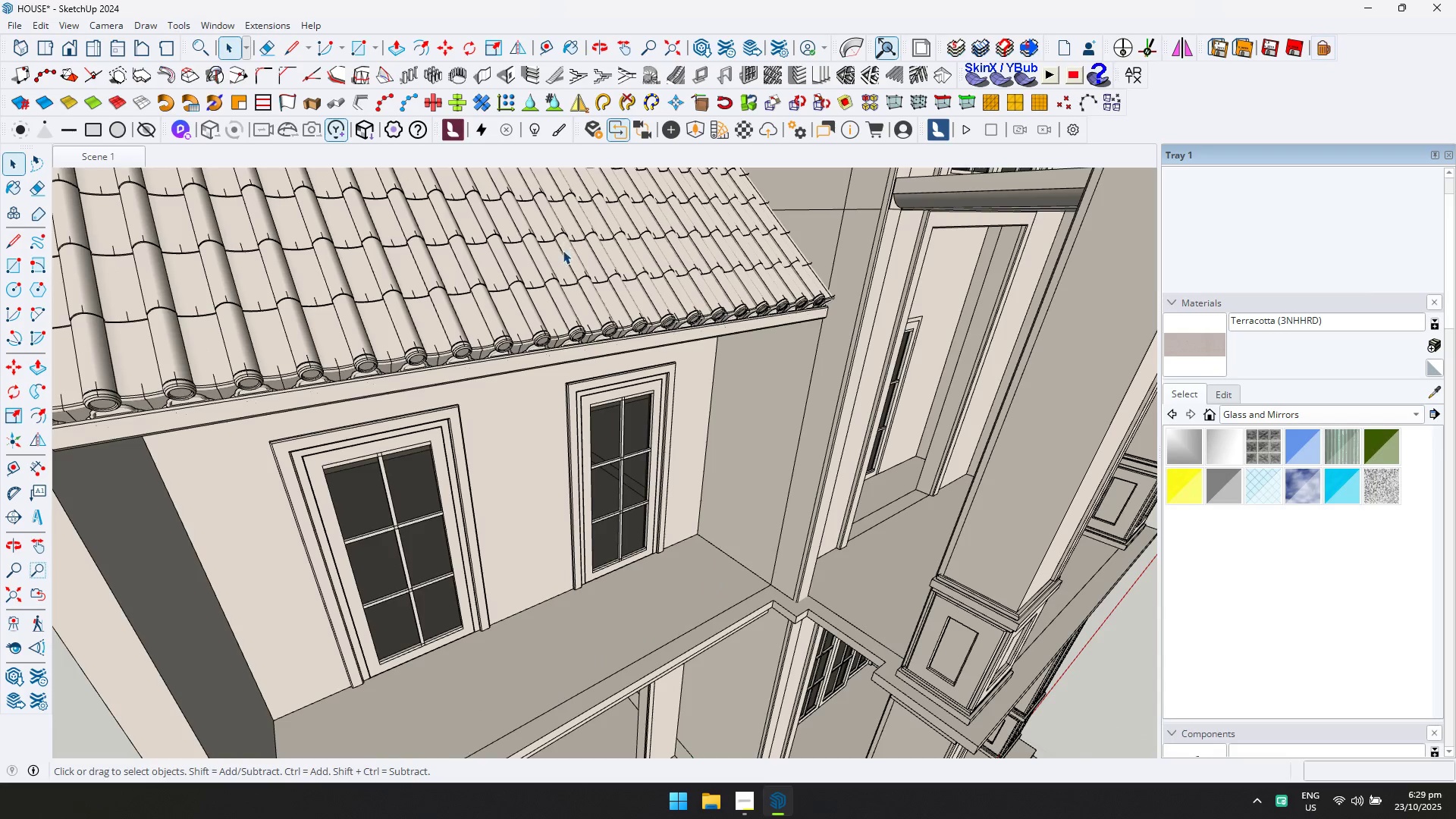 
triple_click([563, 250])
 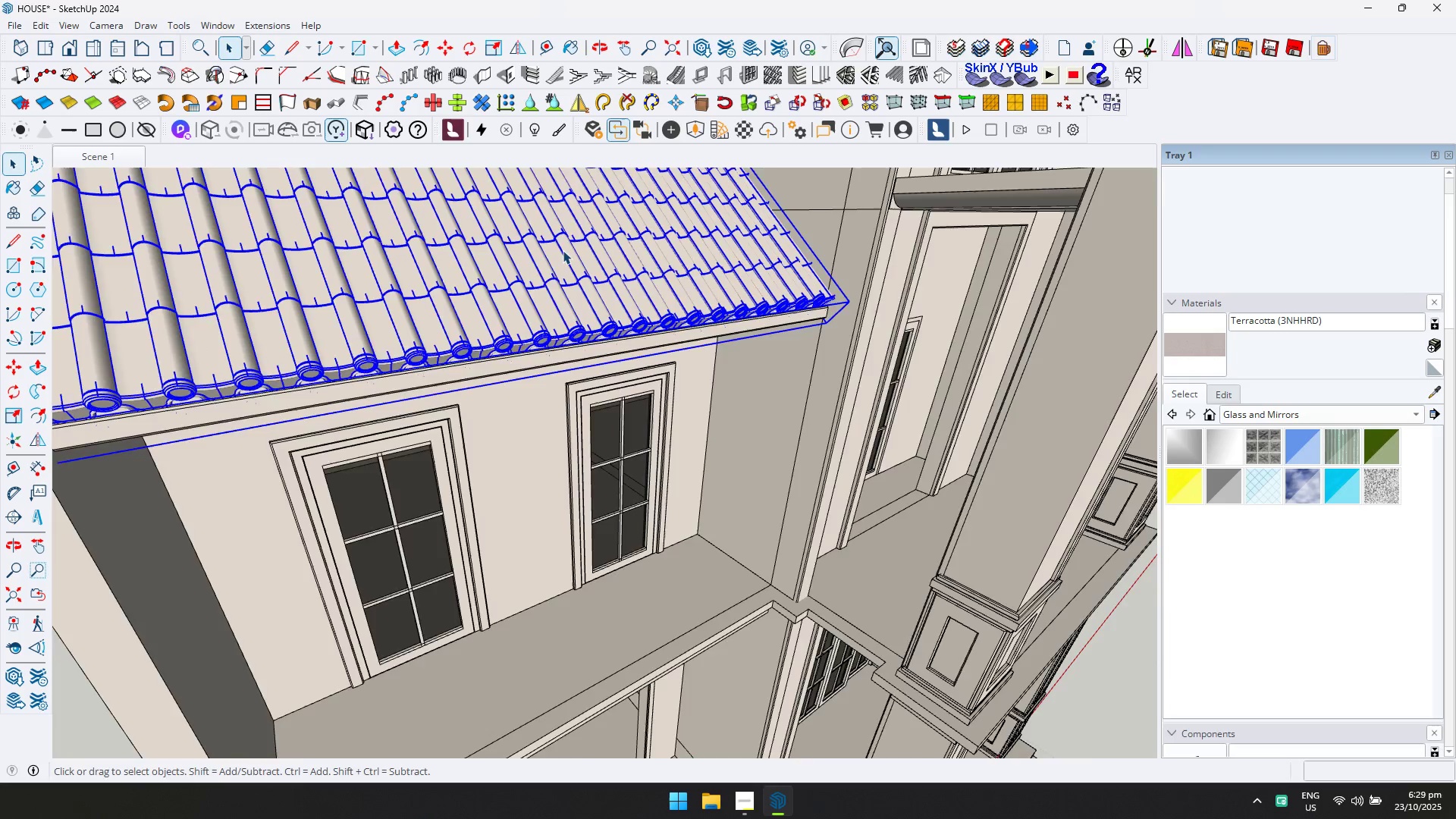 
scroll: coordinate [560, 255], scroll_direction: up, amount: 5.0
 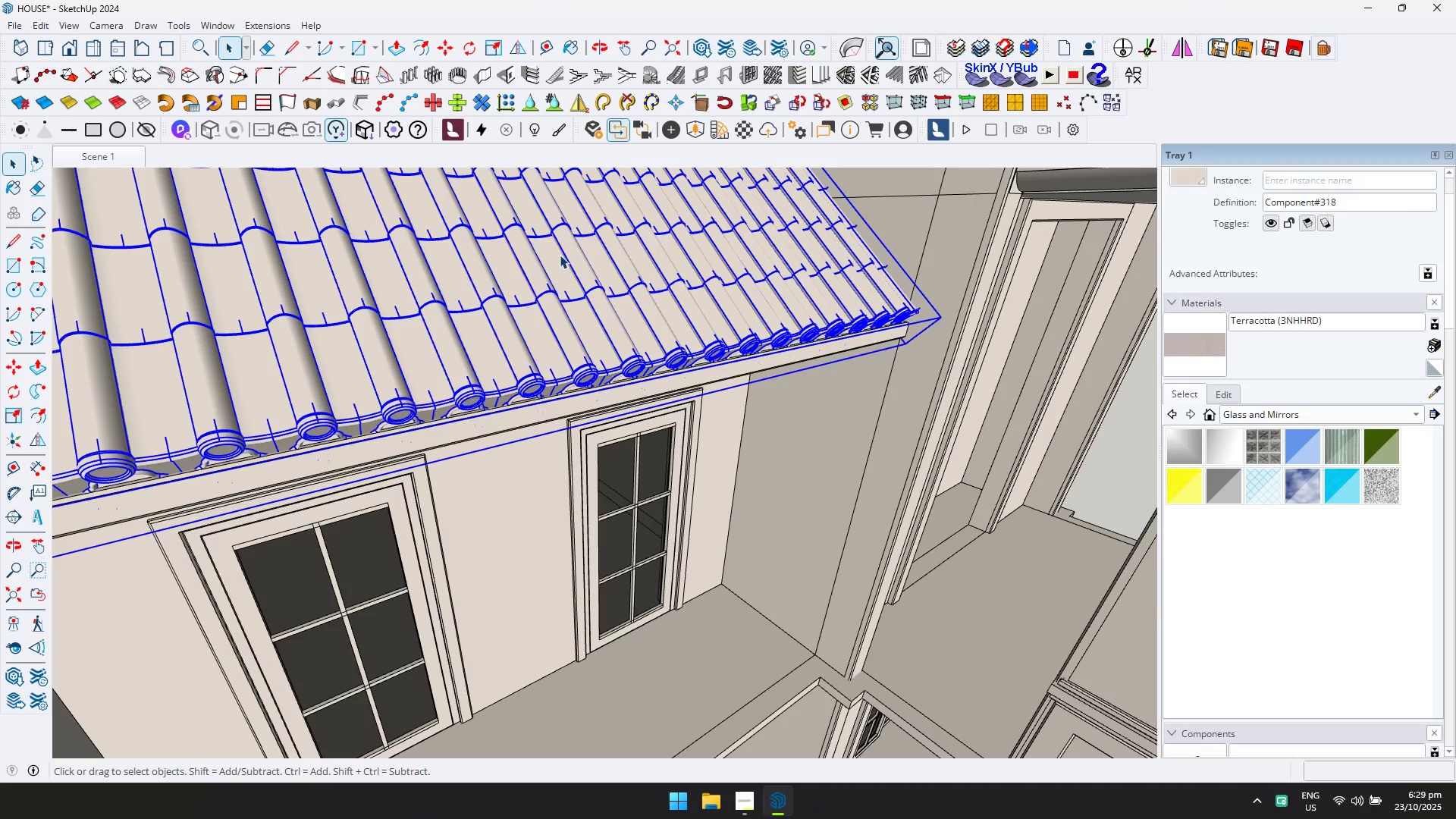 
double_click([560, 255])
 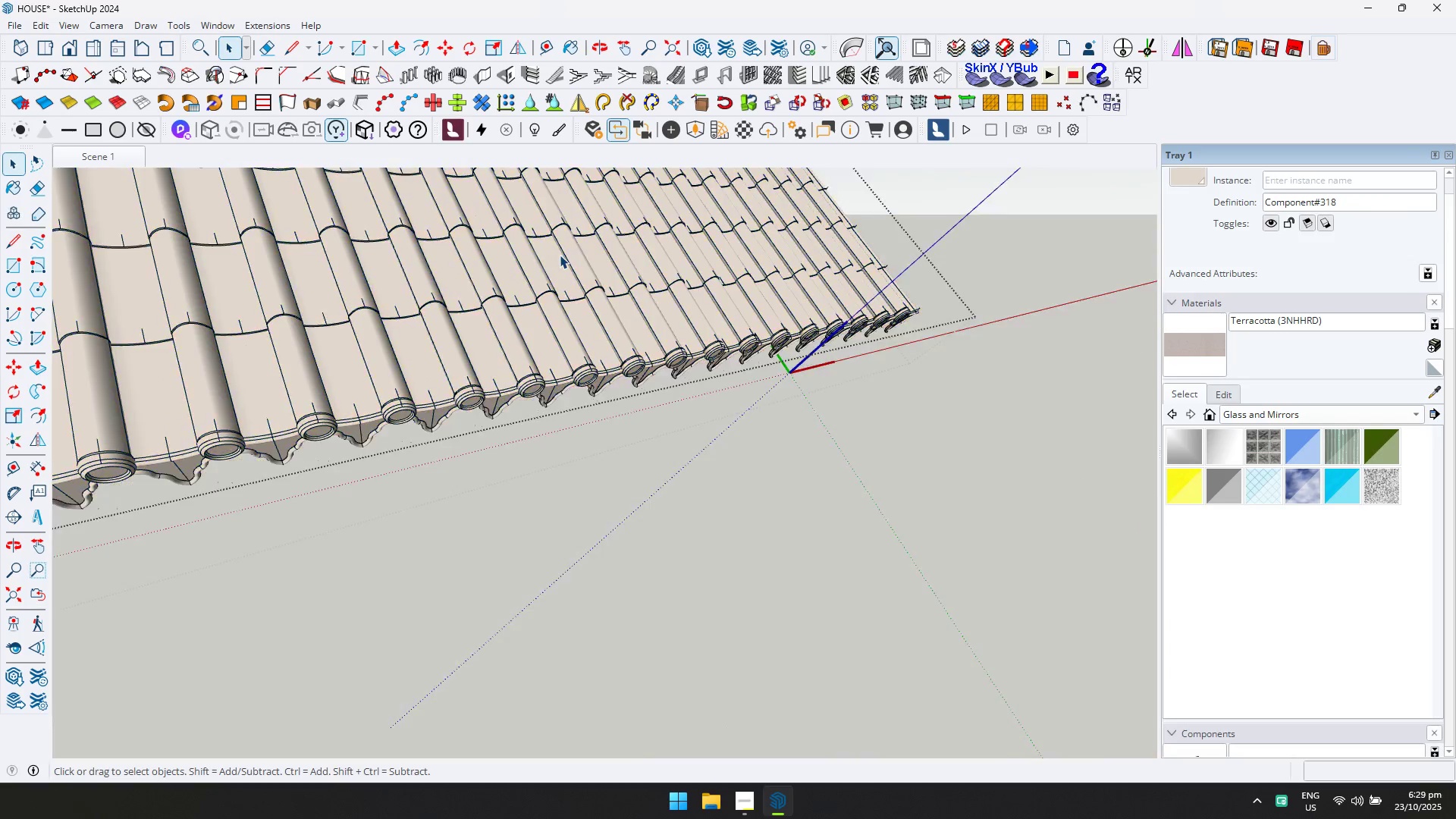 
triple_click([560, 255])
 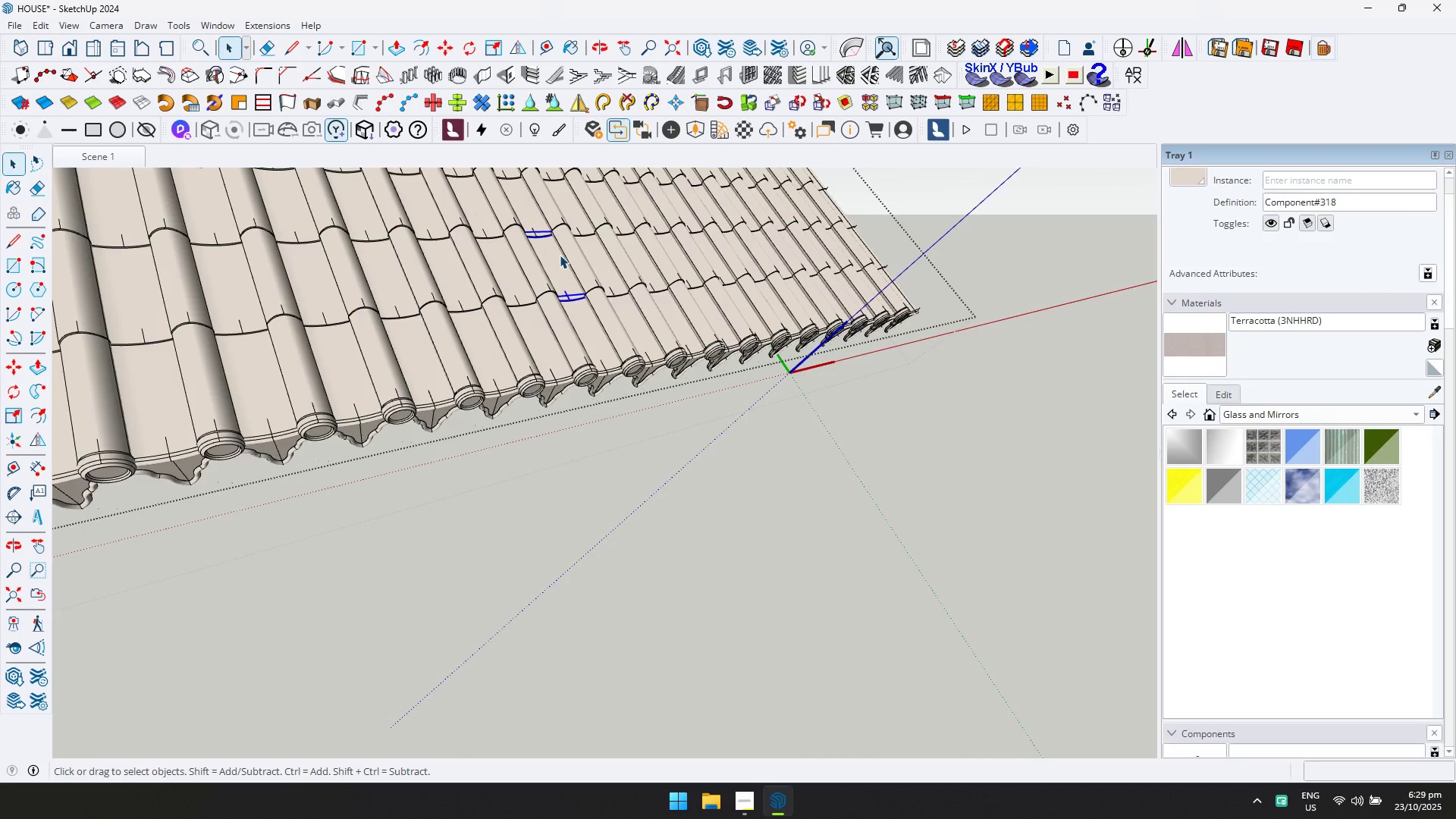 
triple_click([560, 255])
 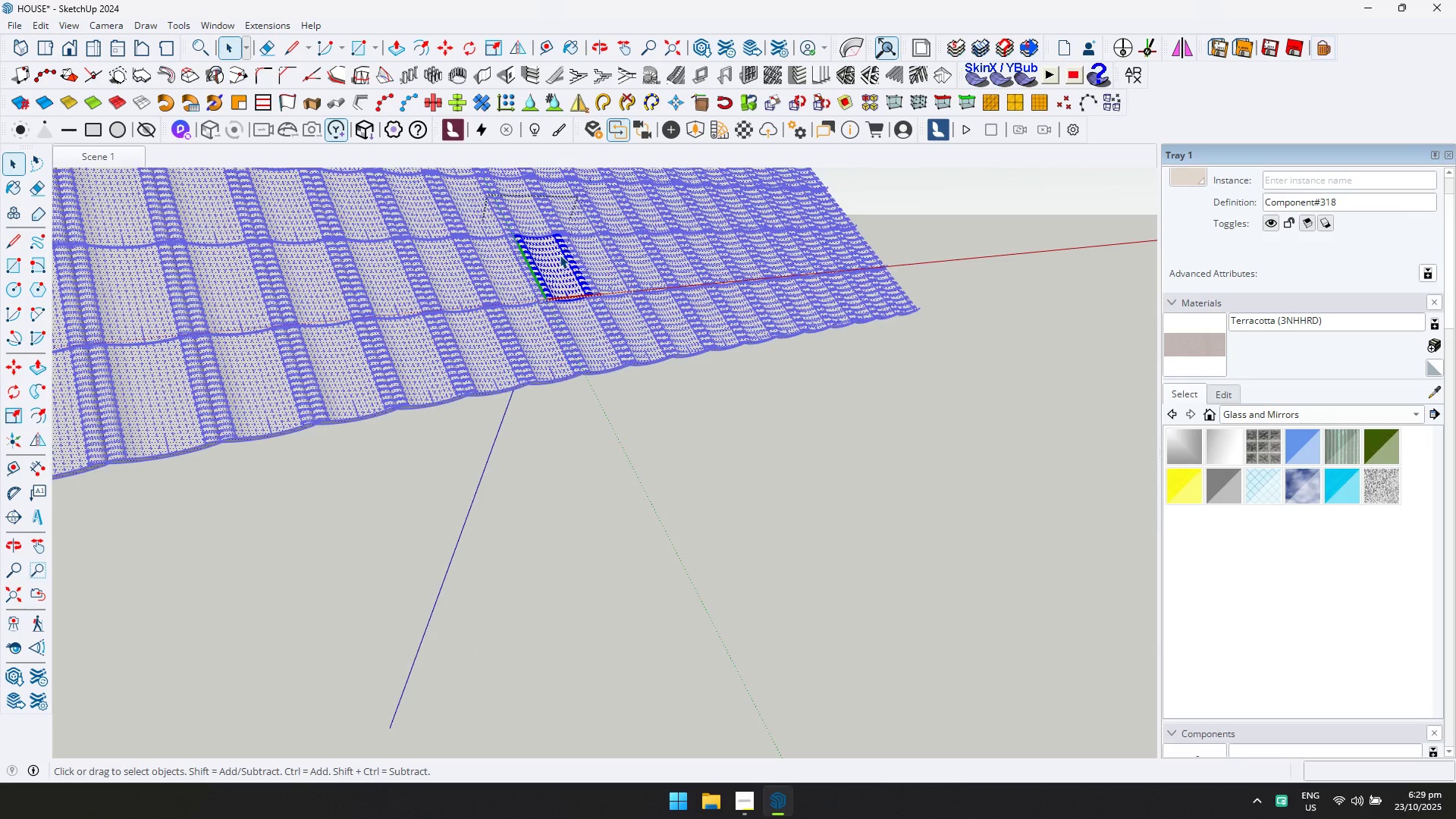 
triple_click([560, 255])
 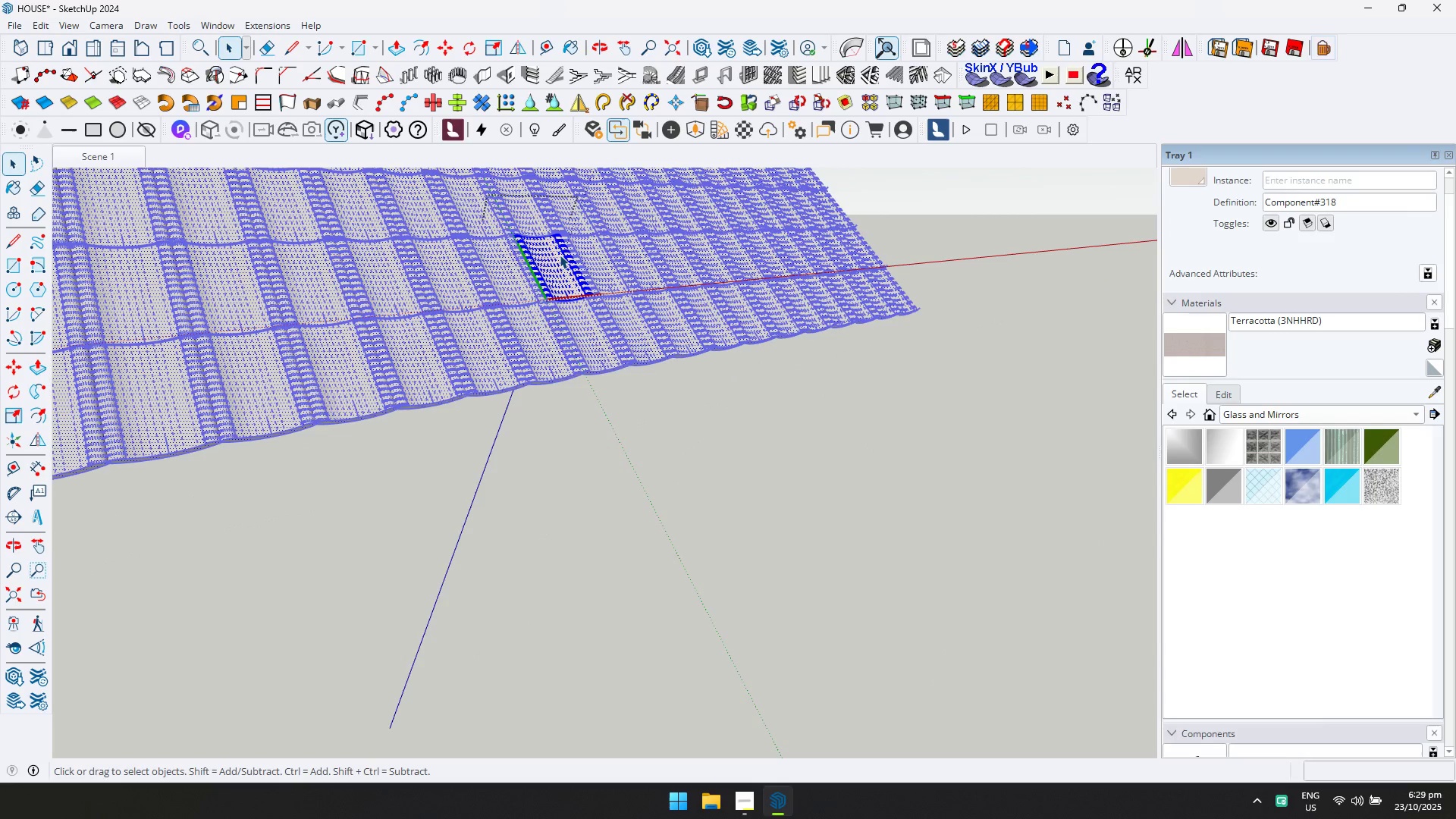 
triple_click([560, 255])
 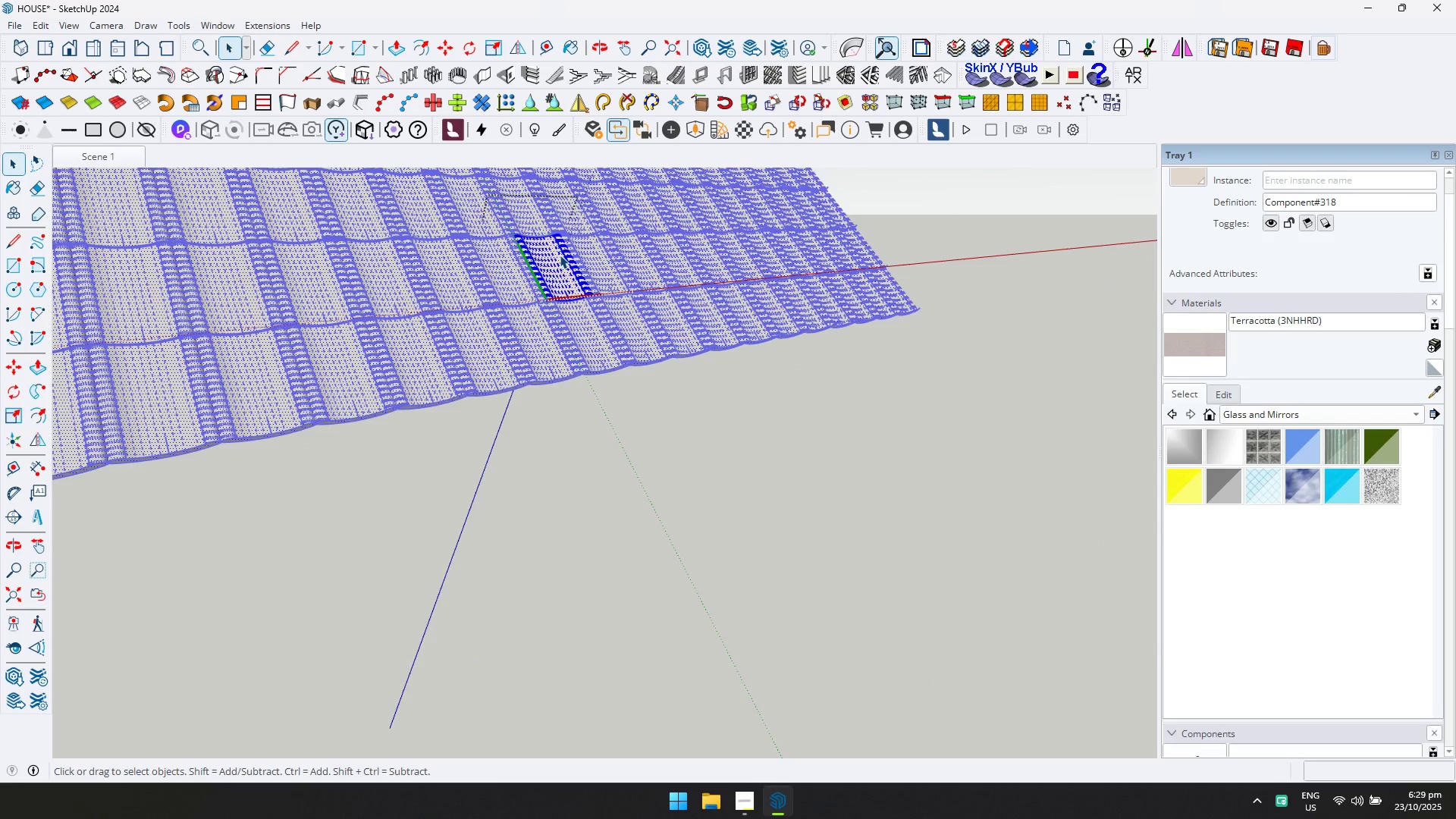 
triple_click([560, 255])
 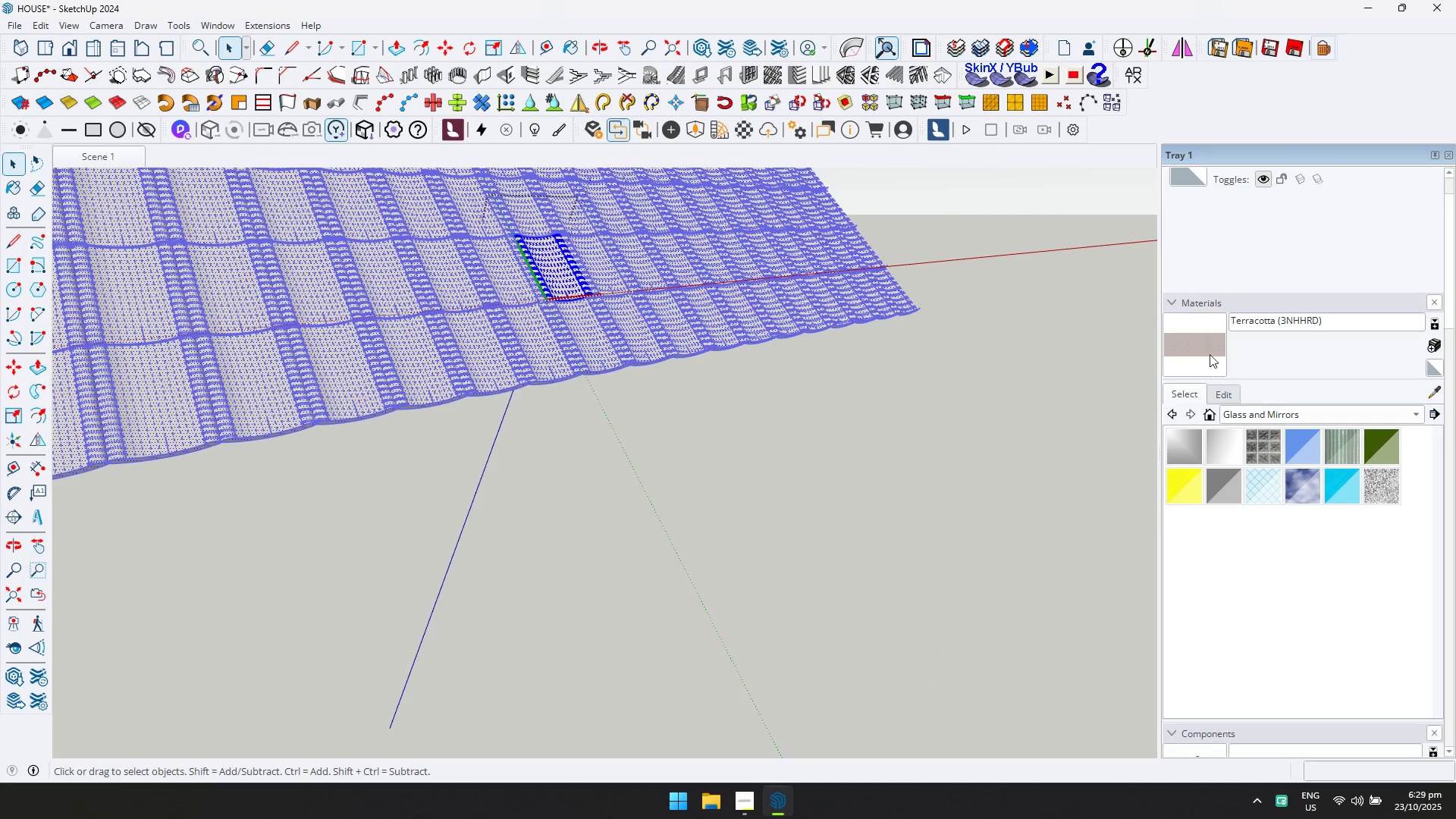 
hold_key(key=ControlLeft, duration=1.11)
left_click([600, 265])
 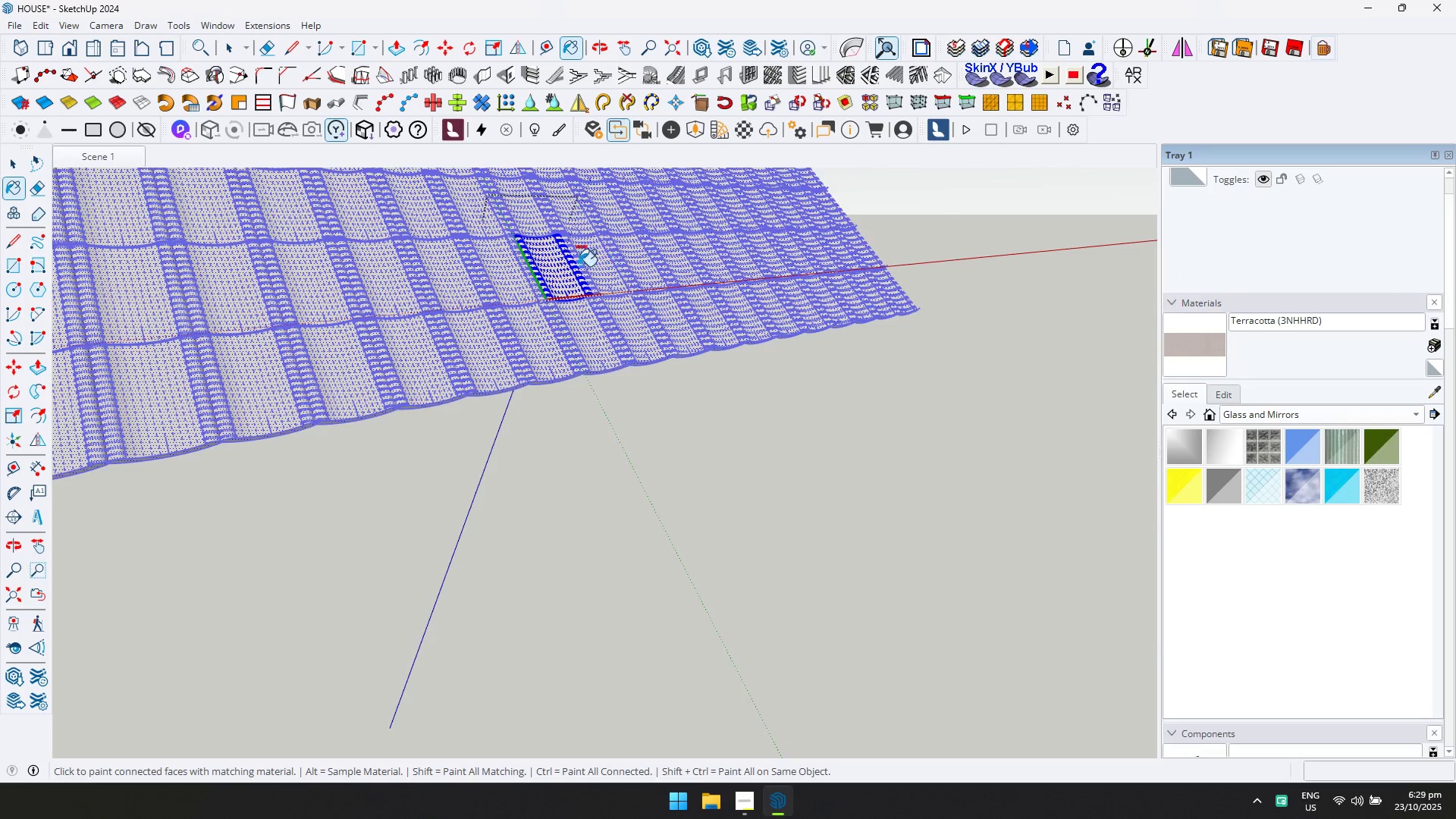 
triple_click([557, 266])
 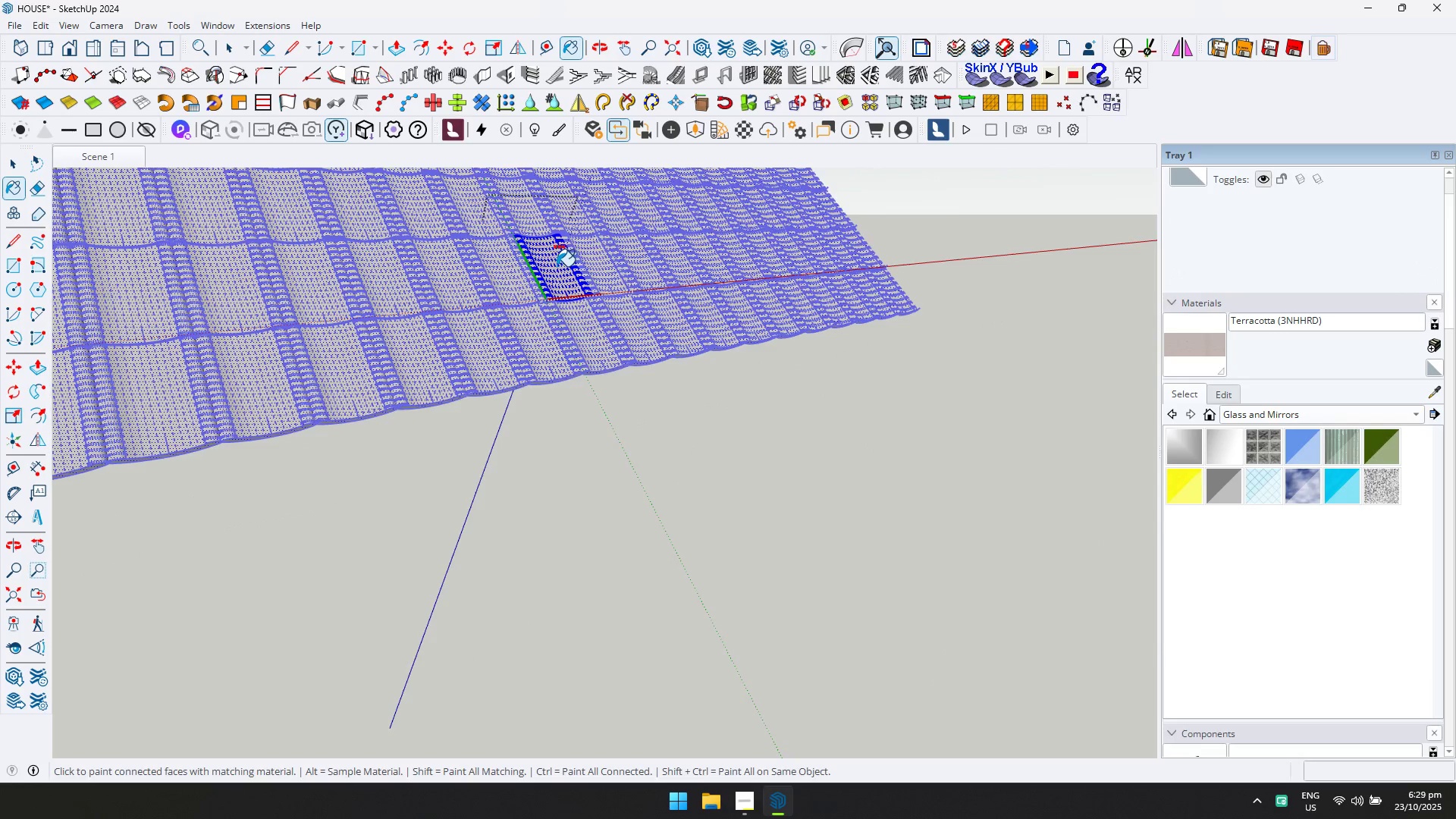 
triple_click([557, 266])
 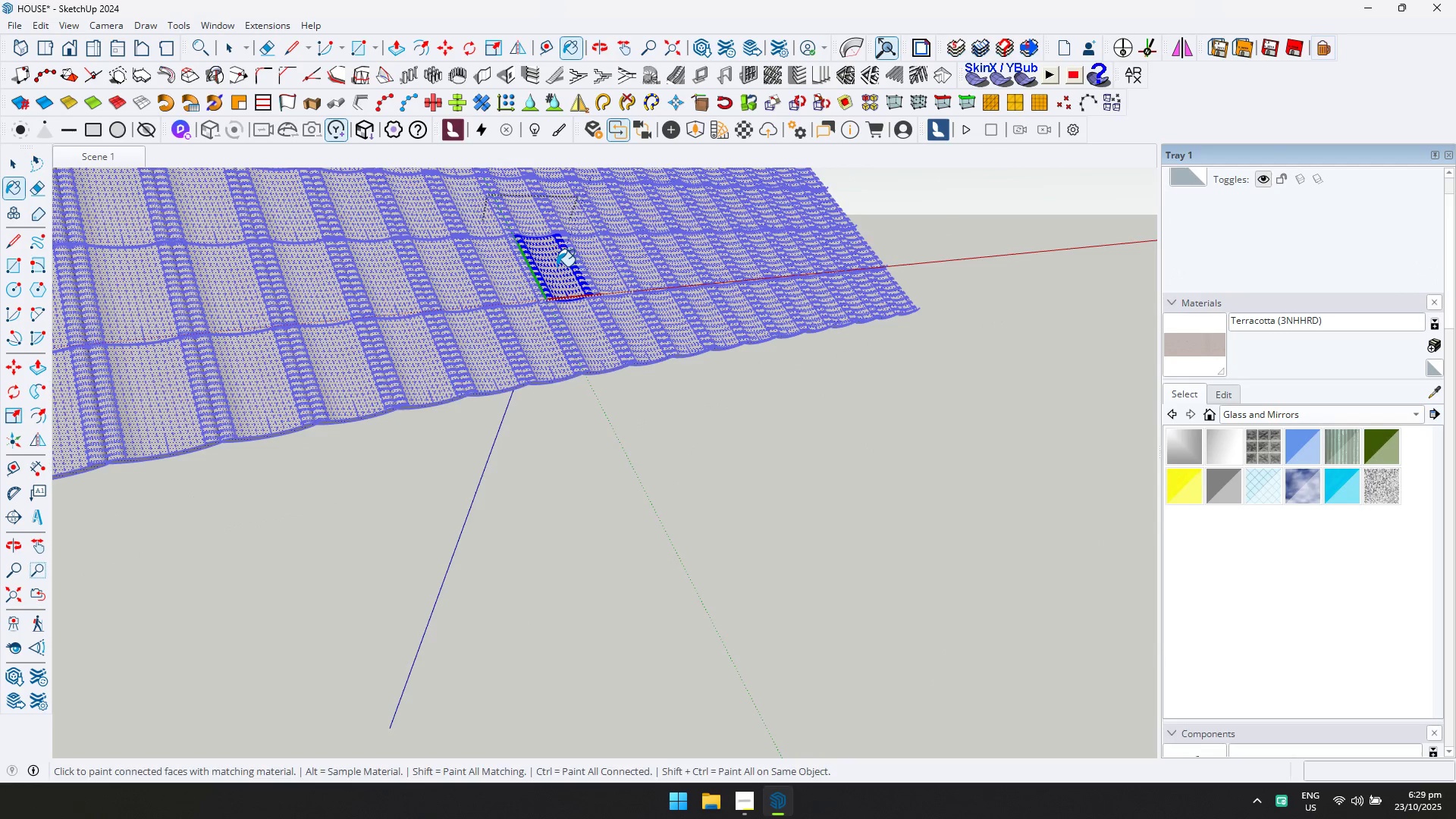 
key(Escape)
 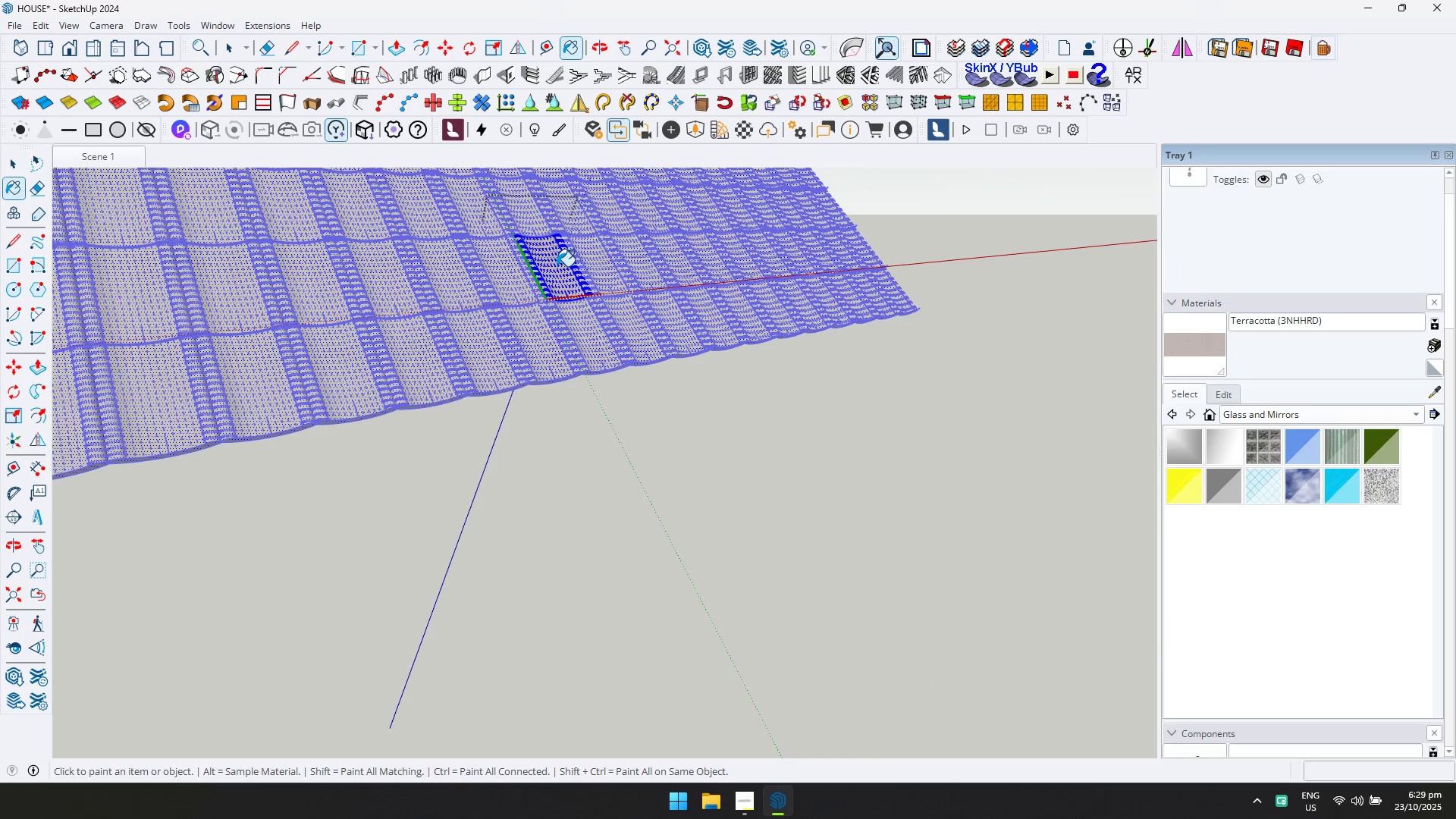 
key(Space)
 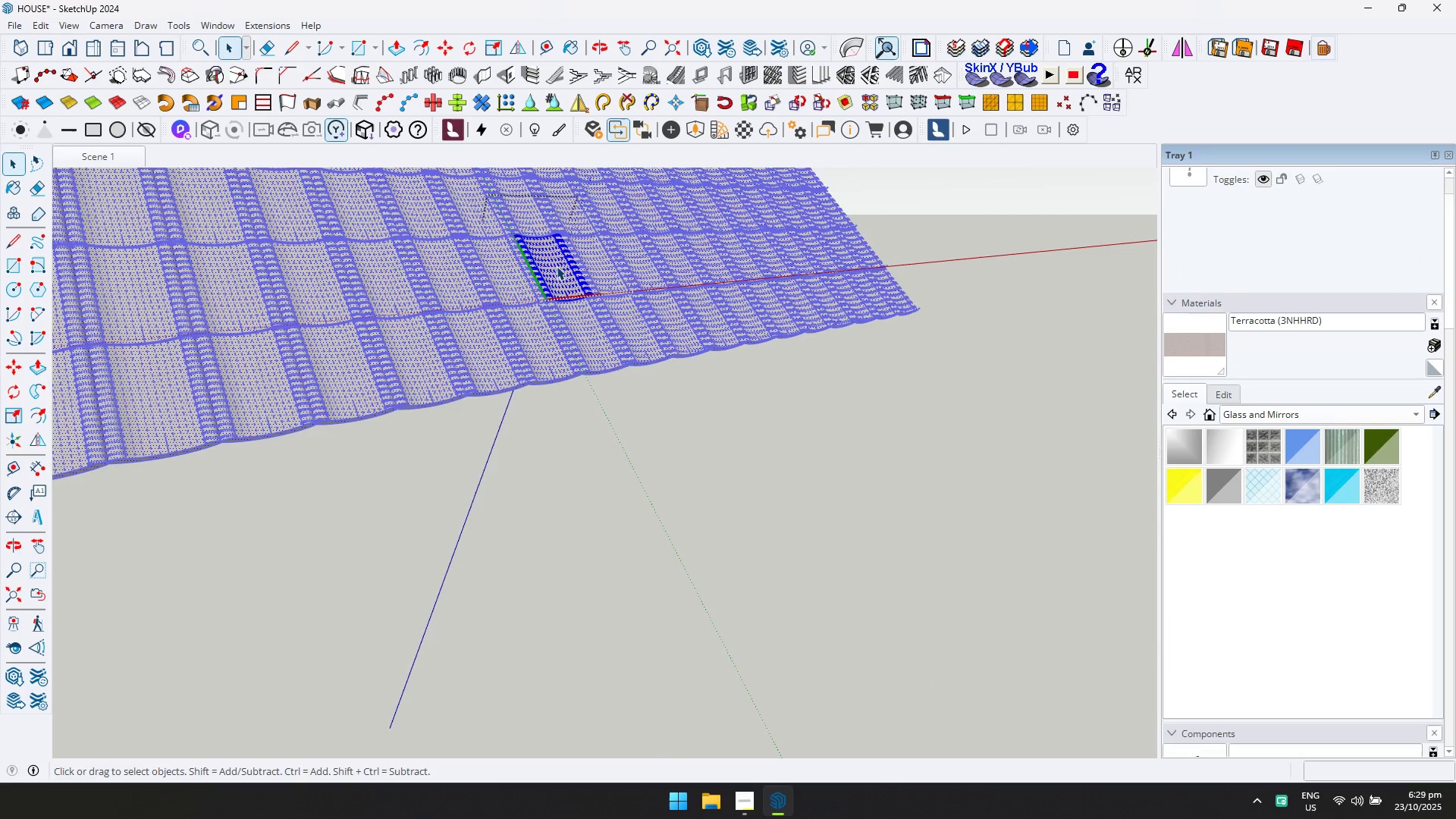 
key(Escape)
 